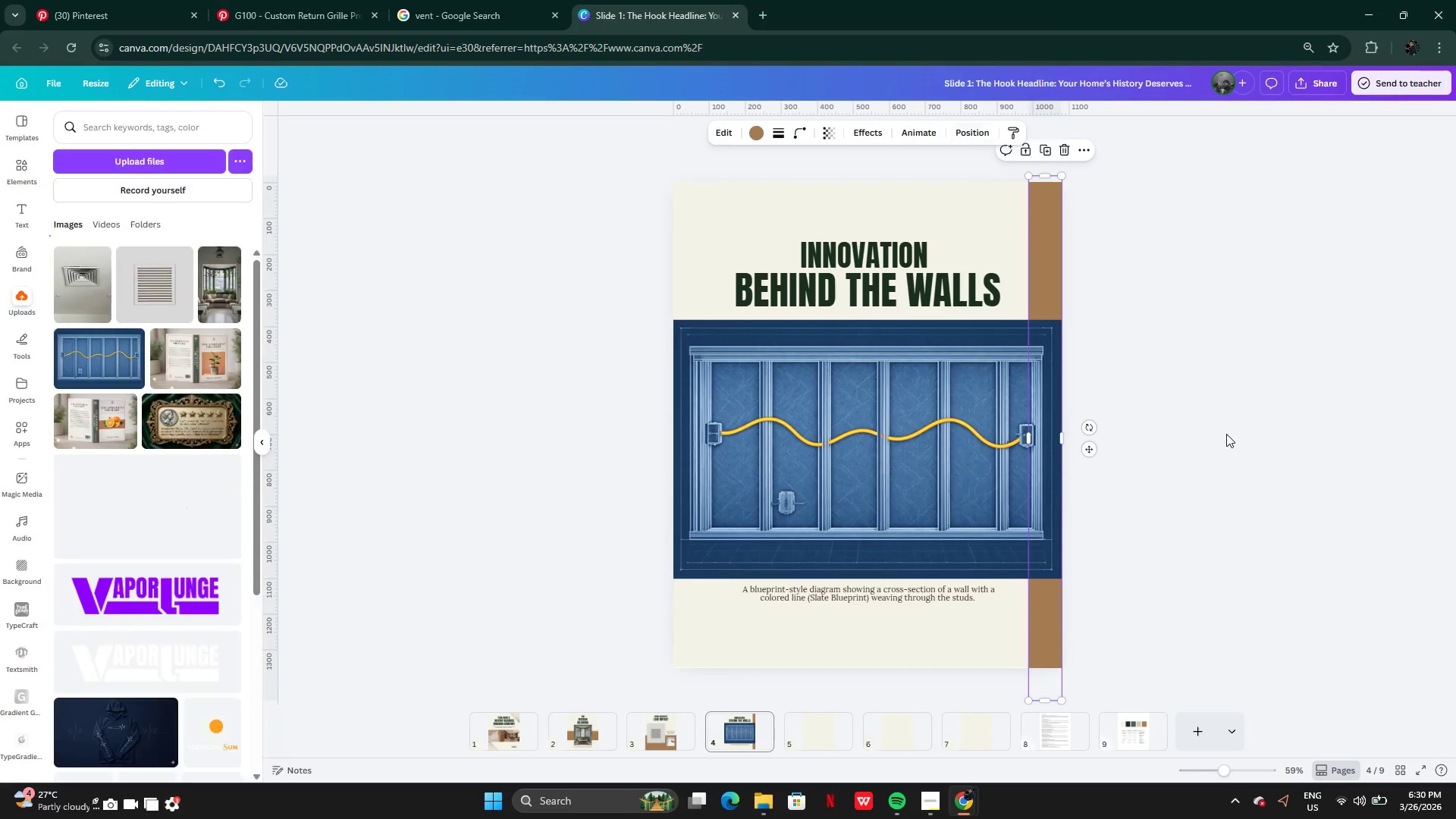 
left_click([1226, 434])
 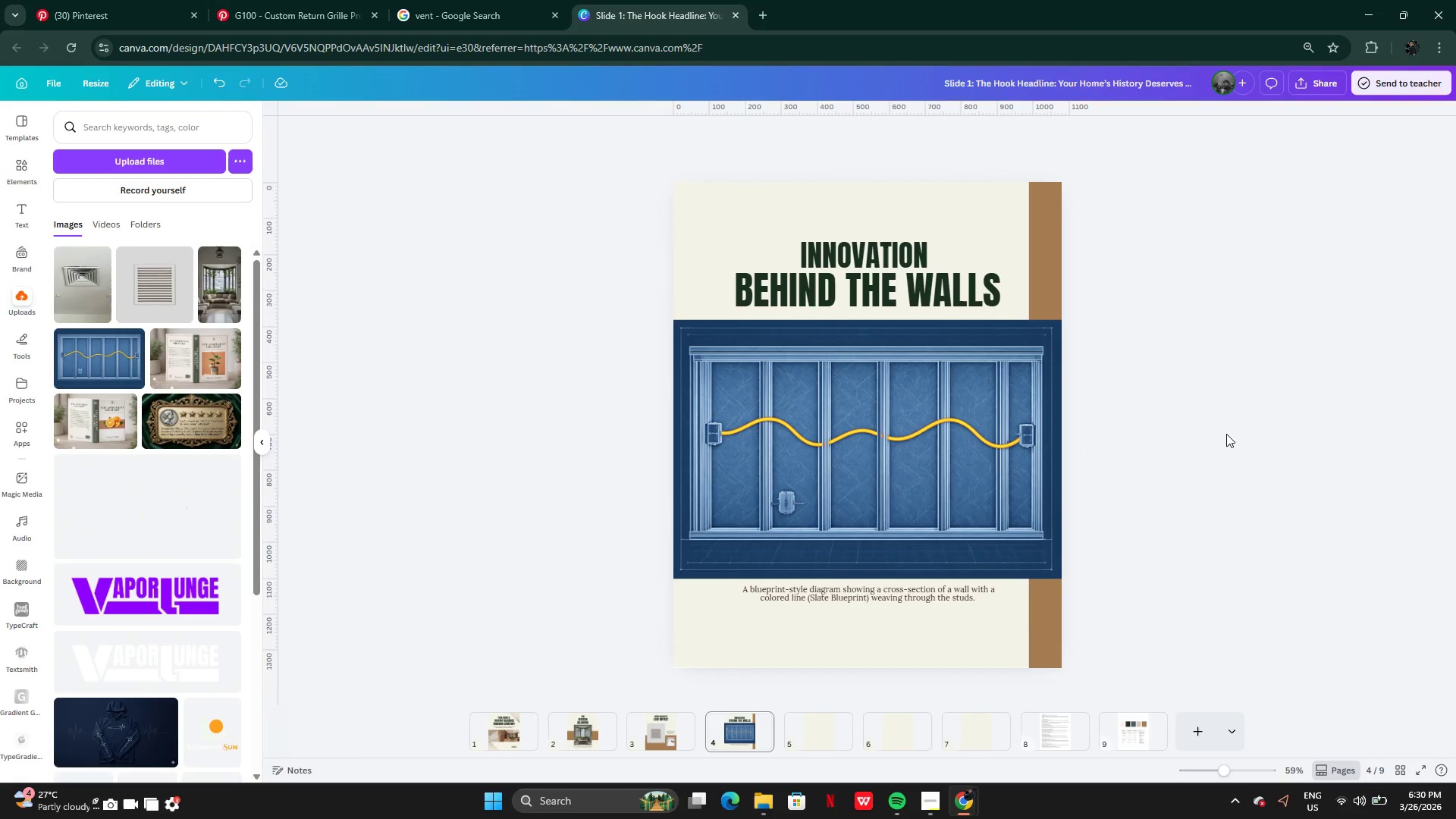 
left_click([927, 591])
 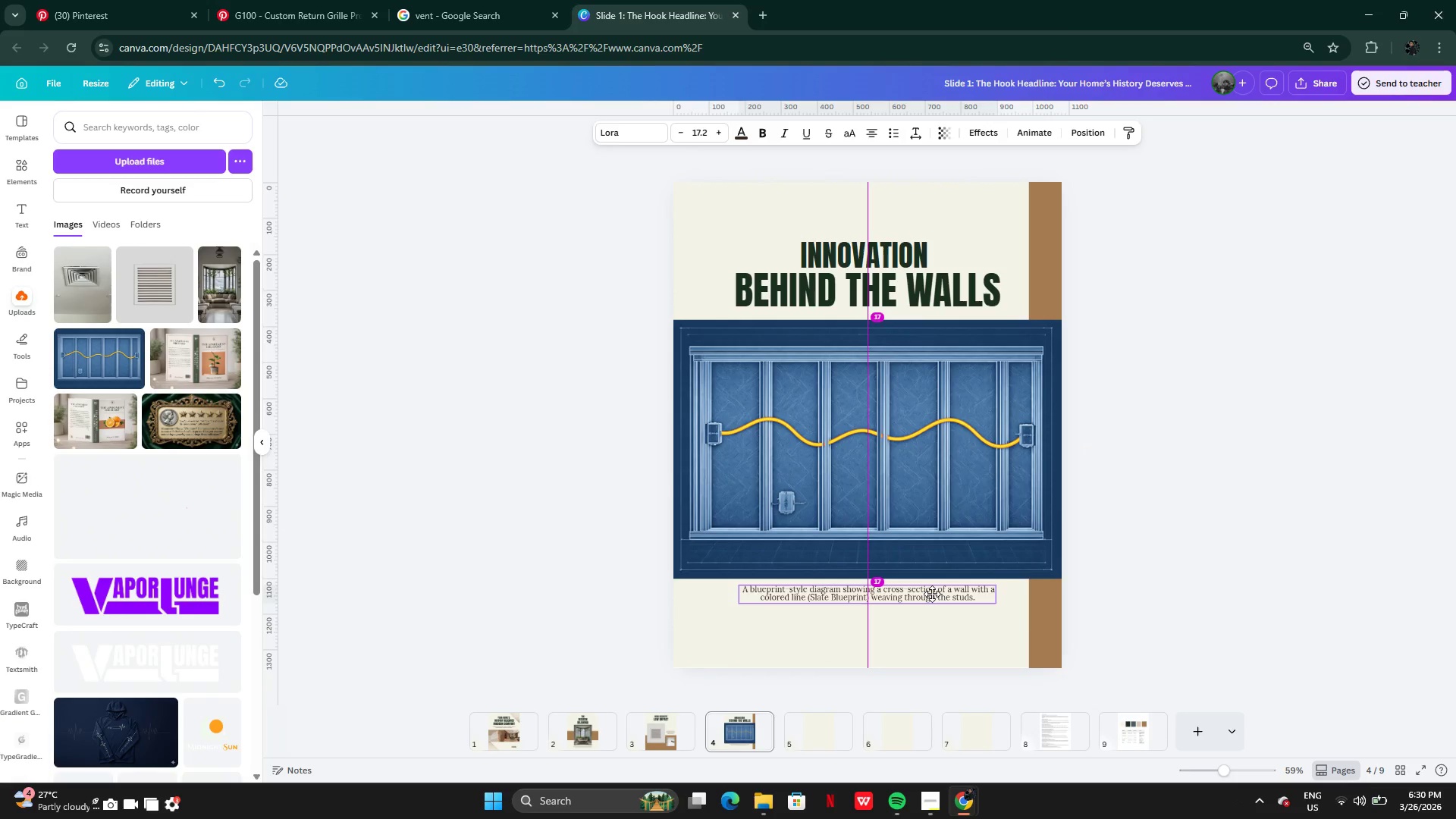 
wait(6.55)
 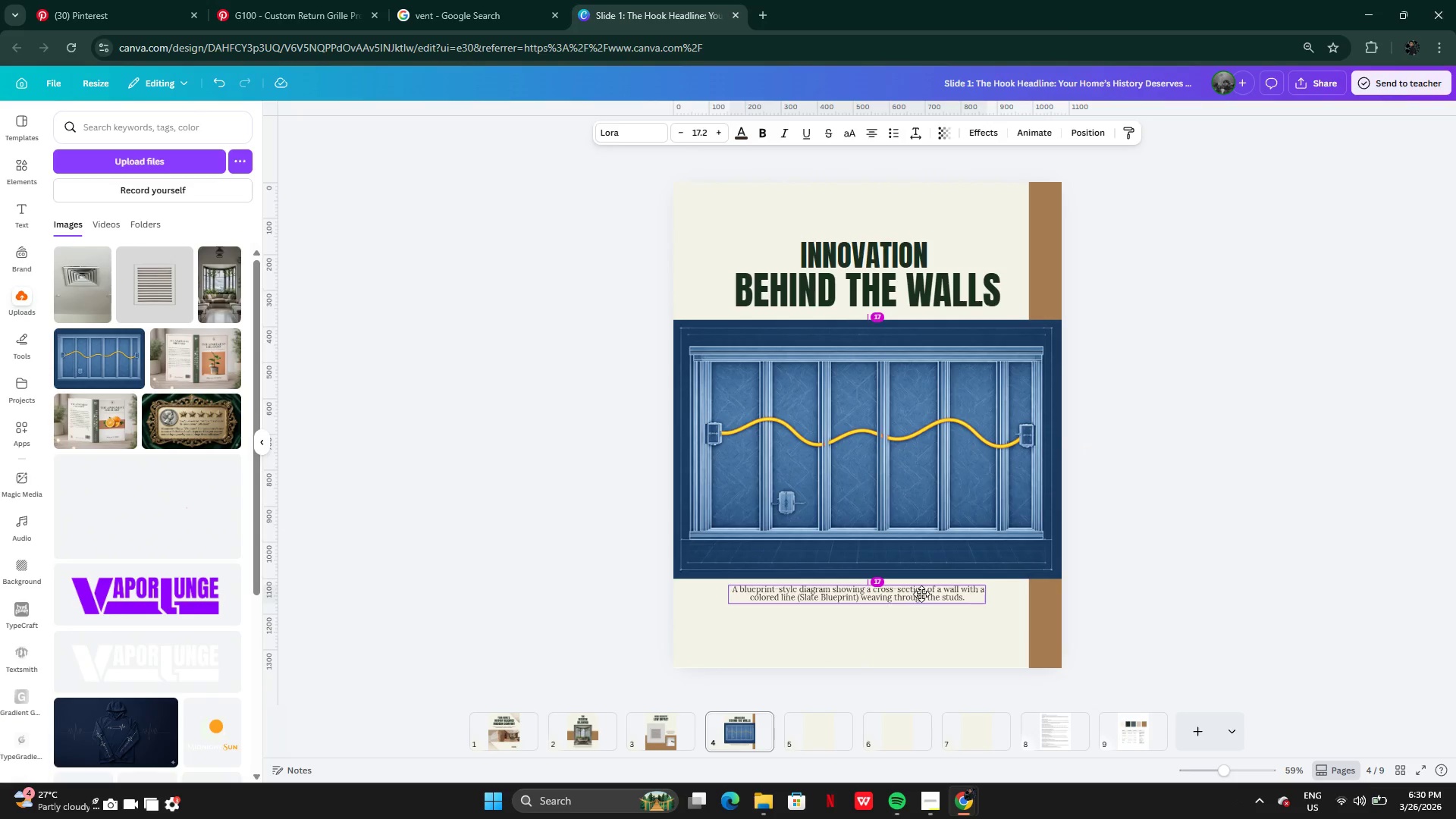 
left_click([1144, 440])
 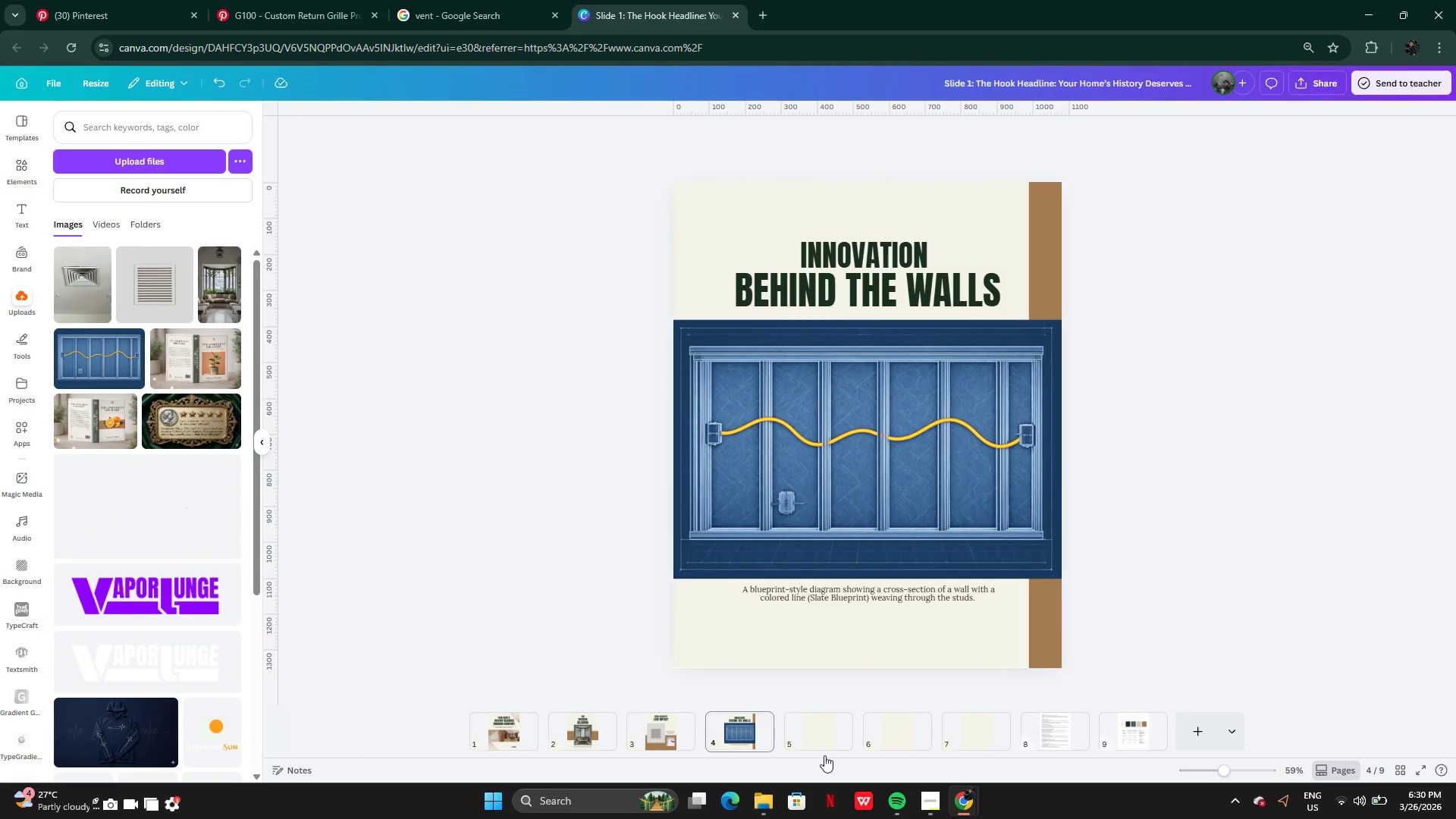 
left_click([648, 729])
 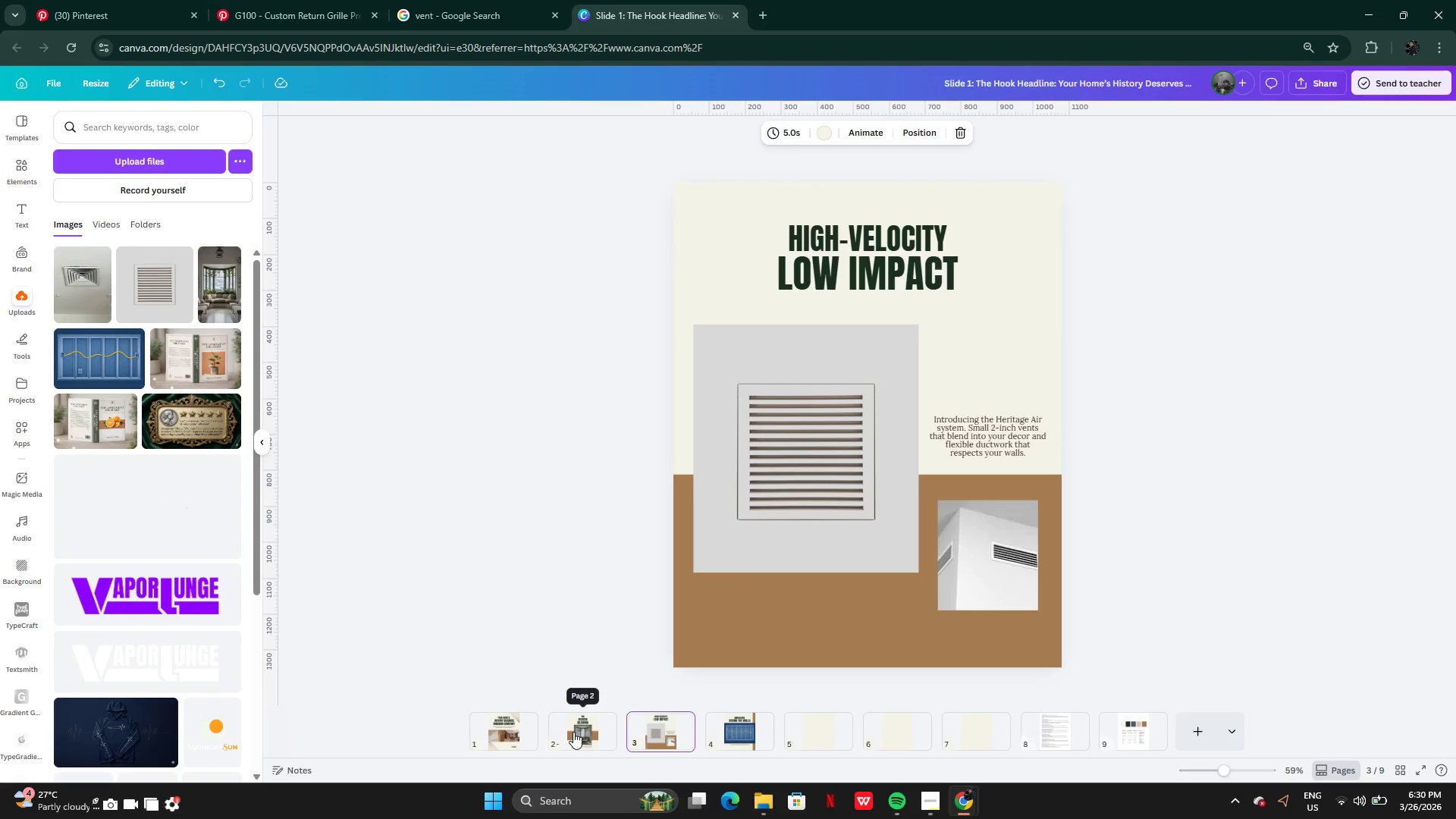 
left_click([573, 732])
 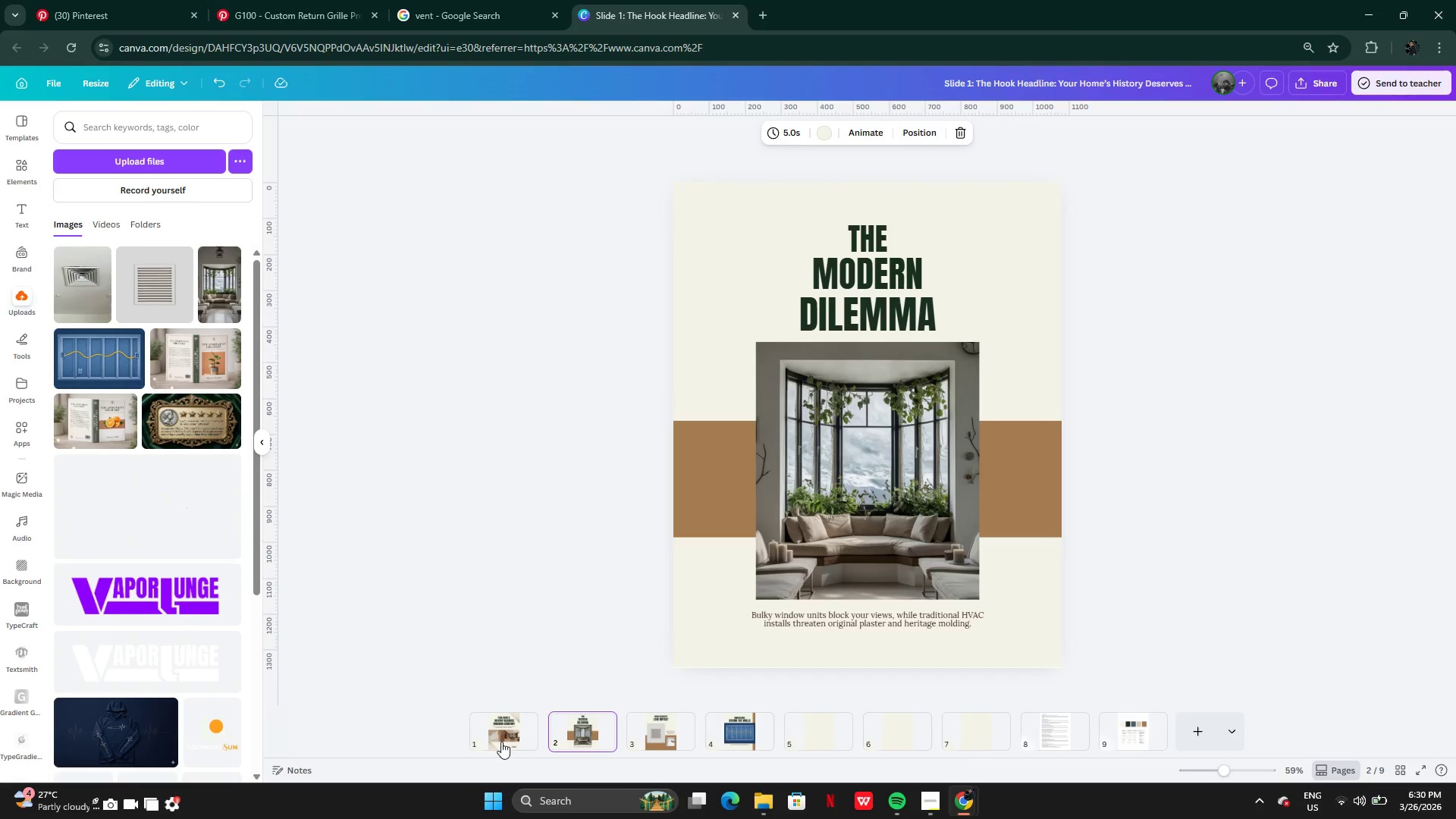 
wait(7.56)
 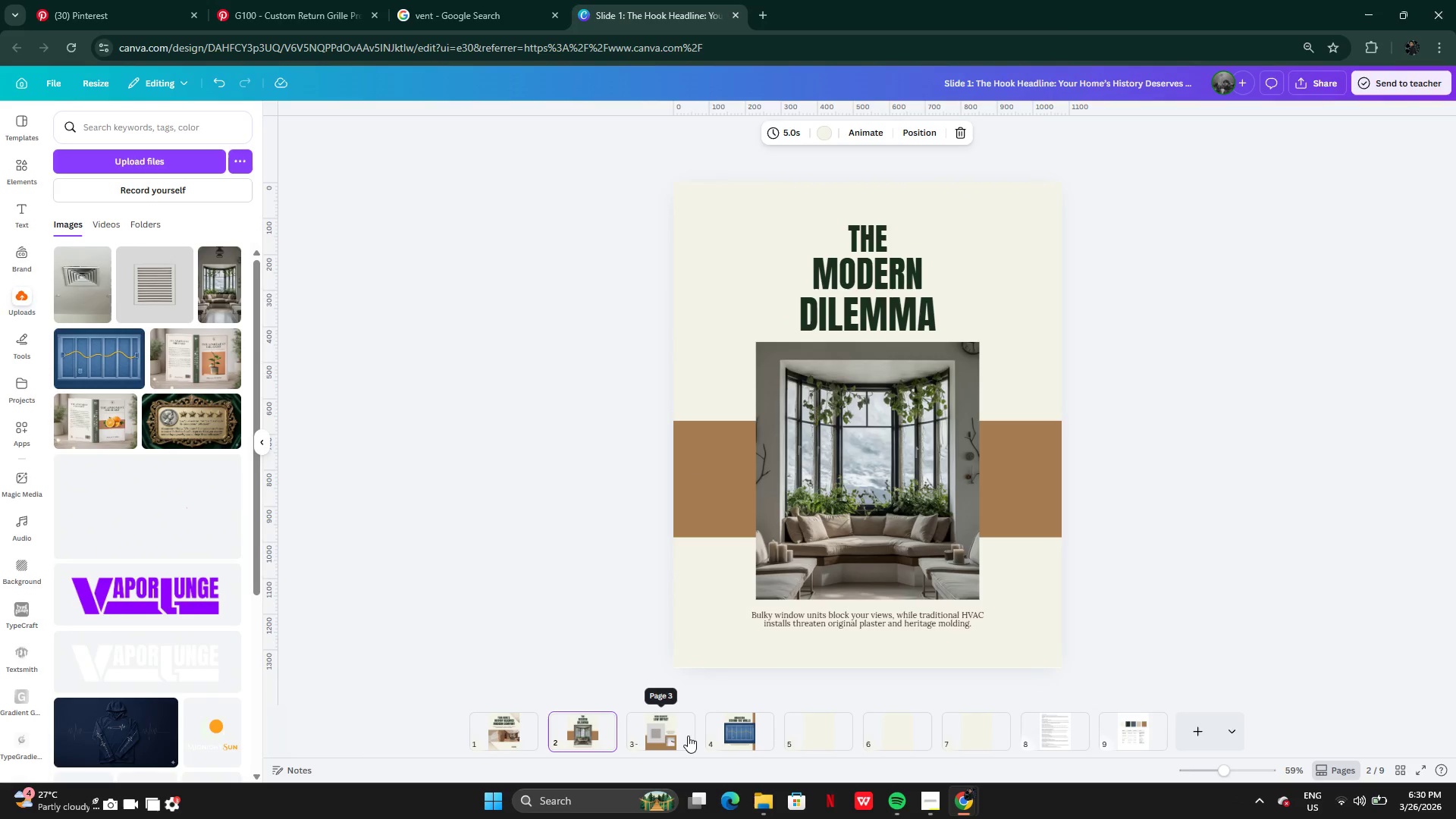 
left_click([734, 734])
 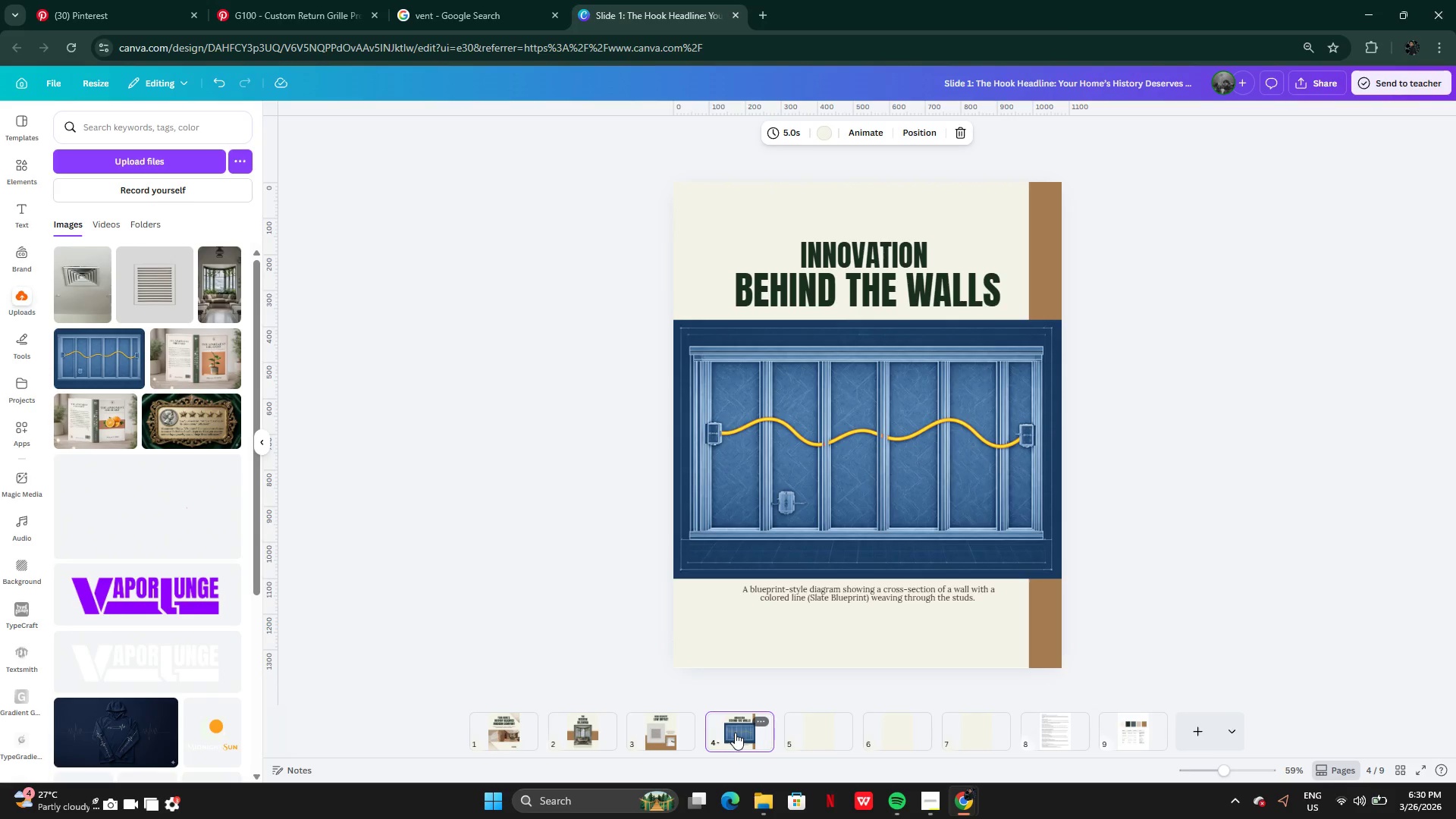 
left_click([604, 736])
 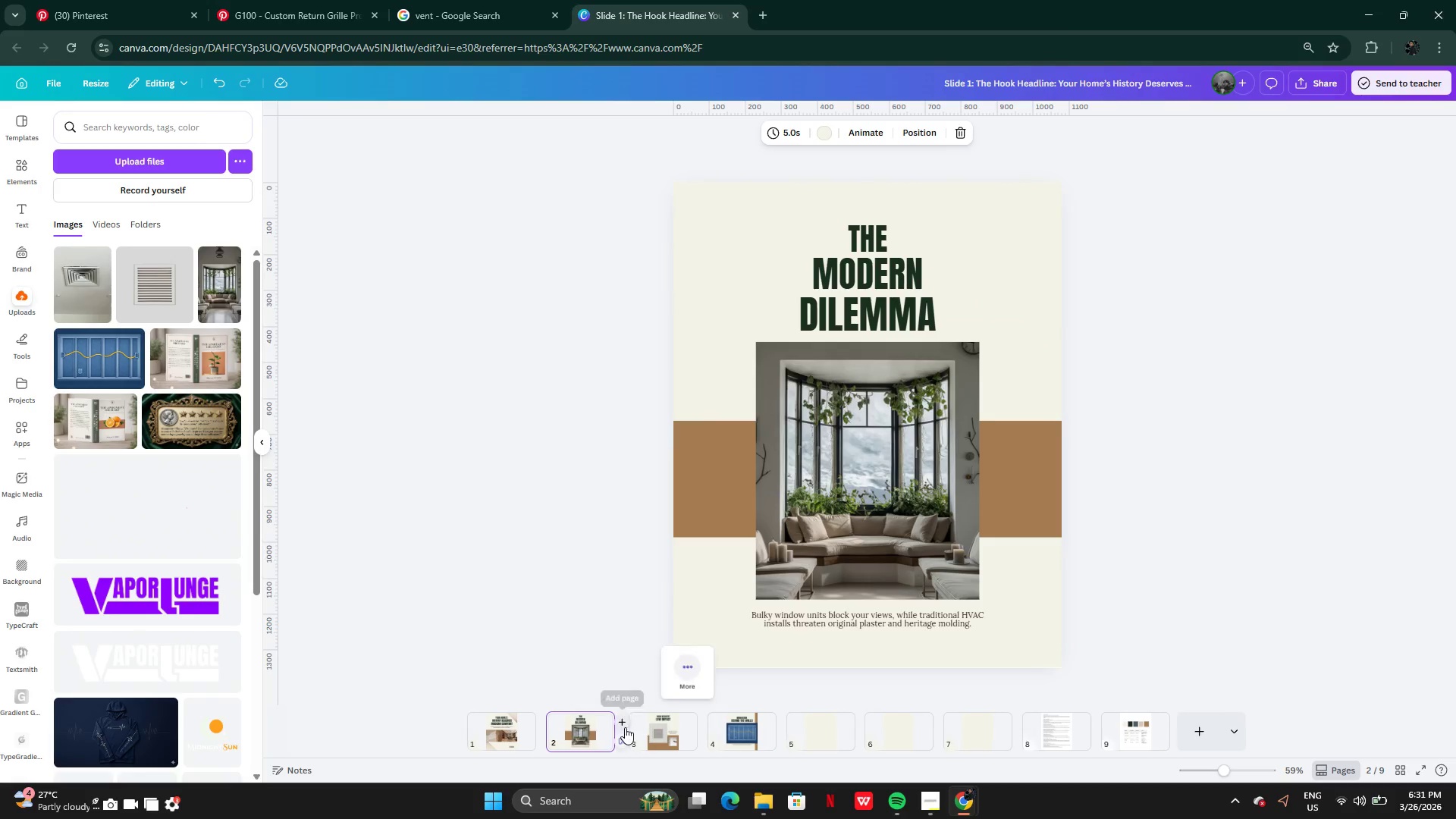 
left_click([593, 730])
 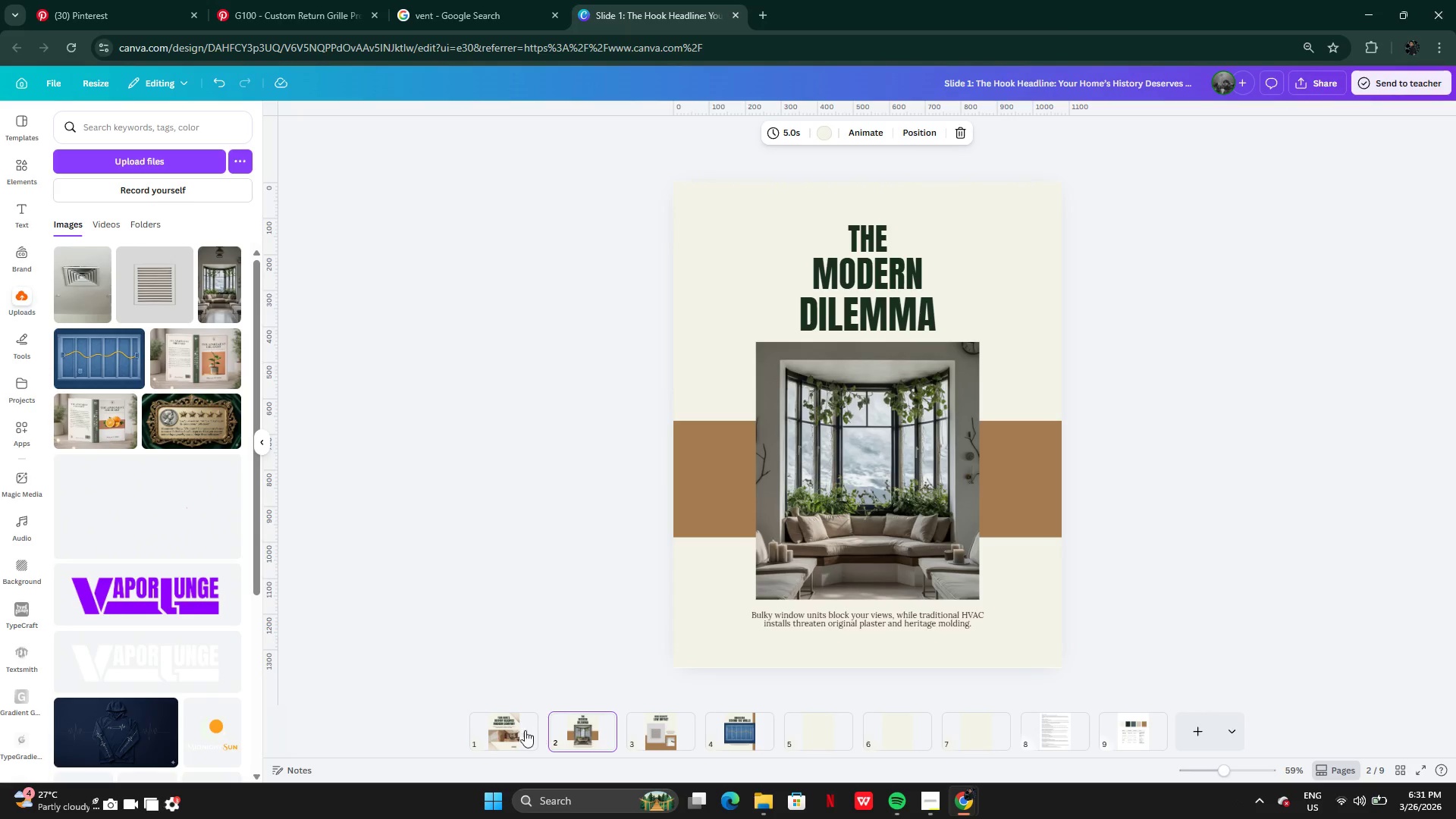 
left_click([509, 730])
 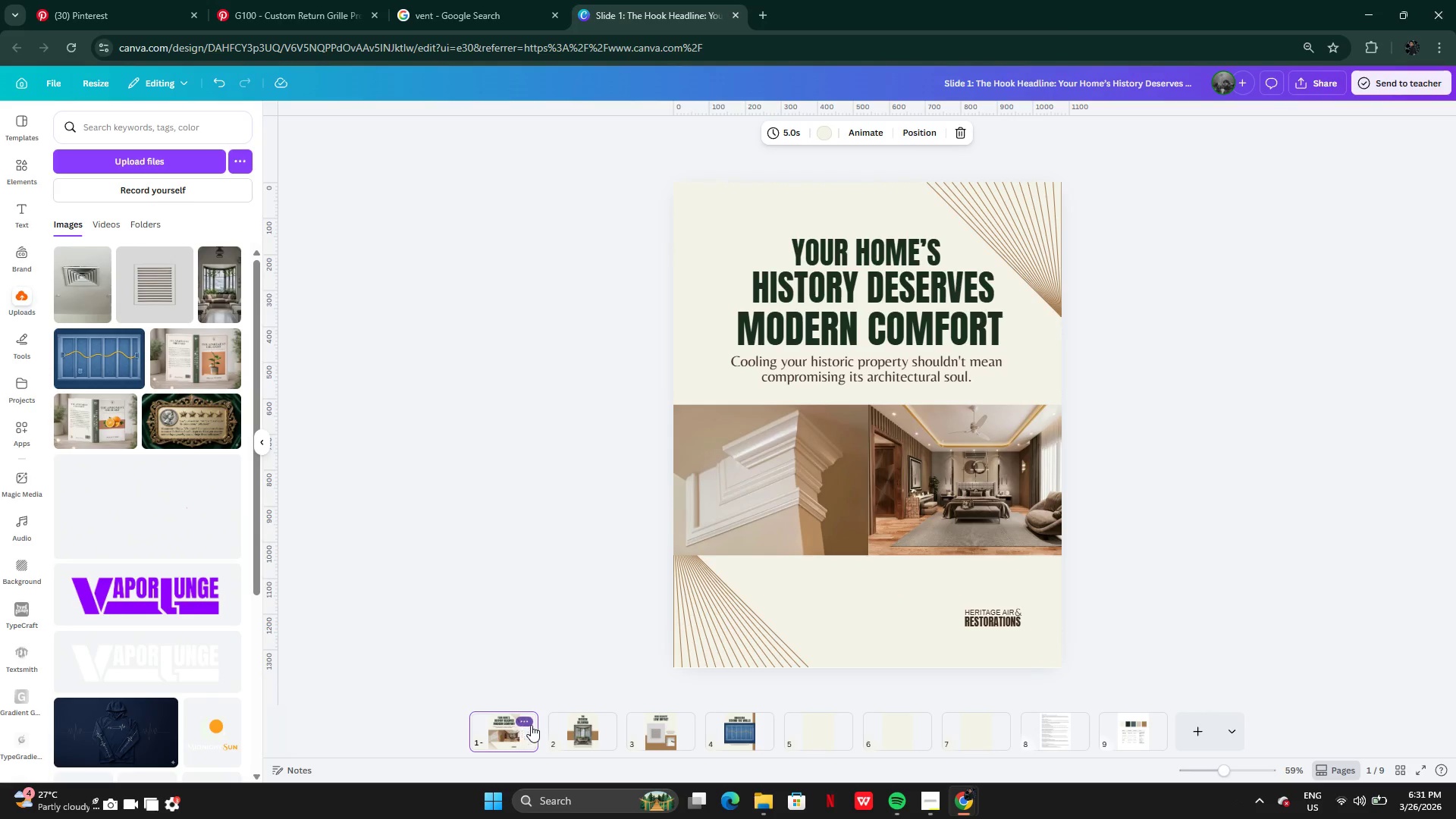 
left_click([568, 735])
 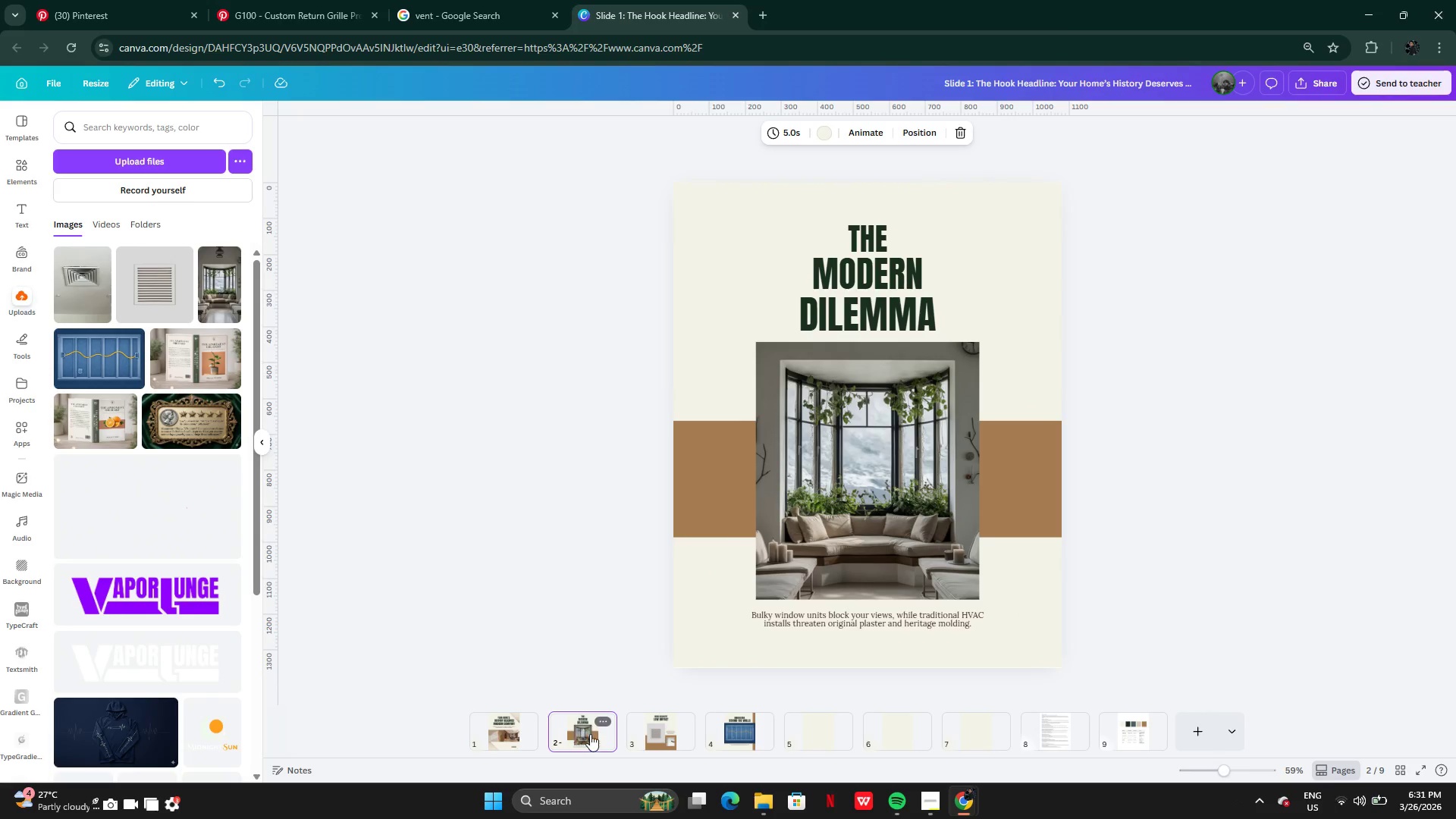 
left_click([655, 736])
 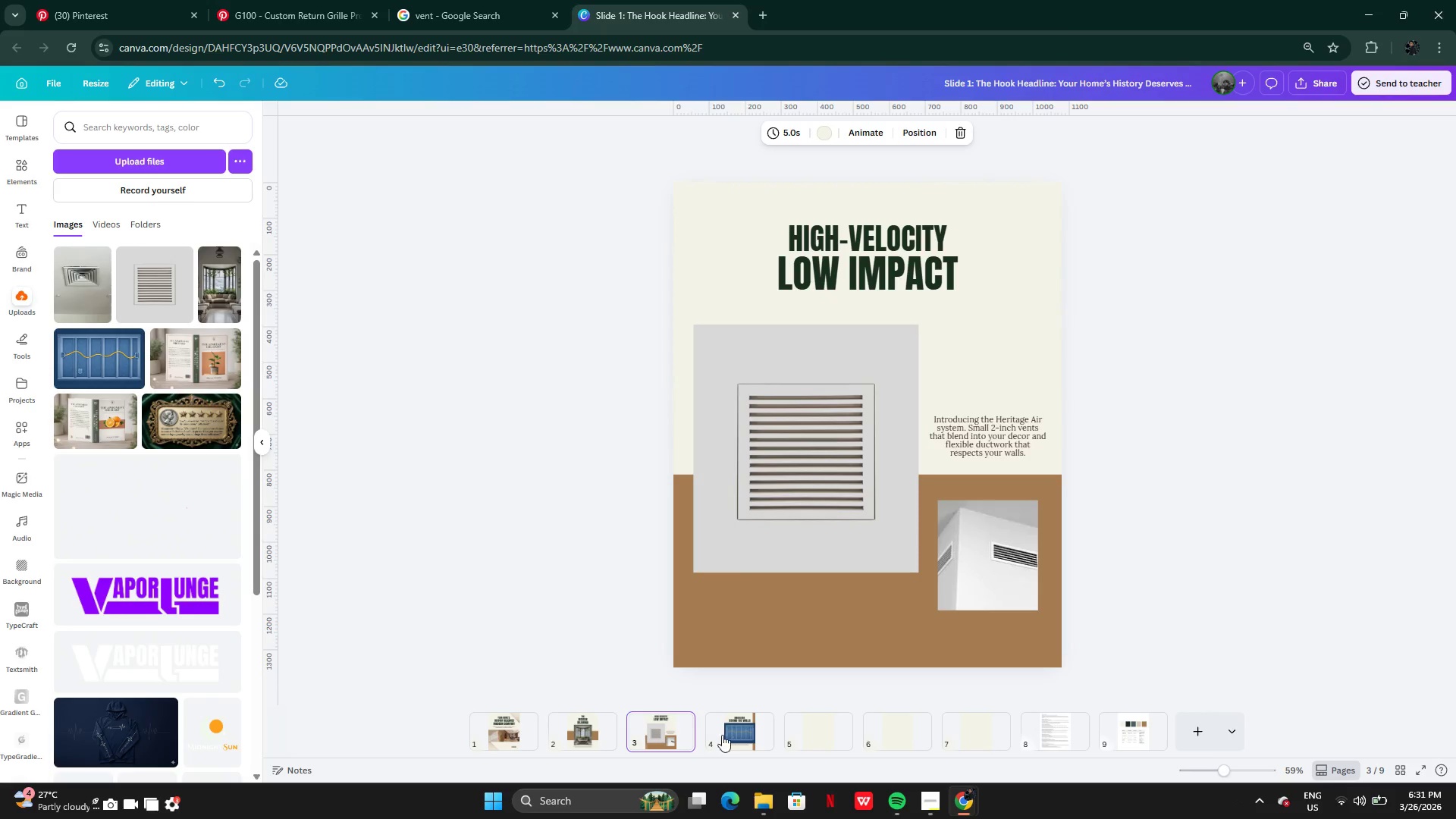 
left_click([725, 736])
 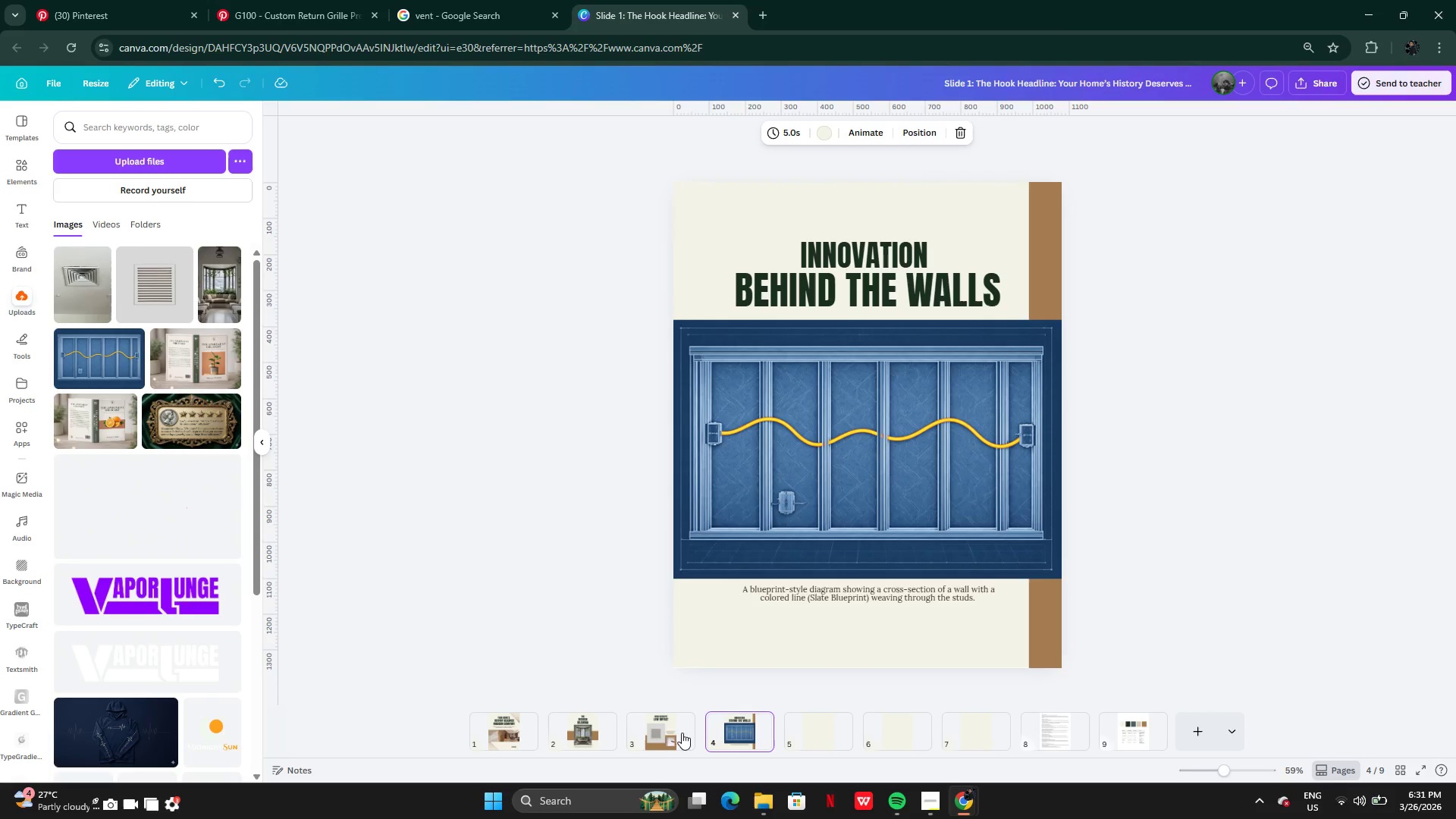 
left_click([664, 733])
 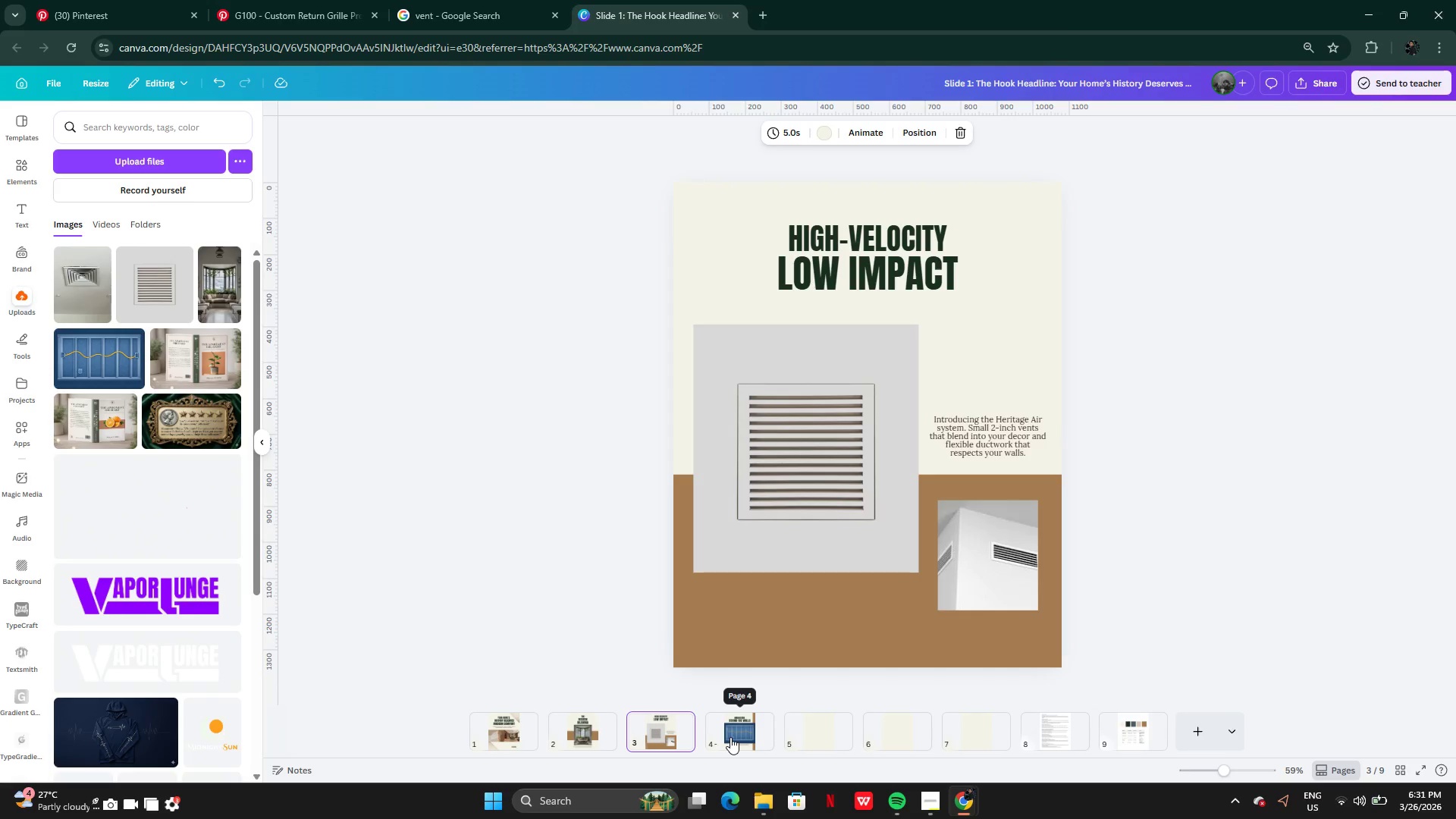 
wait(6.36)
 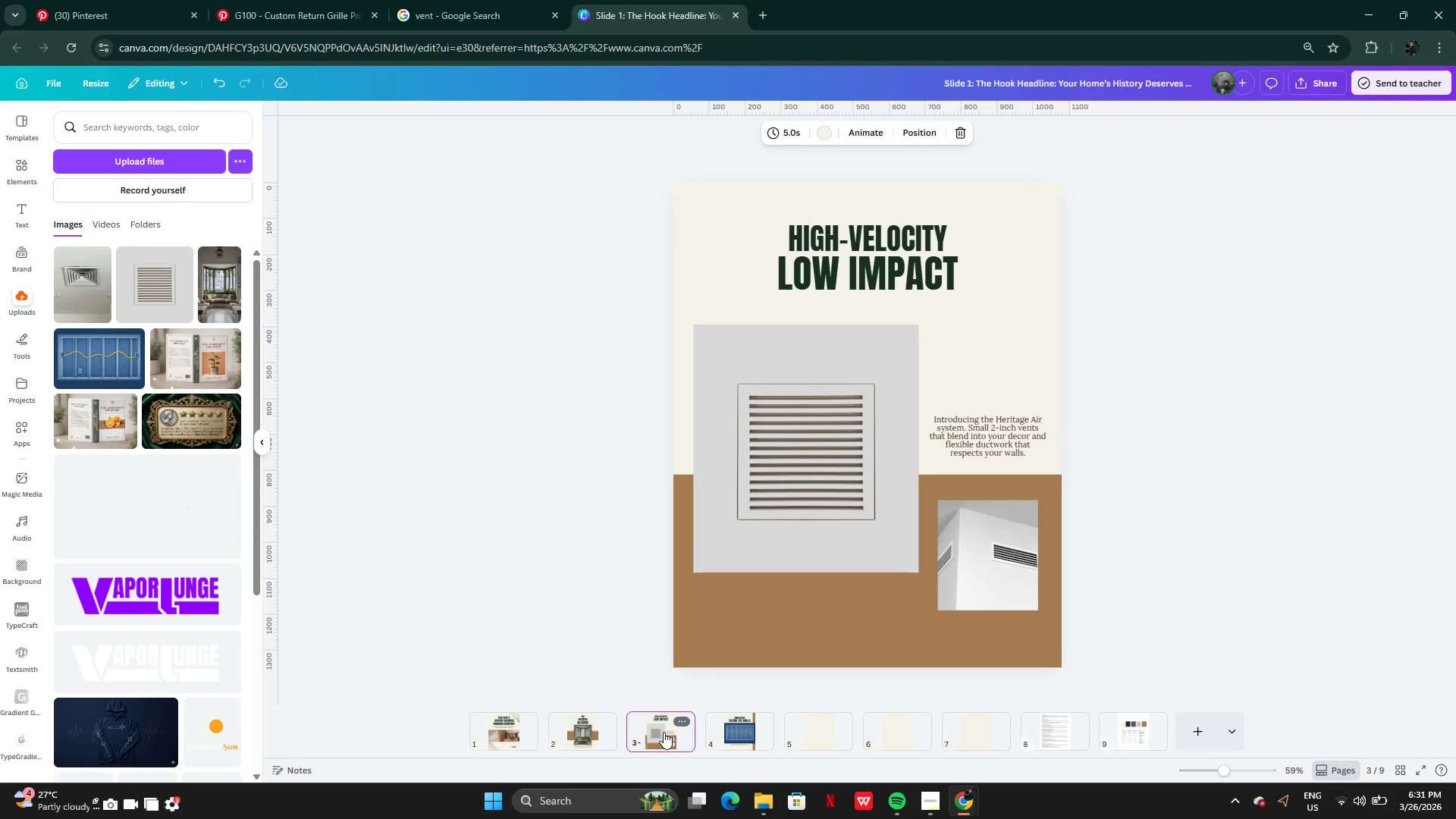 
left_click([730, 737])
 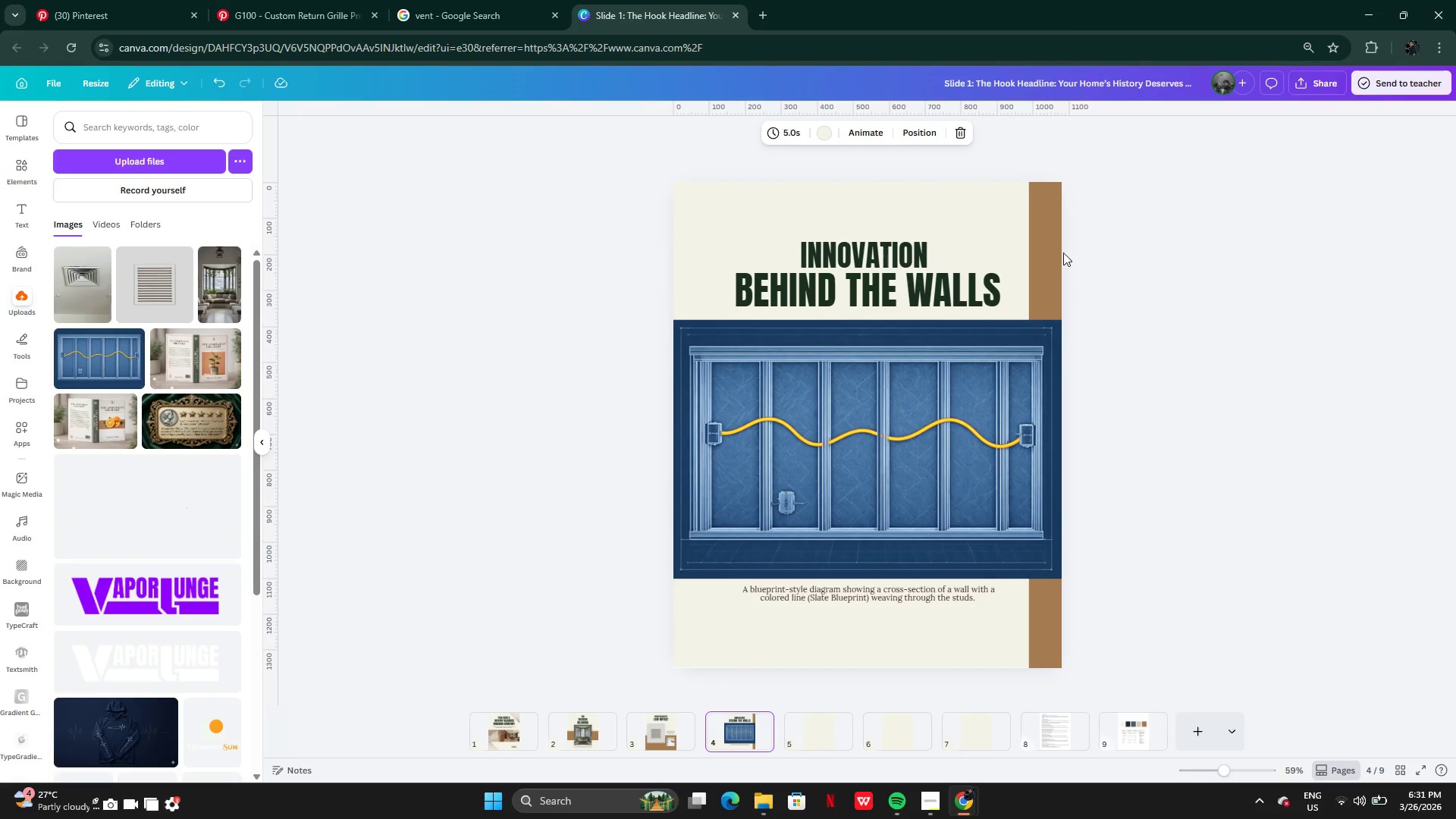 
left_click([1059, 257])
 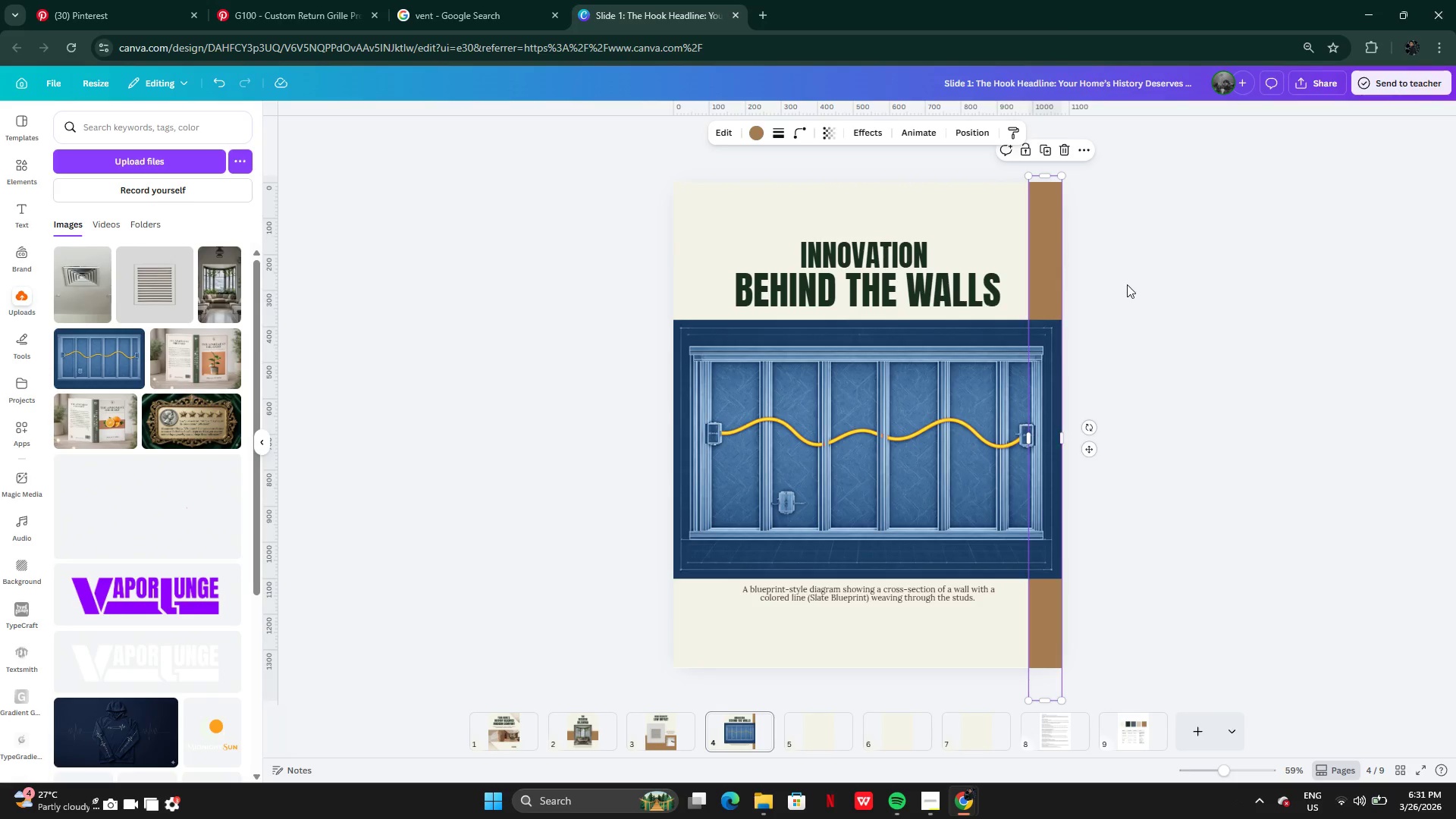 
left_click([1127, 284])
 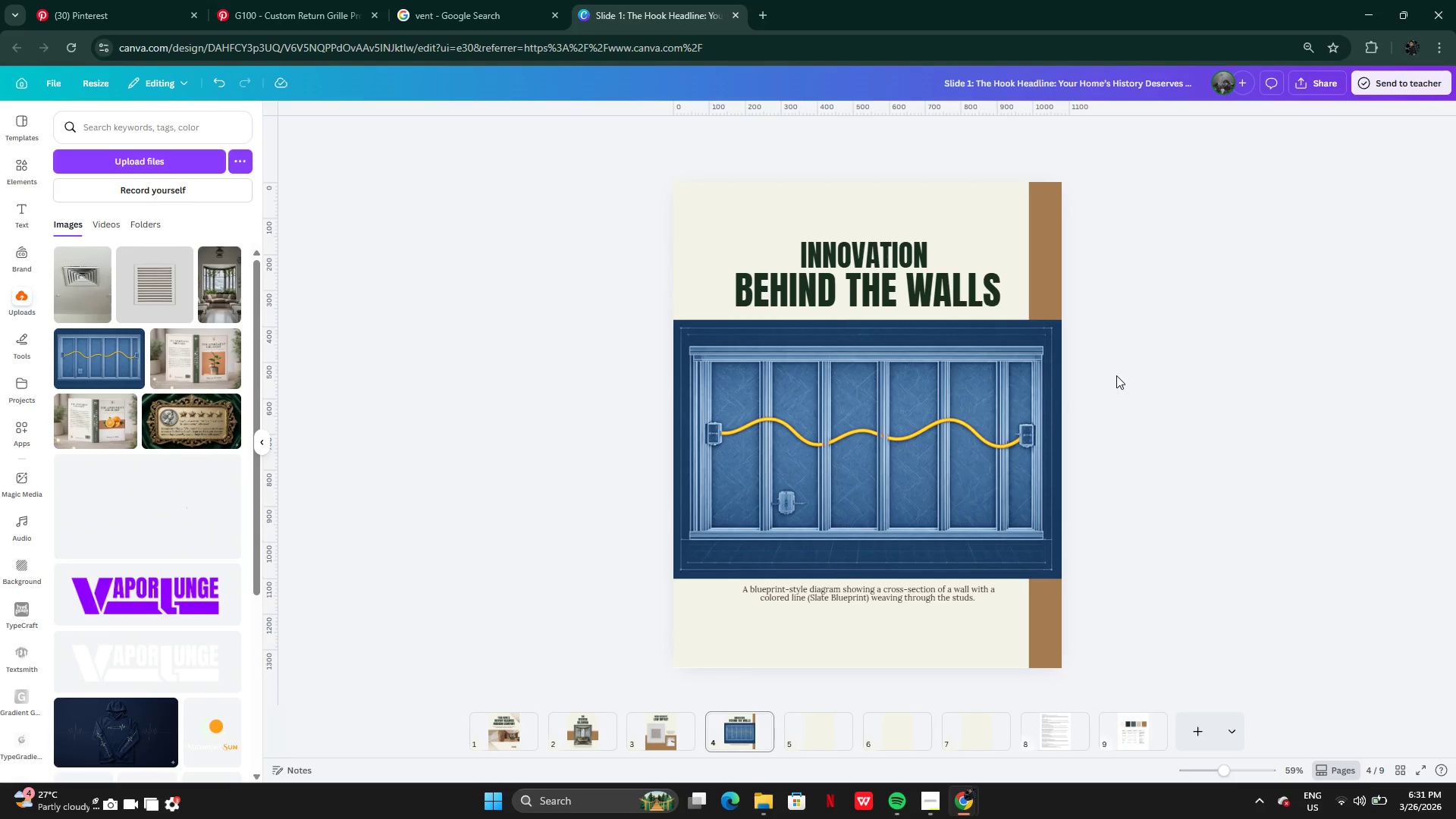 
wait(8.58)
 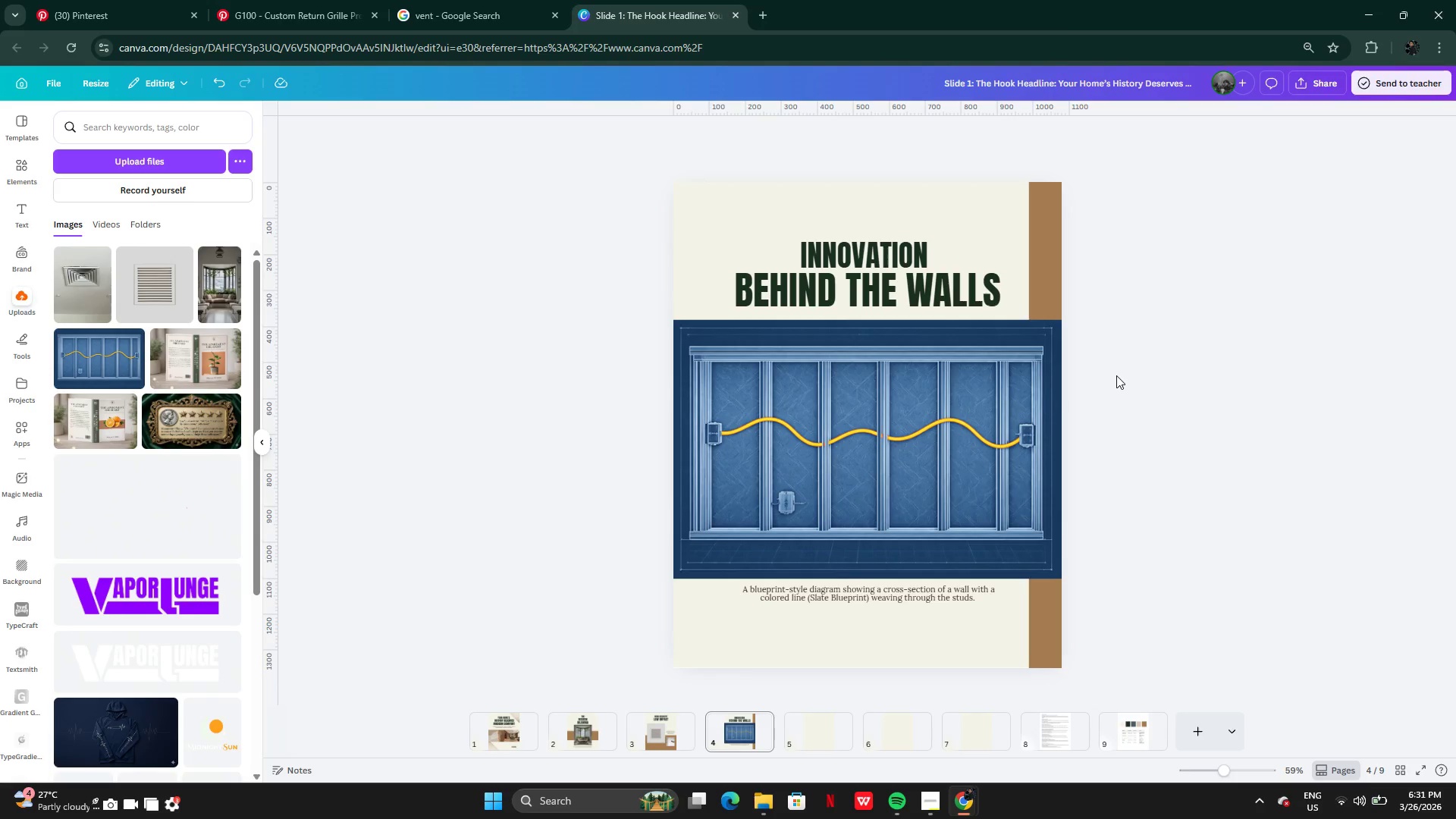 
left_click([925, 804])
 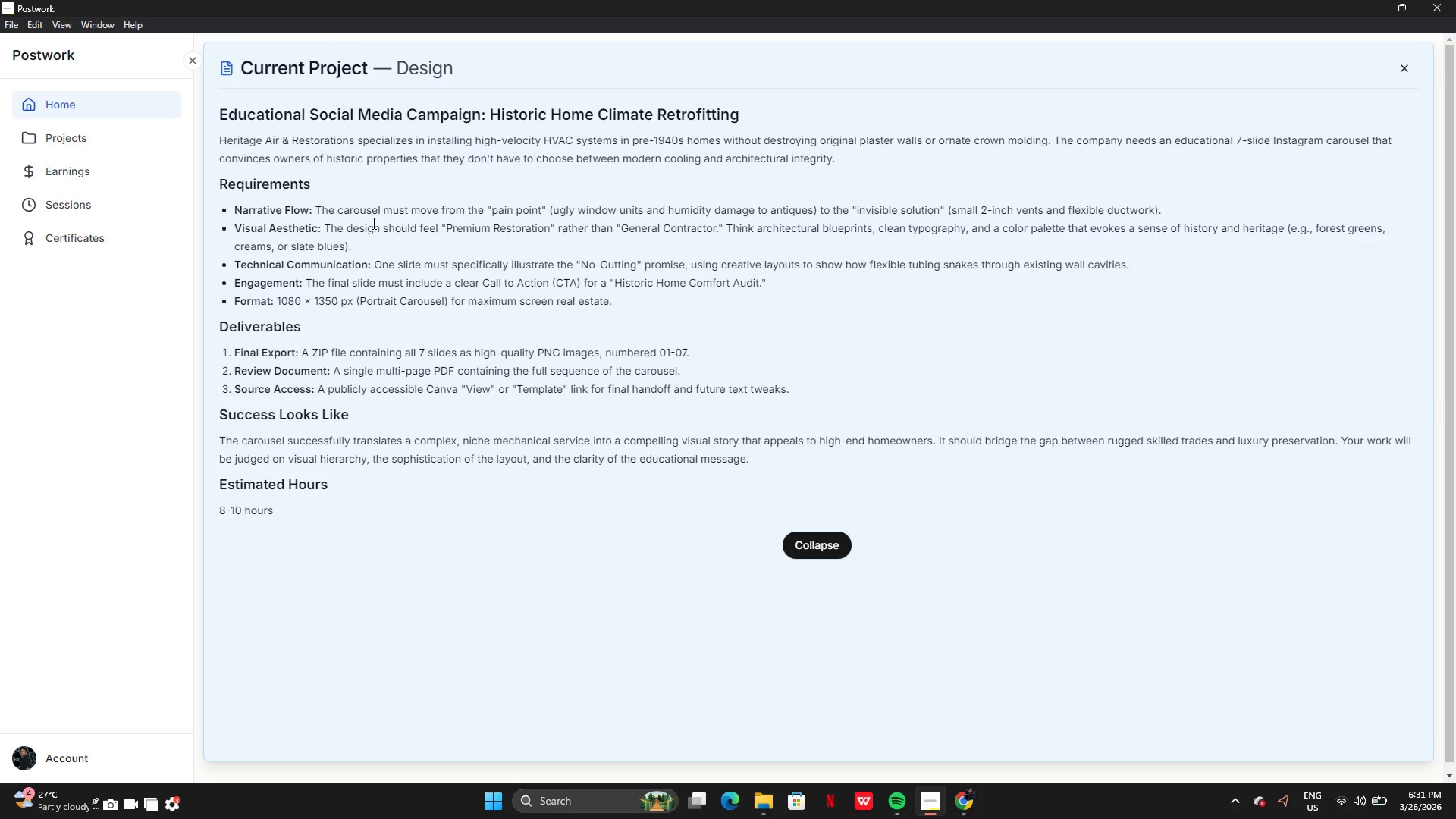 
wait(12.99)
 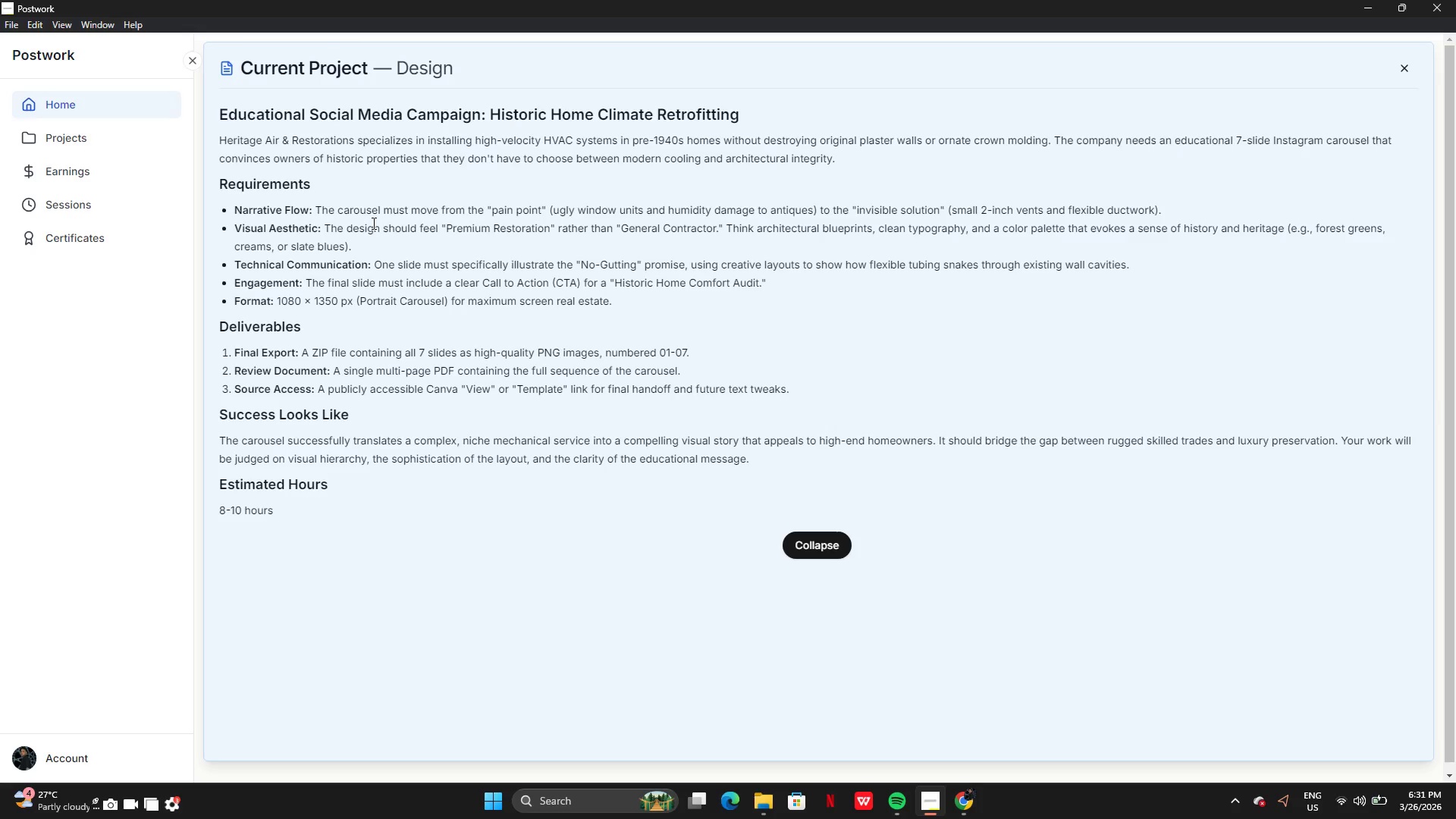 
mouse_move([972, 792])
 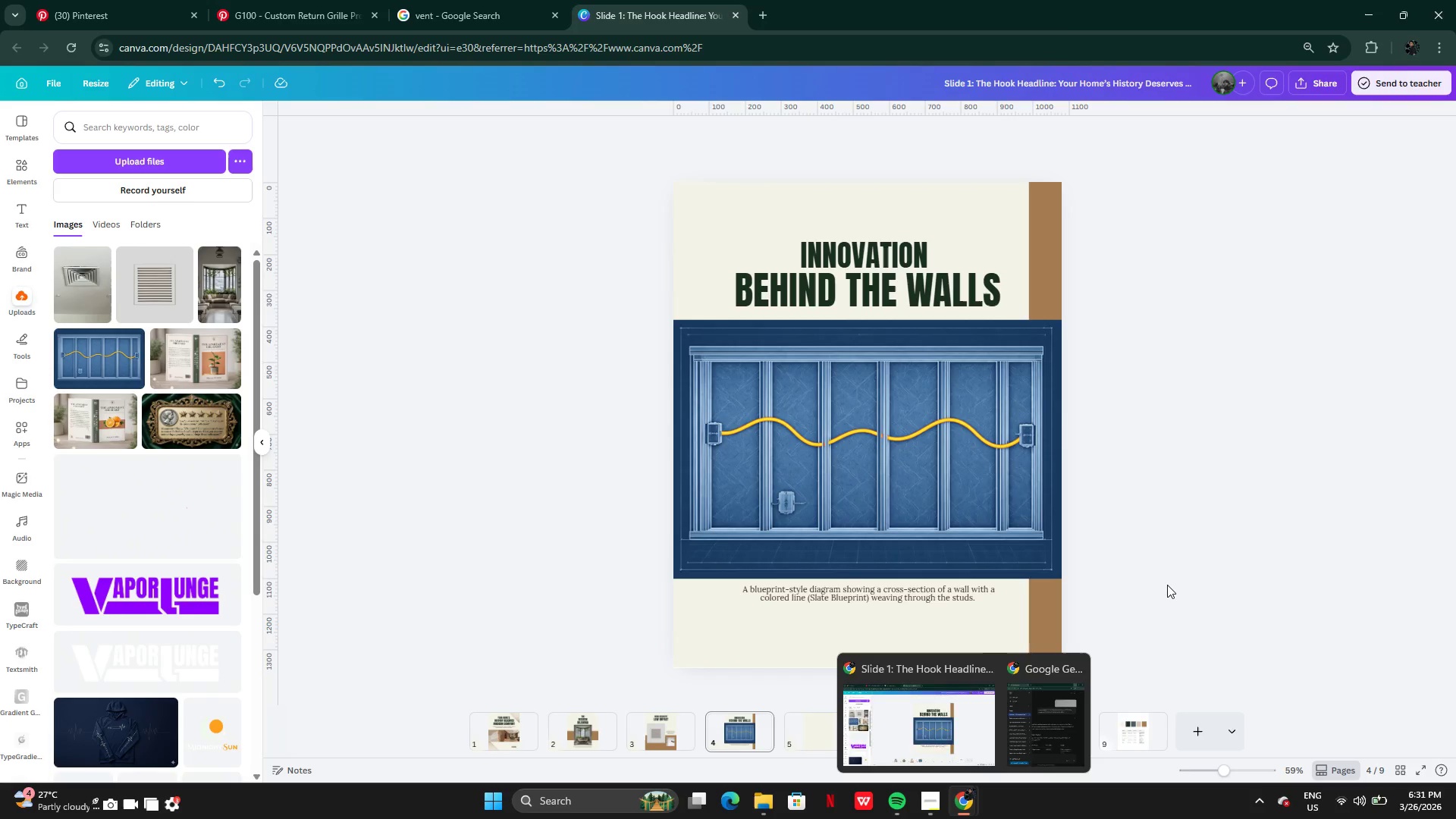 
left_click([1167, 583])
 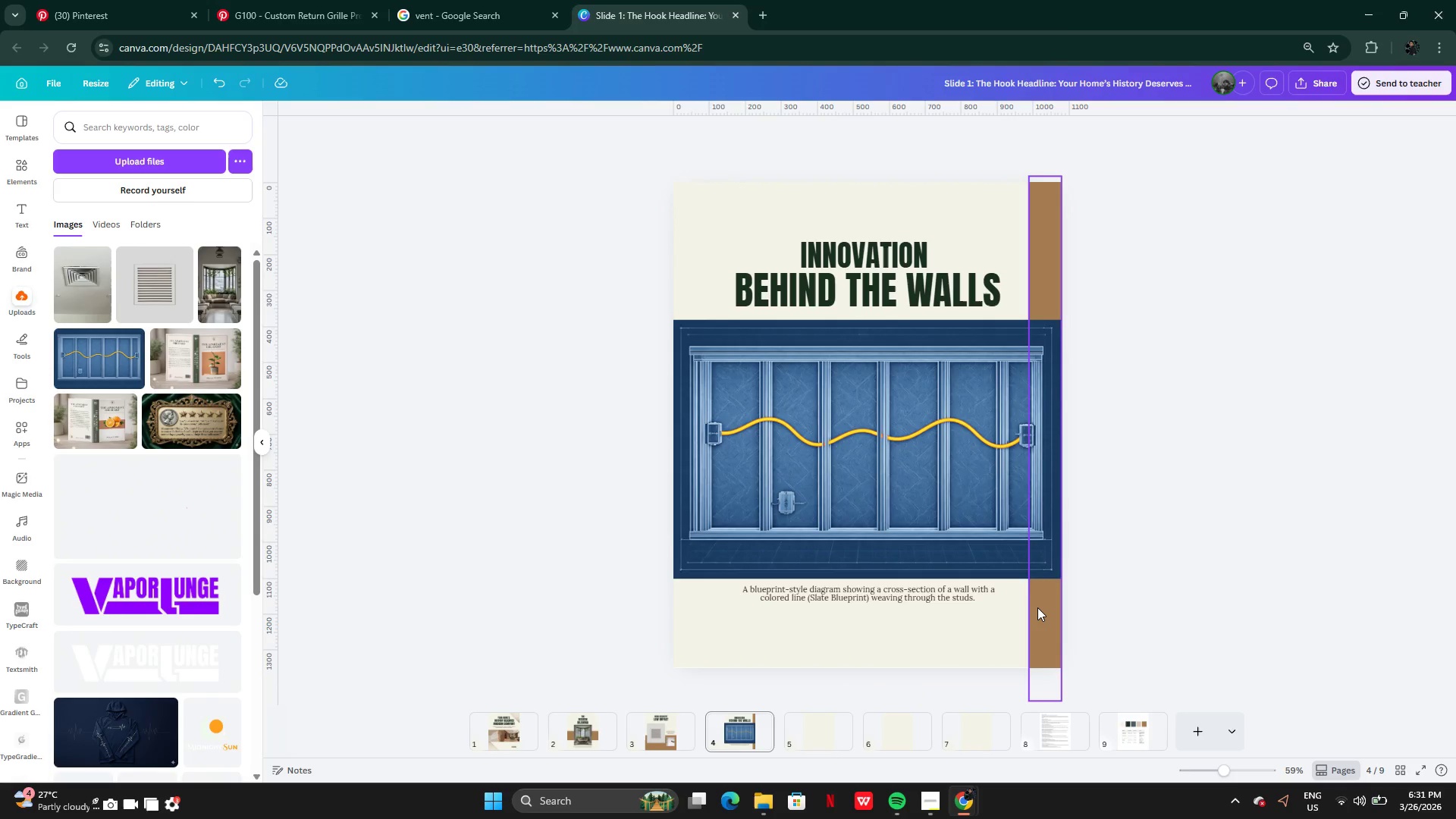 
wait(12.25)
 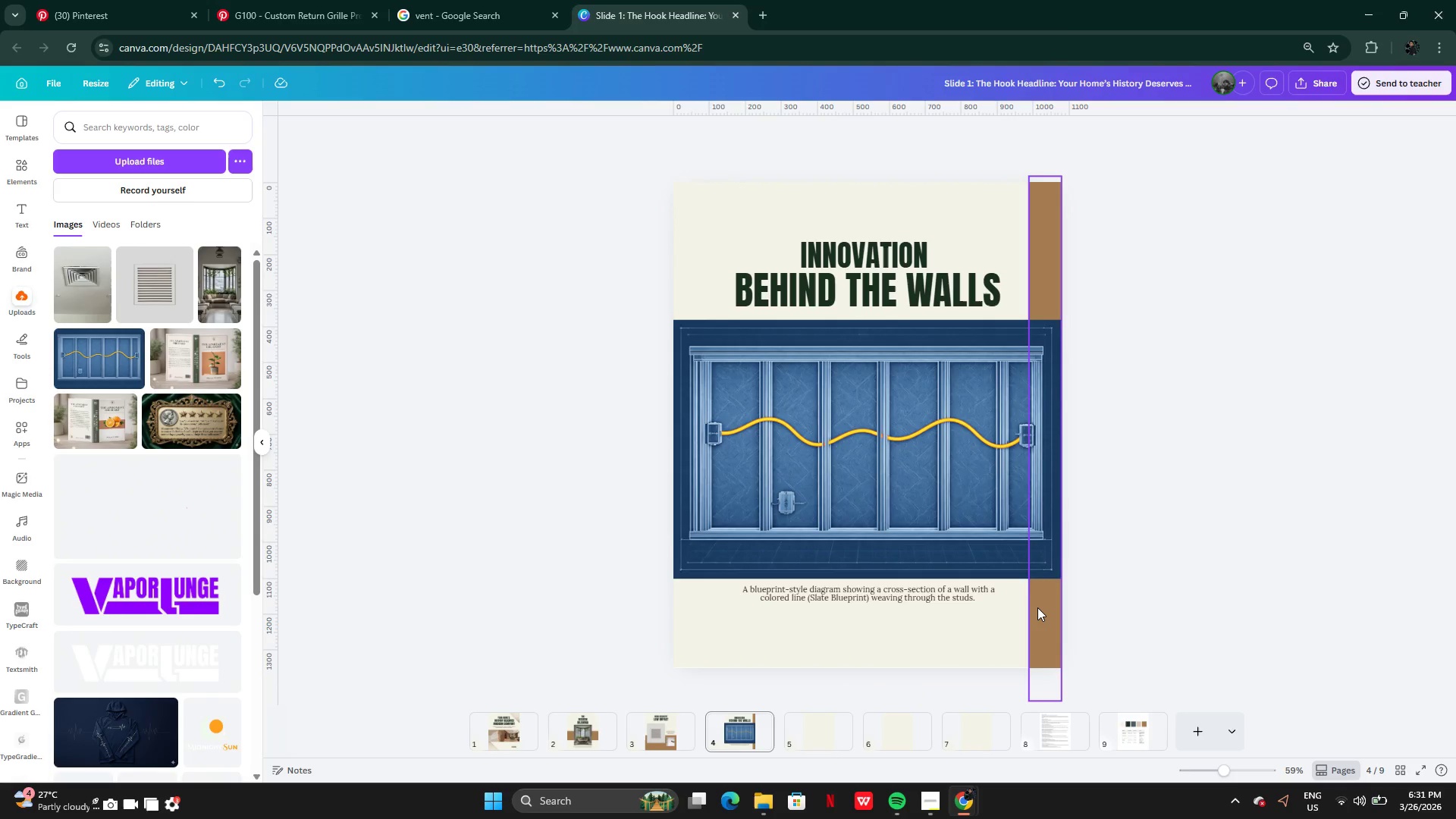 
left_click([688, 738])
 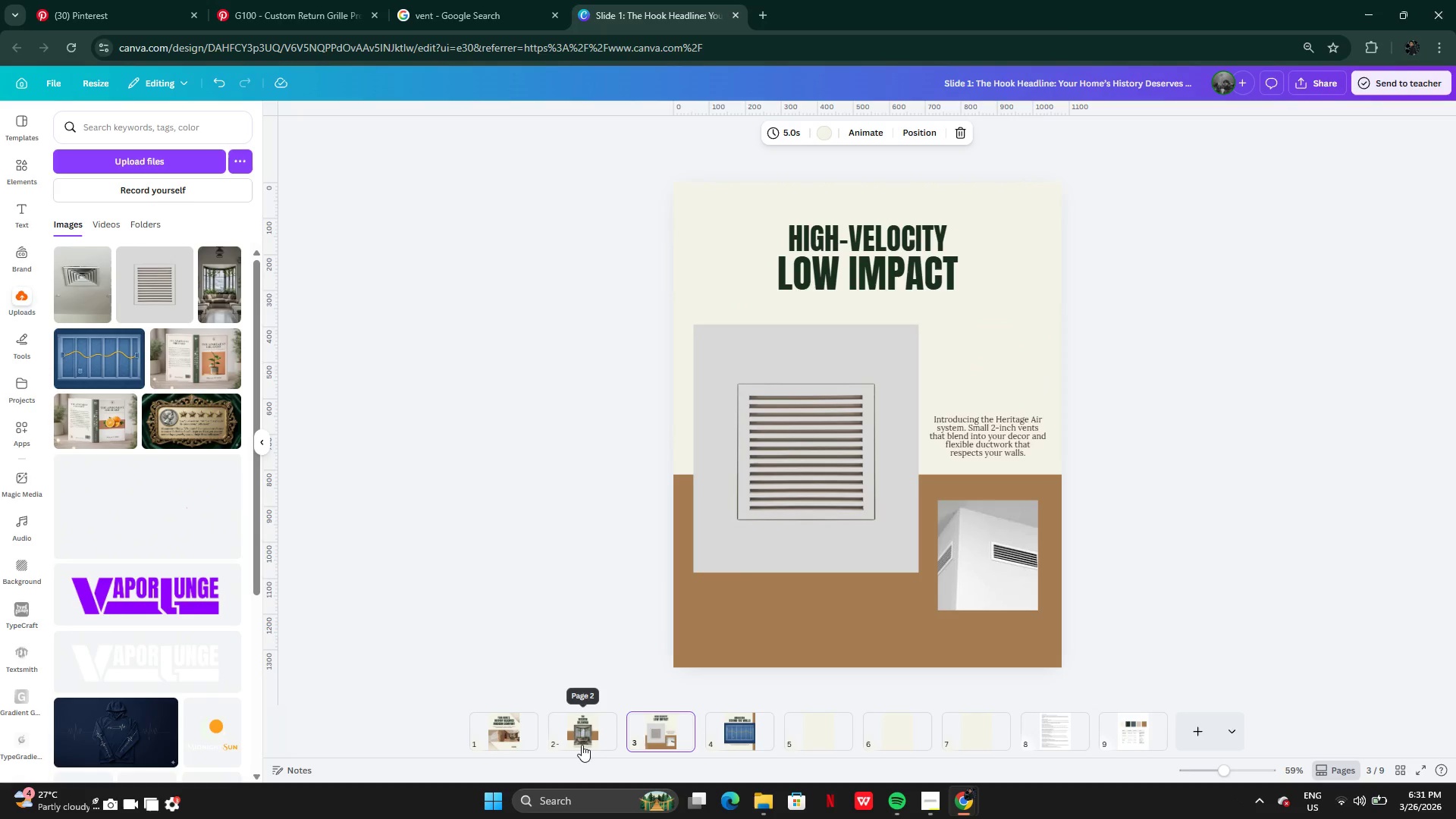 
left_click([582, 742])
 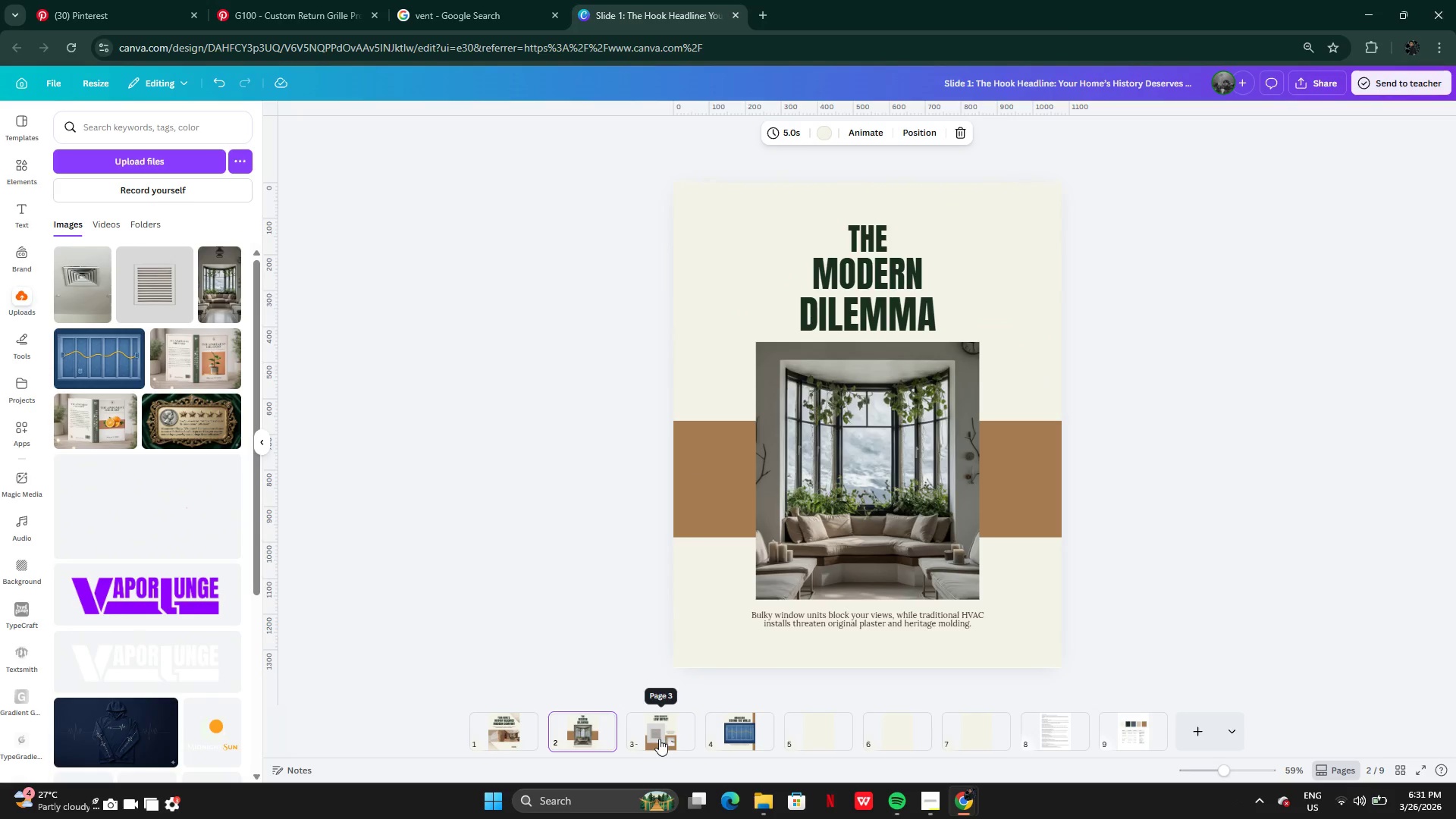 
left_click([661, 739])
 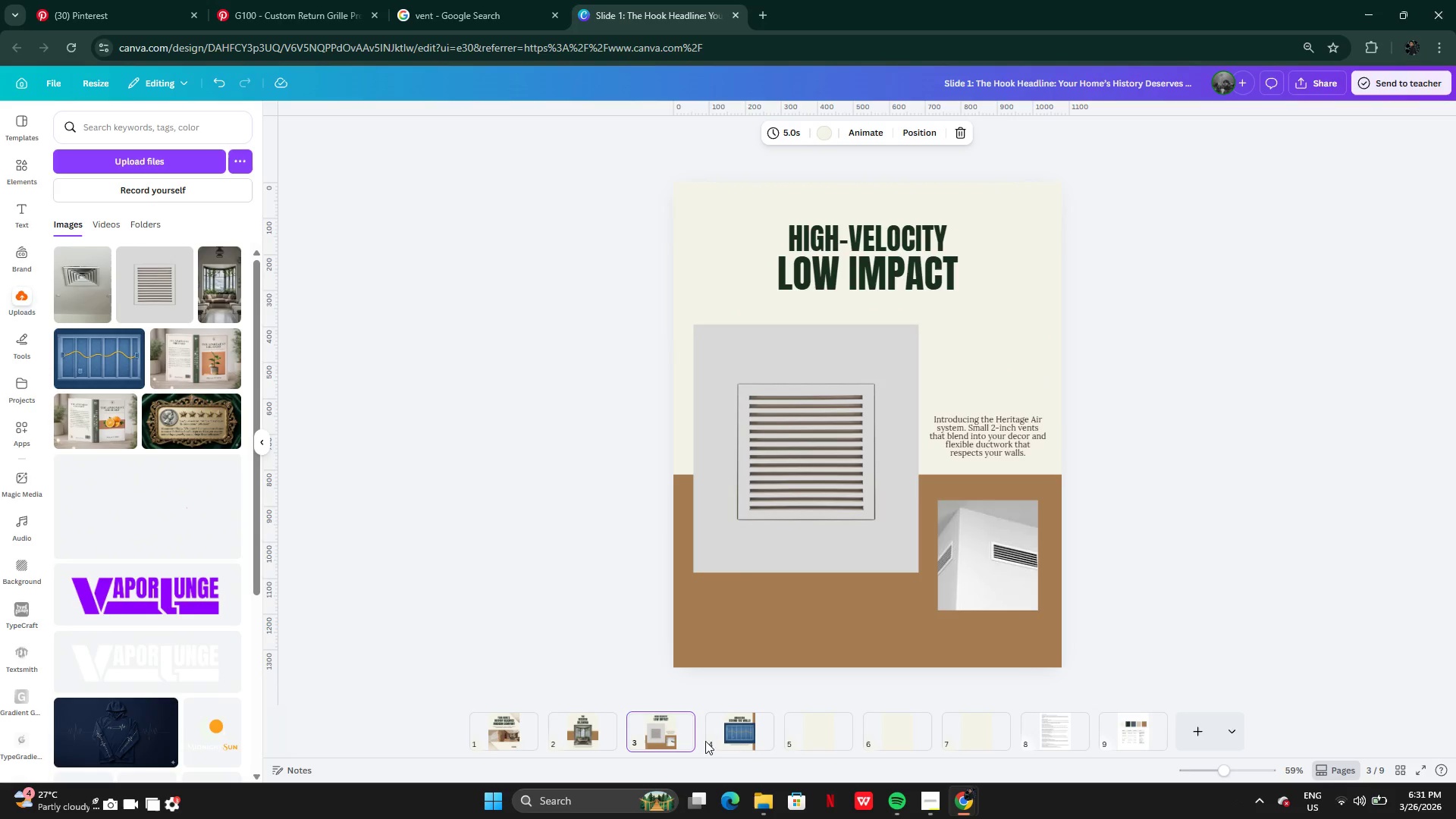 
left_click([734, 741])
 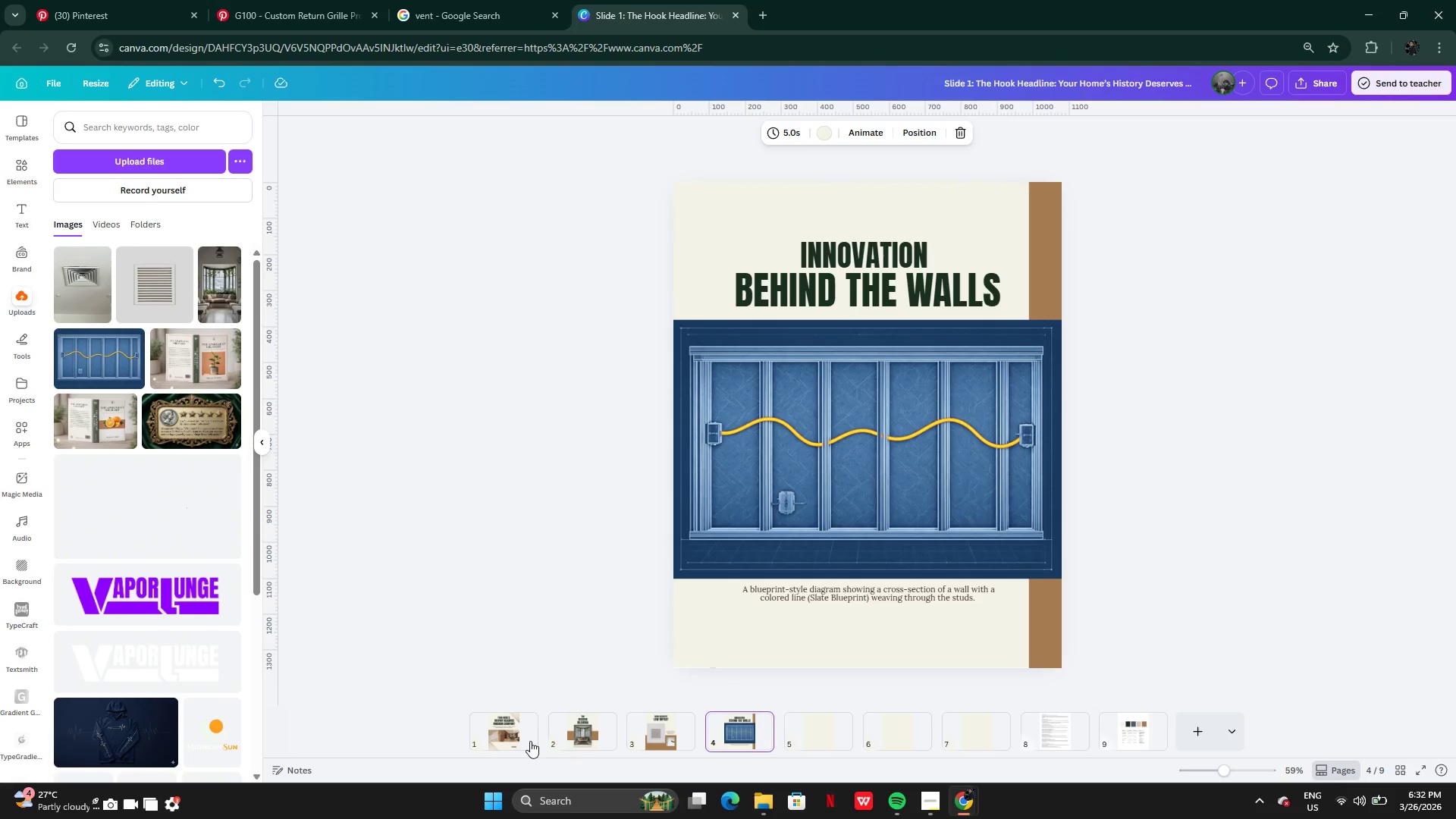 
left_click([526, 738])
 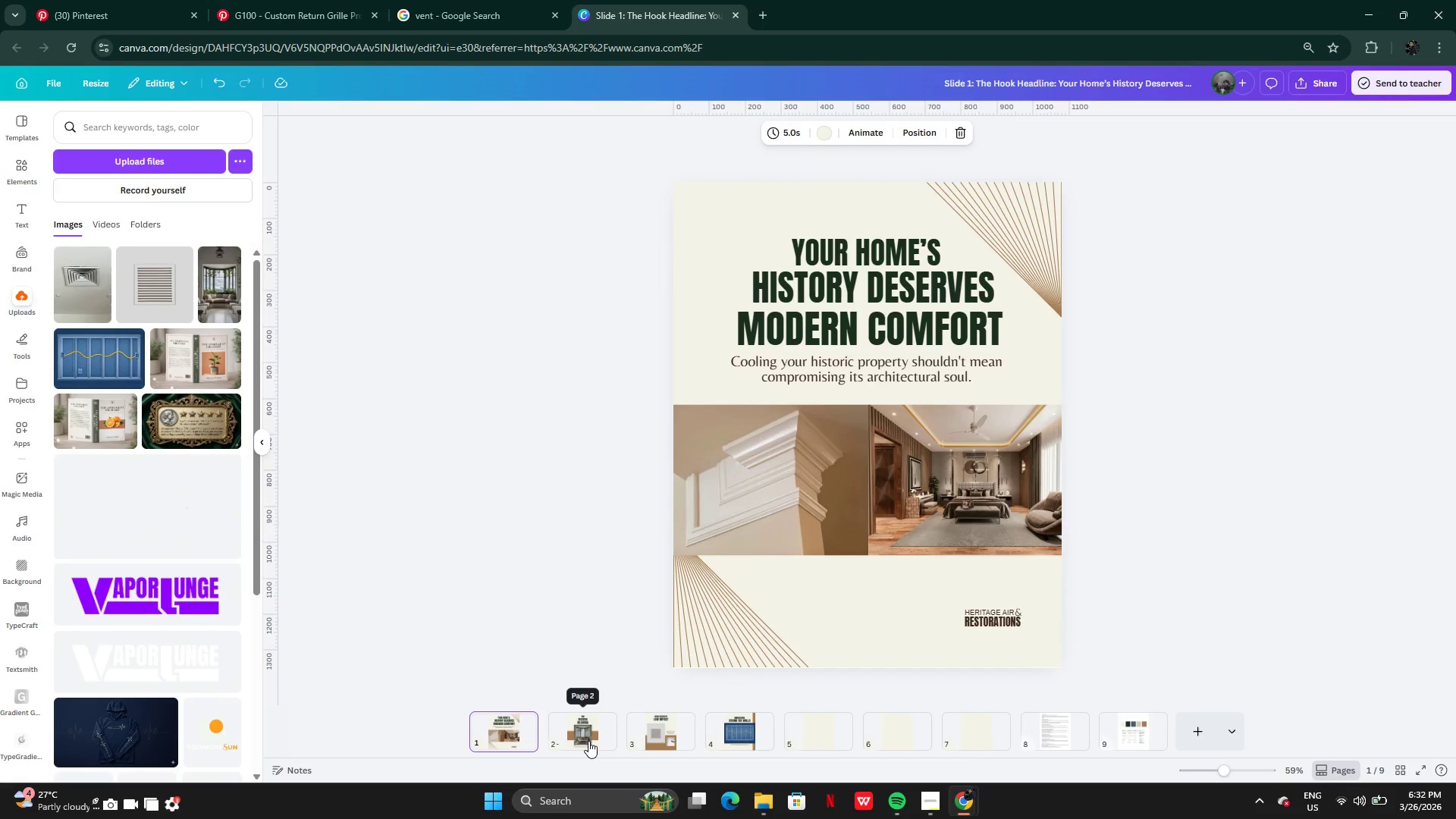 
left_click([588, 741])
 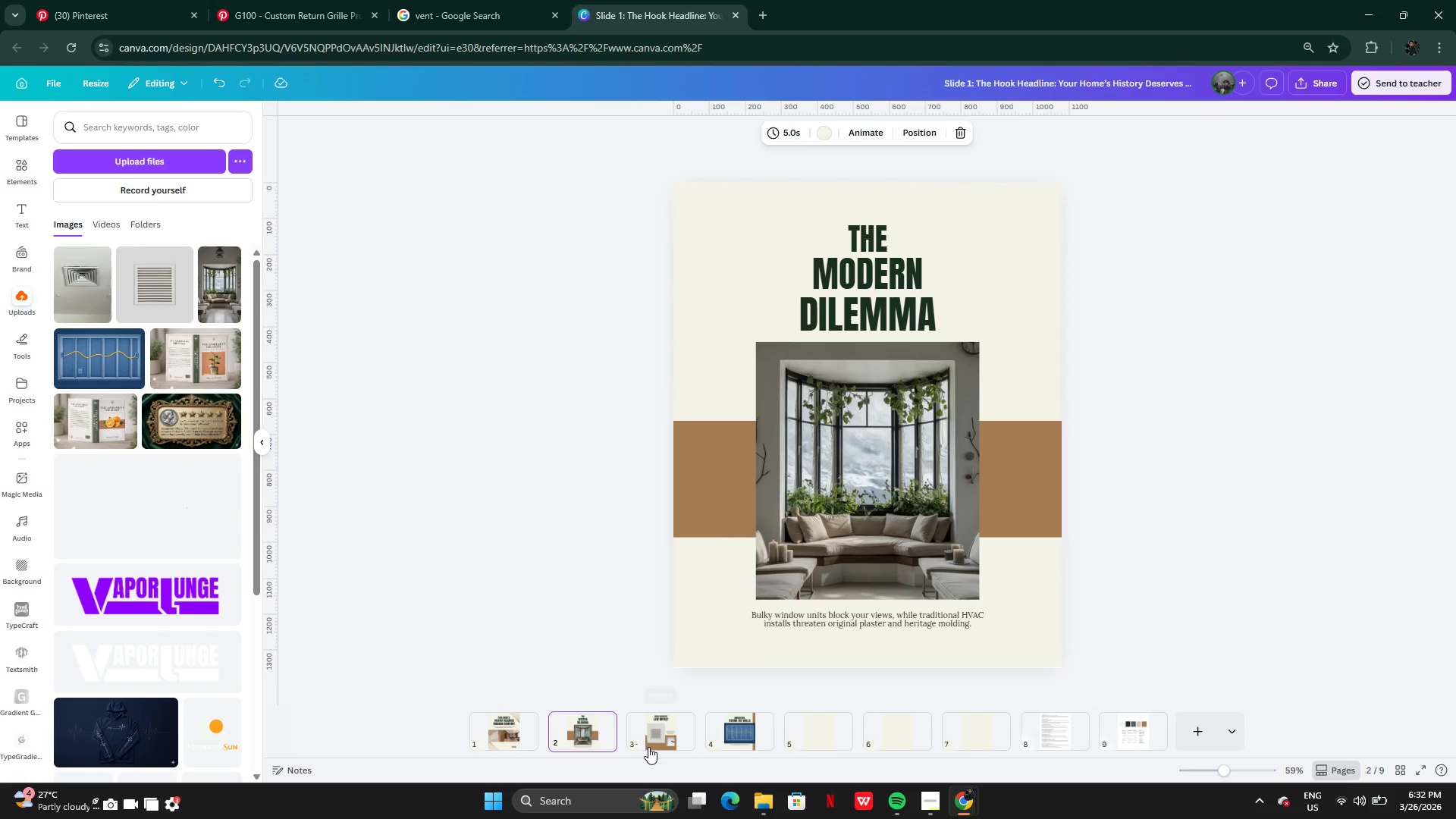 
left_click([670, 745])
 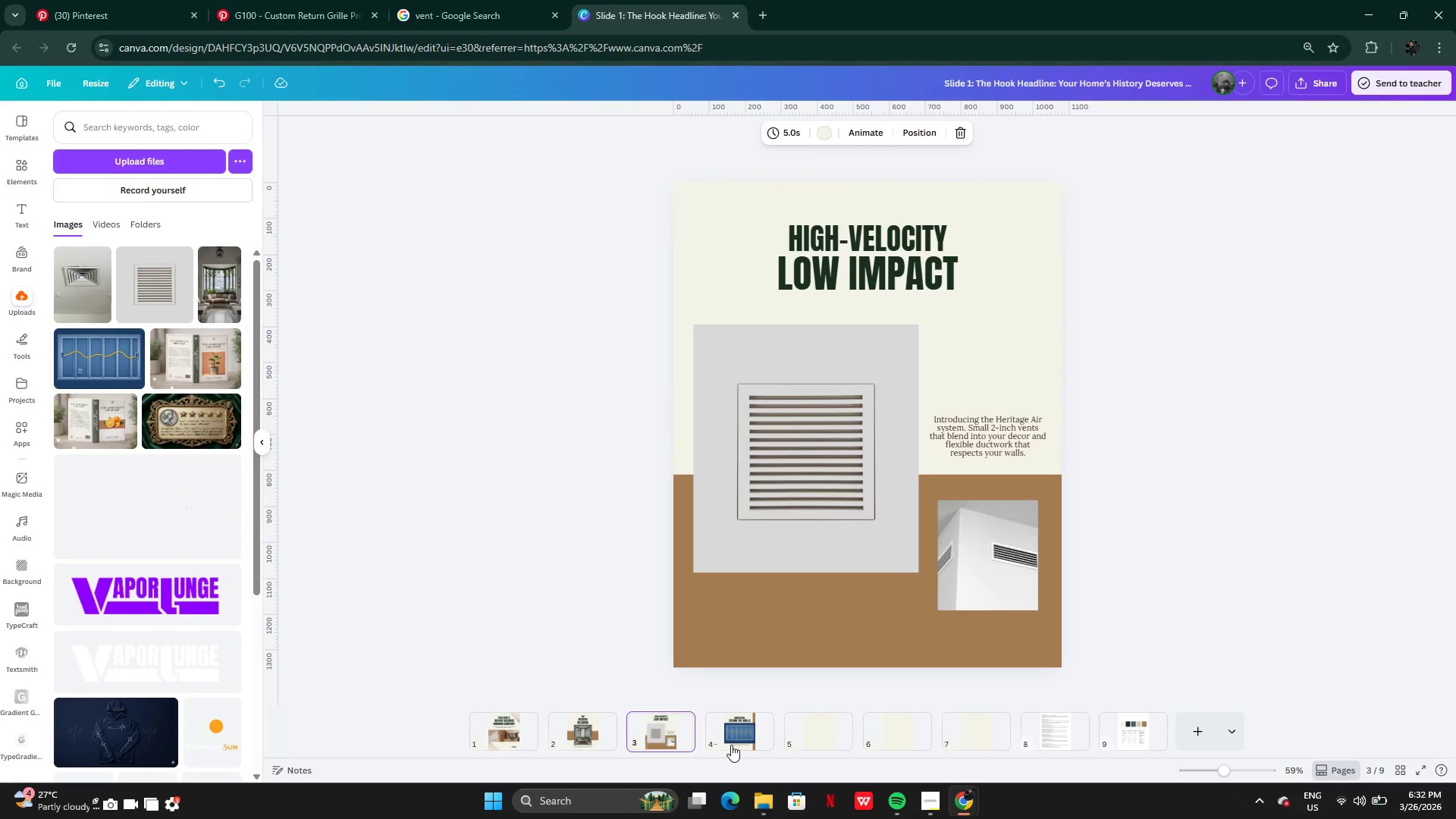 
left_click([732, 745])
 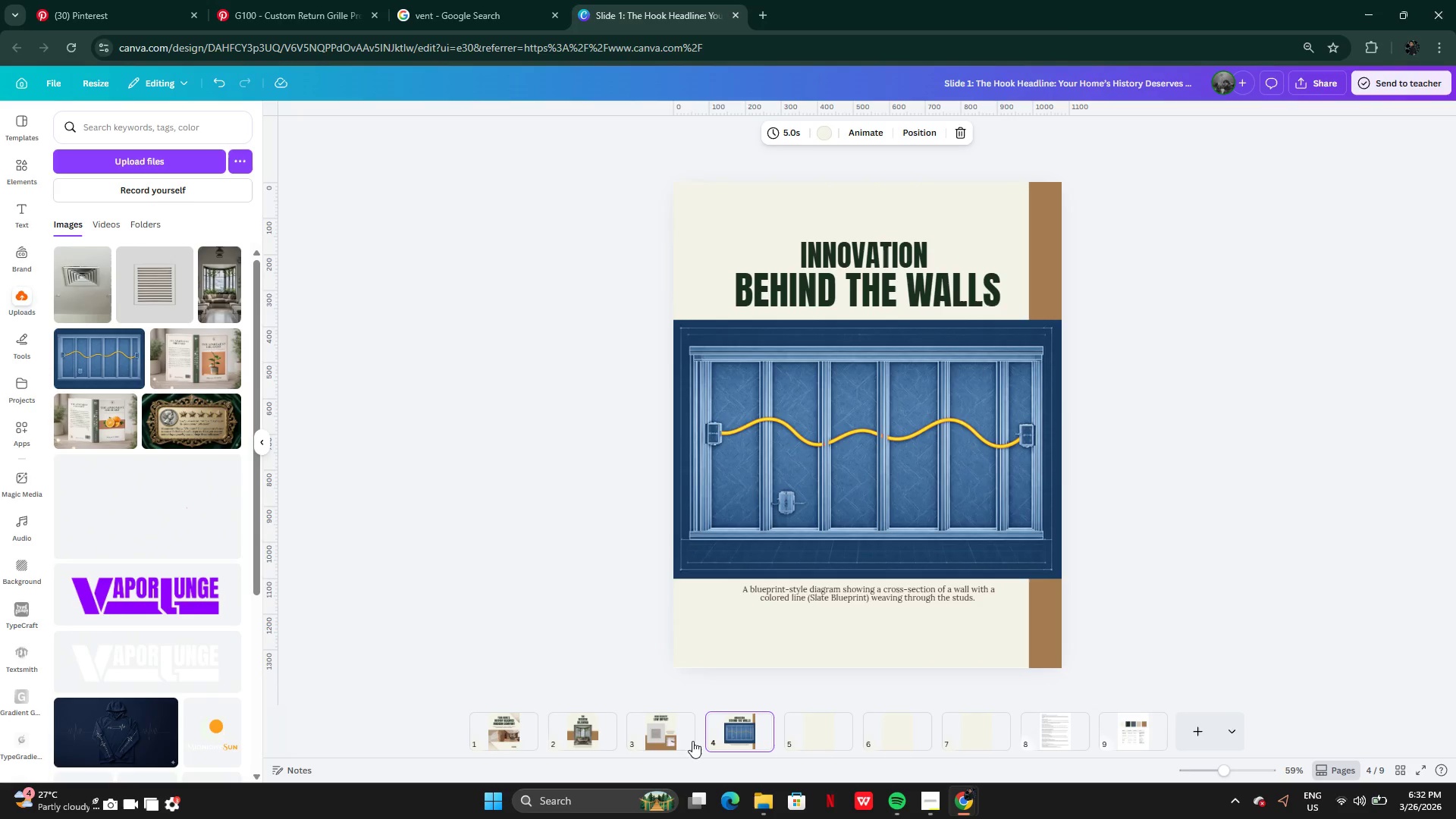 
left_click([659, 731])
 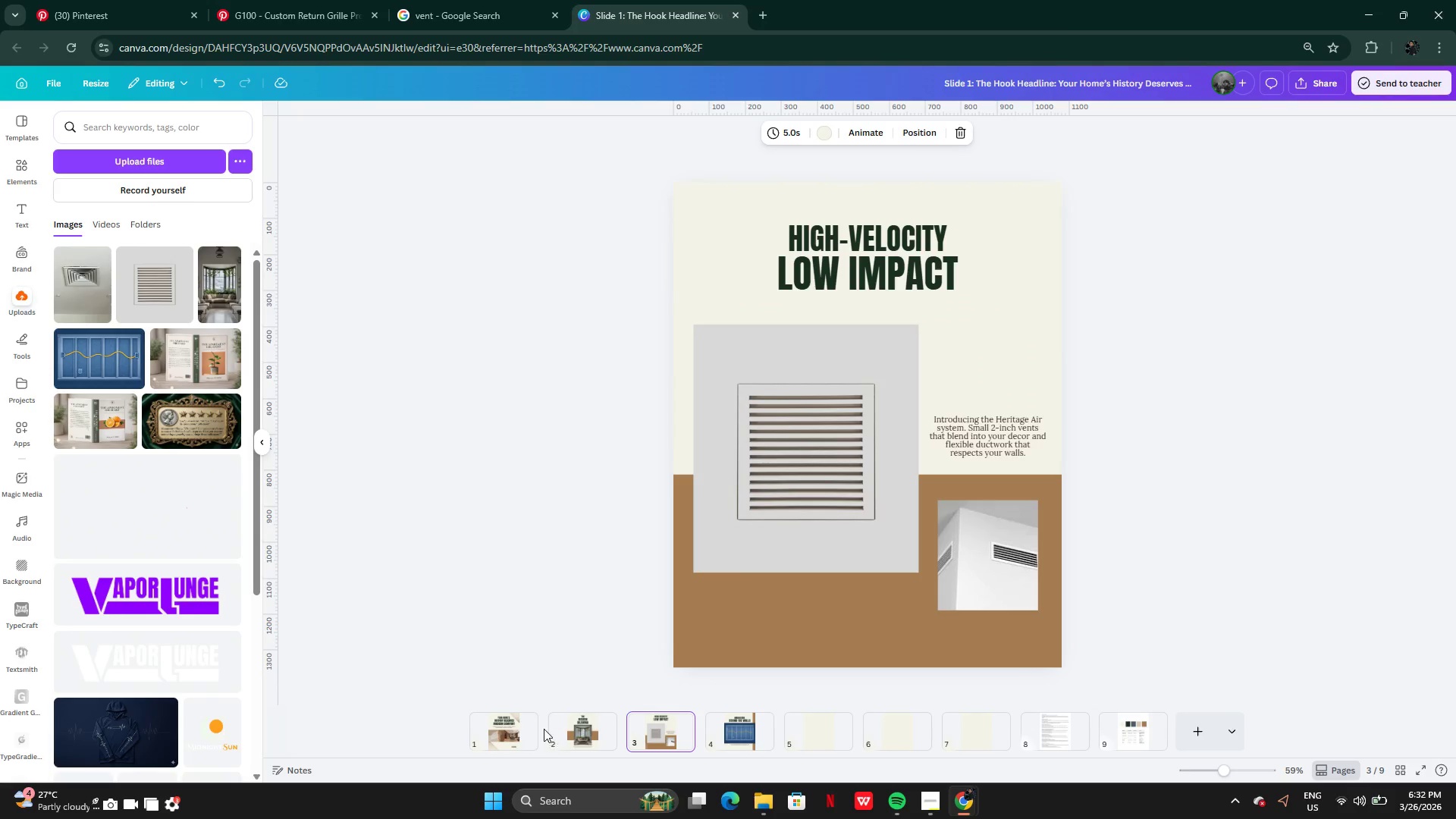 
left_click([524, 732])
 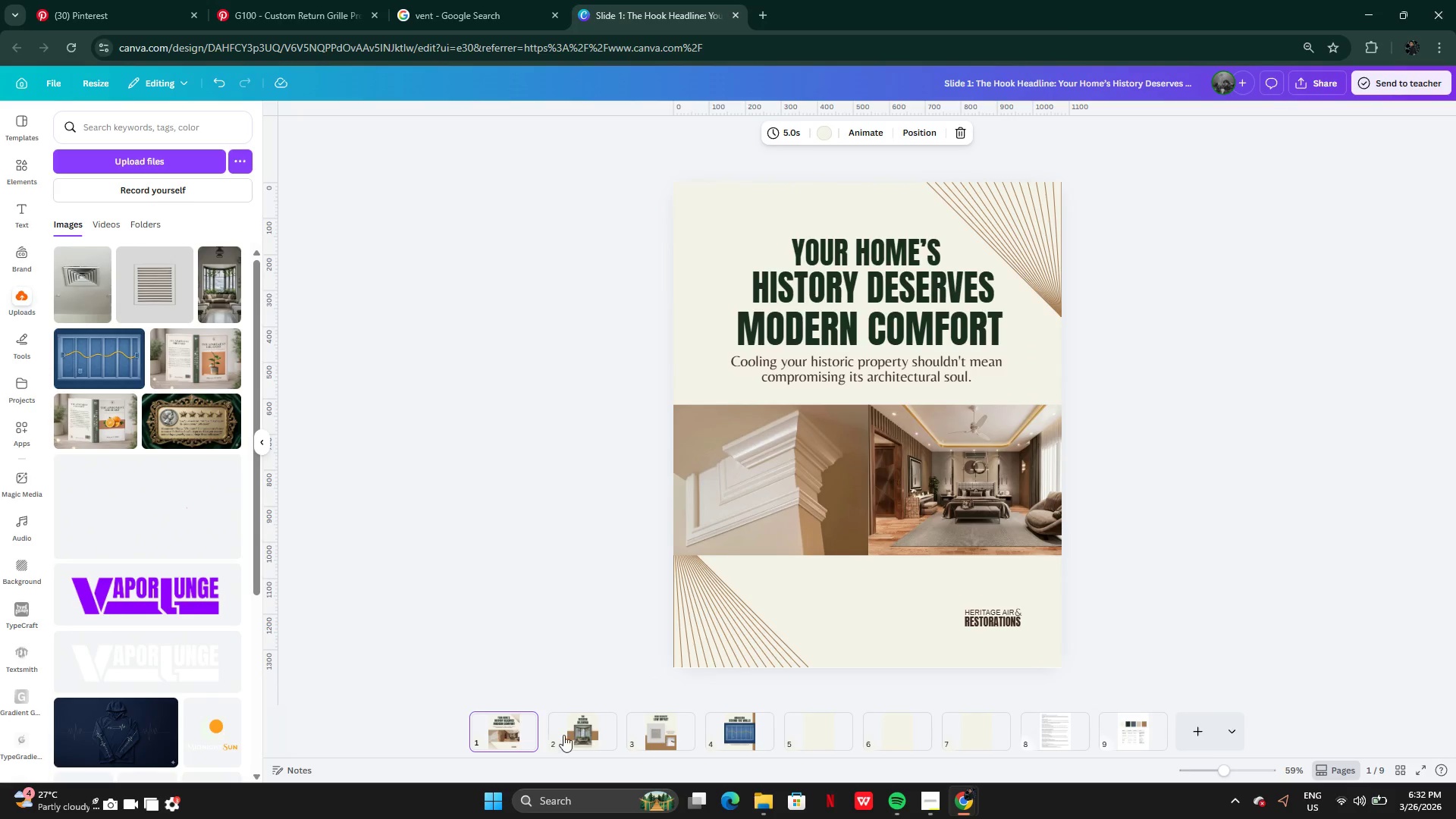 
left_click([568, 738])
 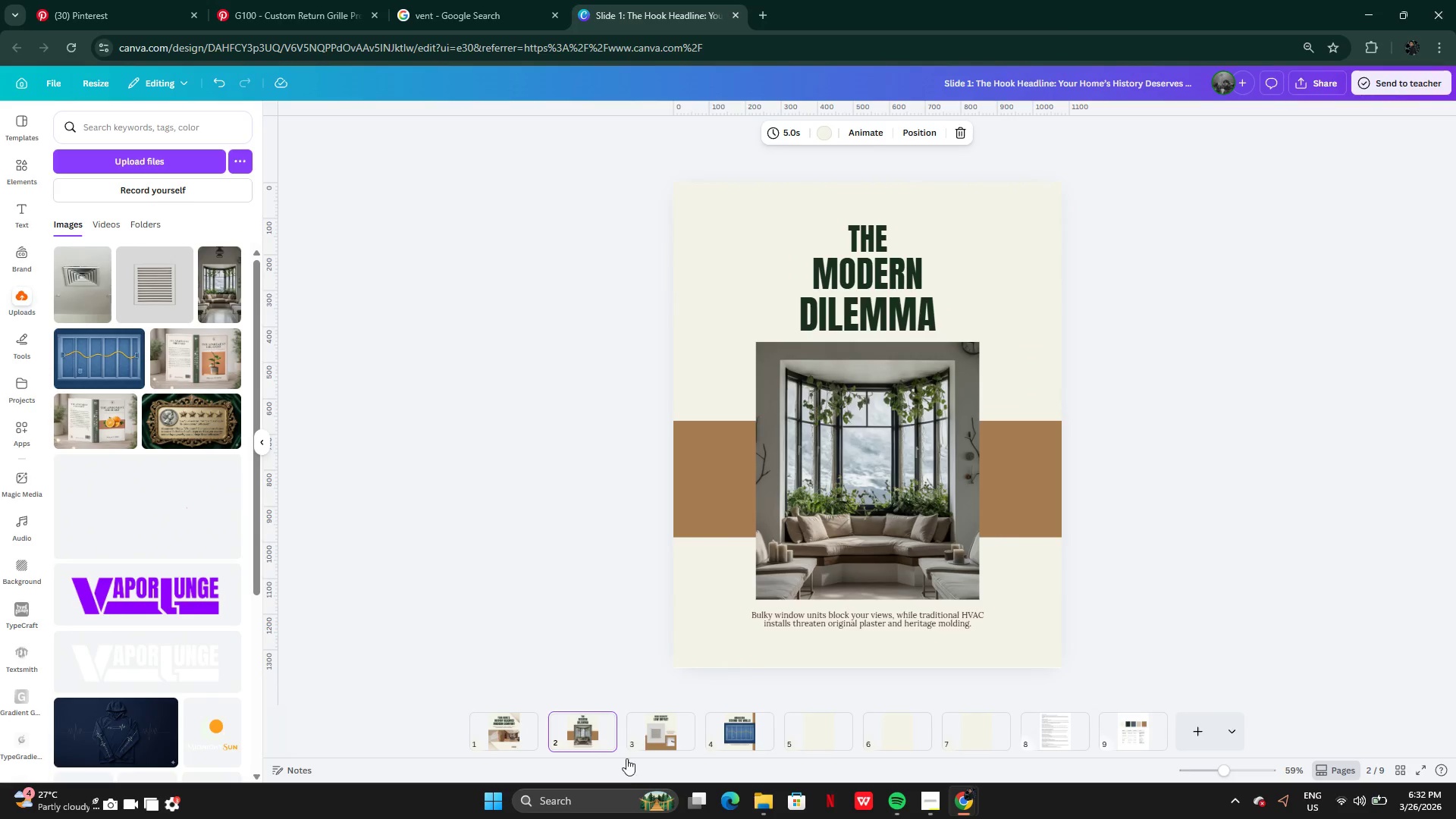 
left_click([678, 743])
 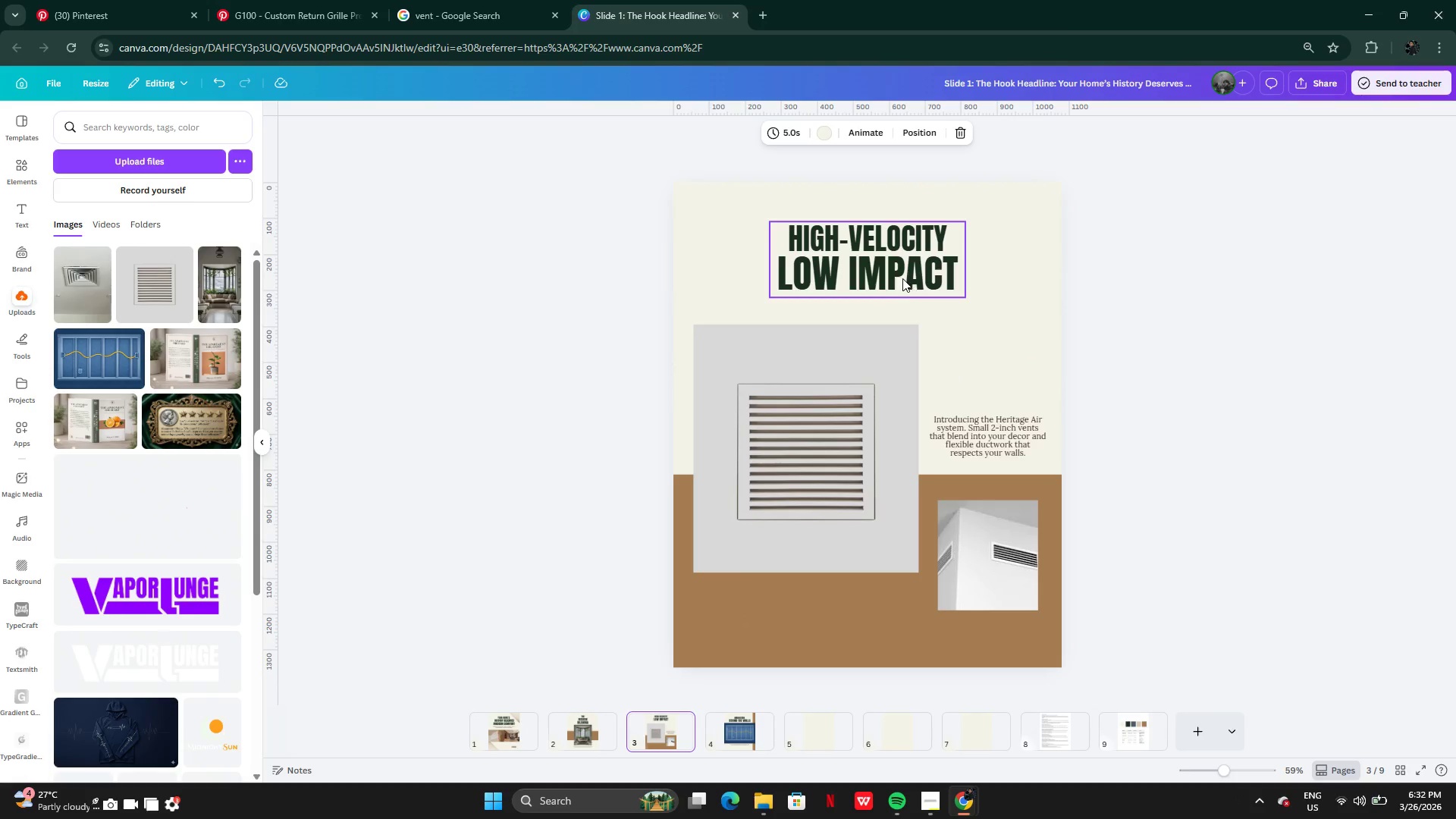 
left_click([893, 269])
 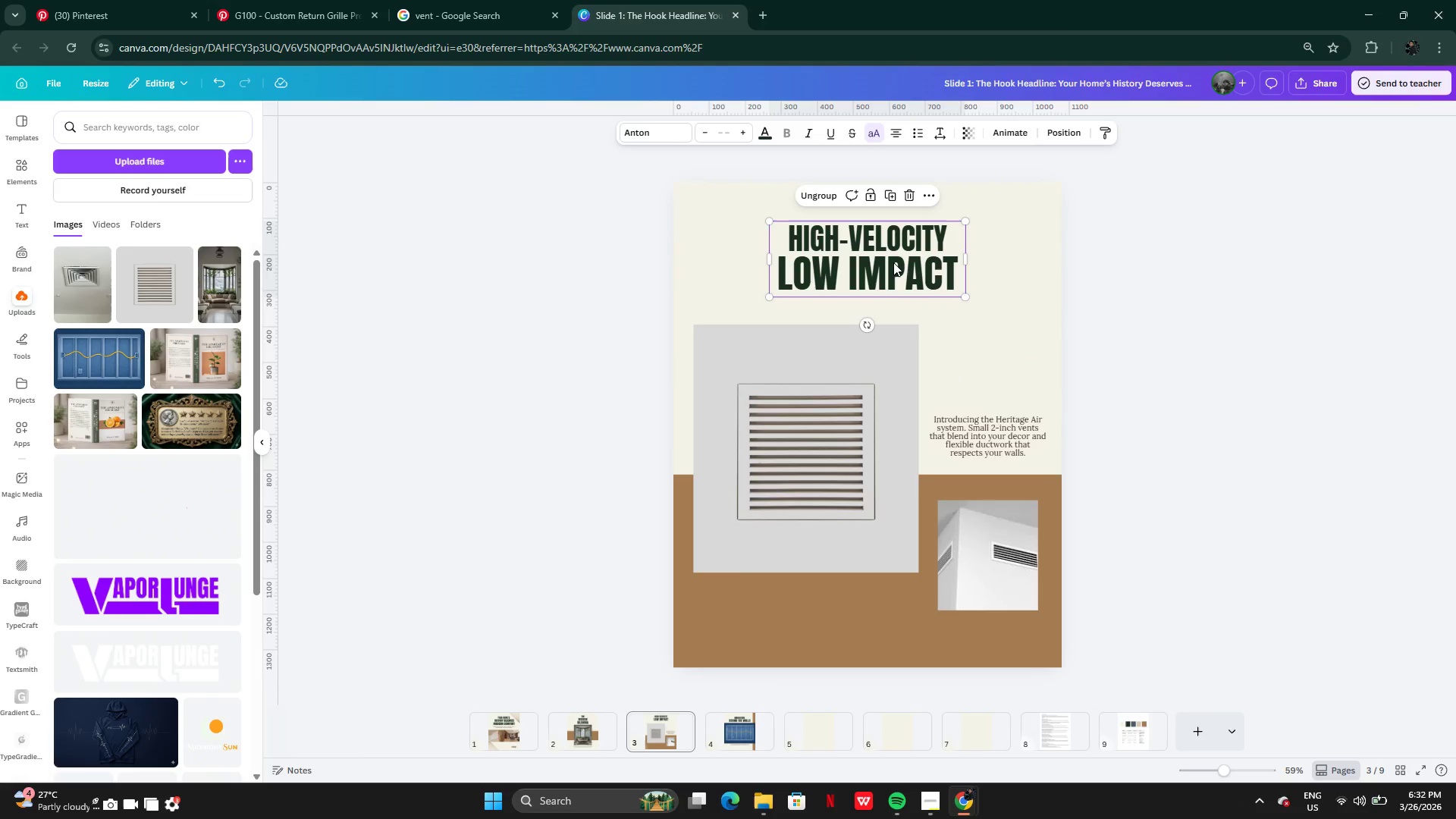 
left_click_drag(start_coordinate=[893, 262], to_coordinate=[894, 271])
 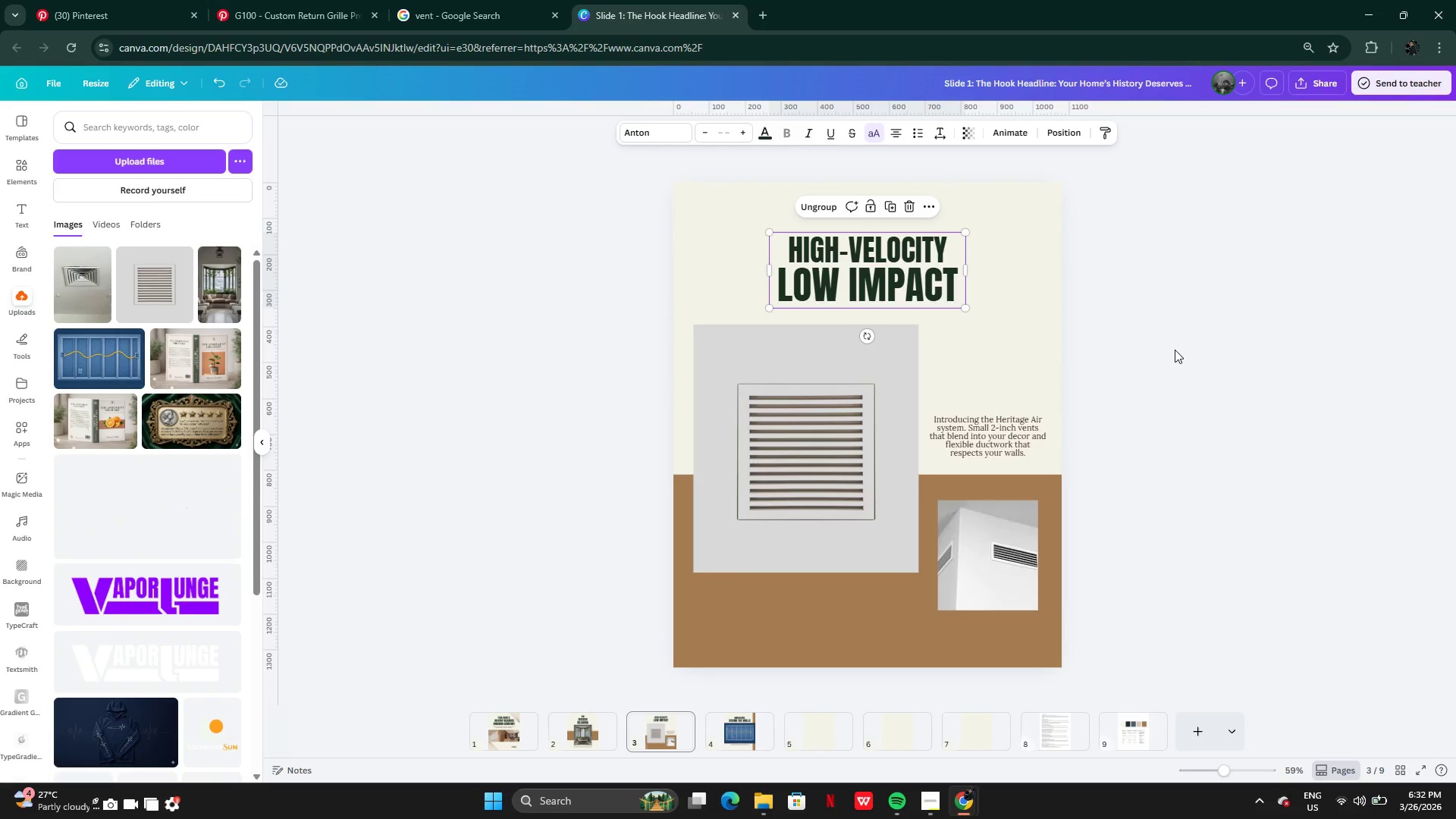 
left_click([1175, 350])
 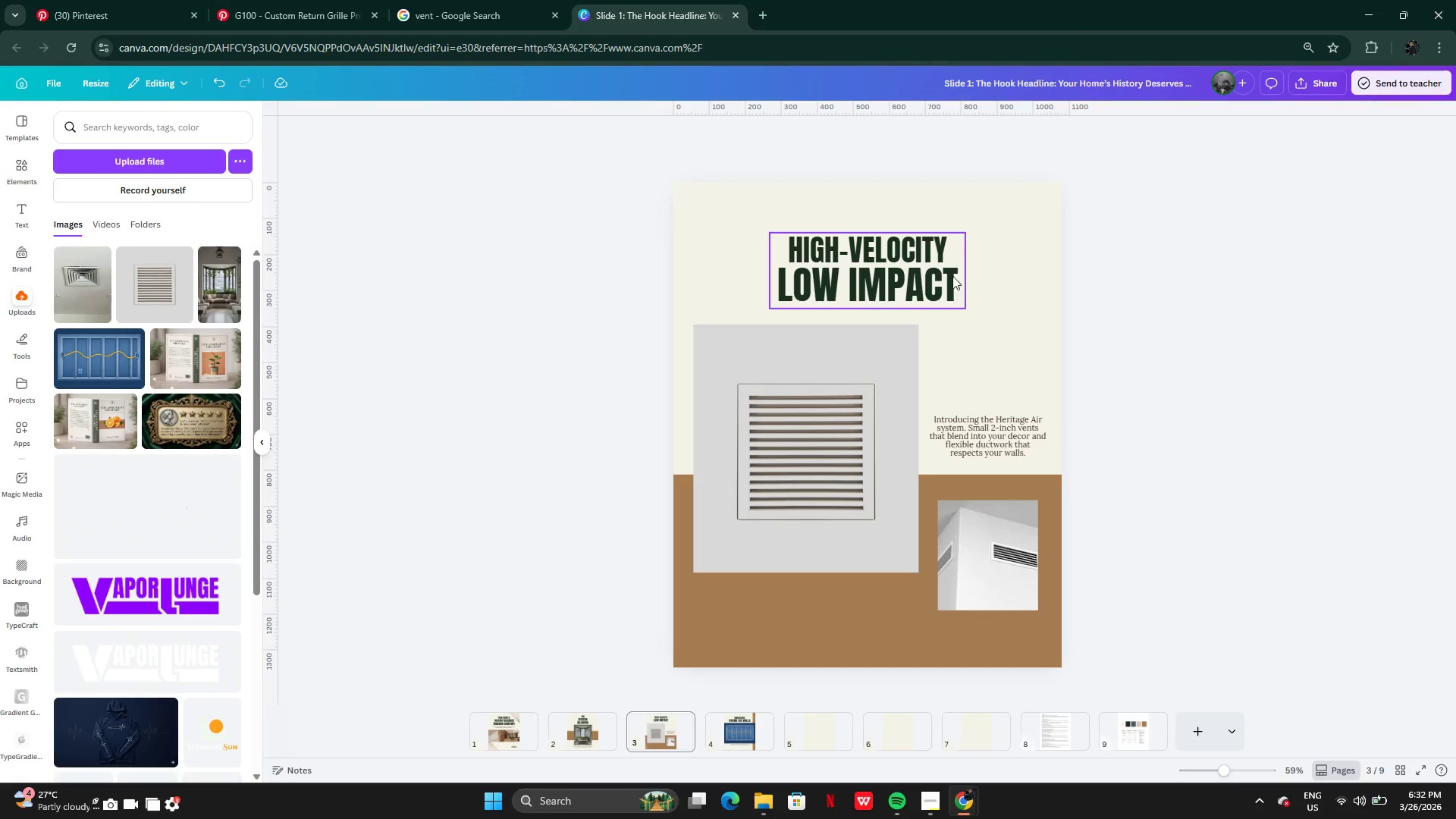 
left_click([907, 265])
 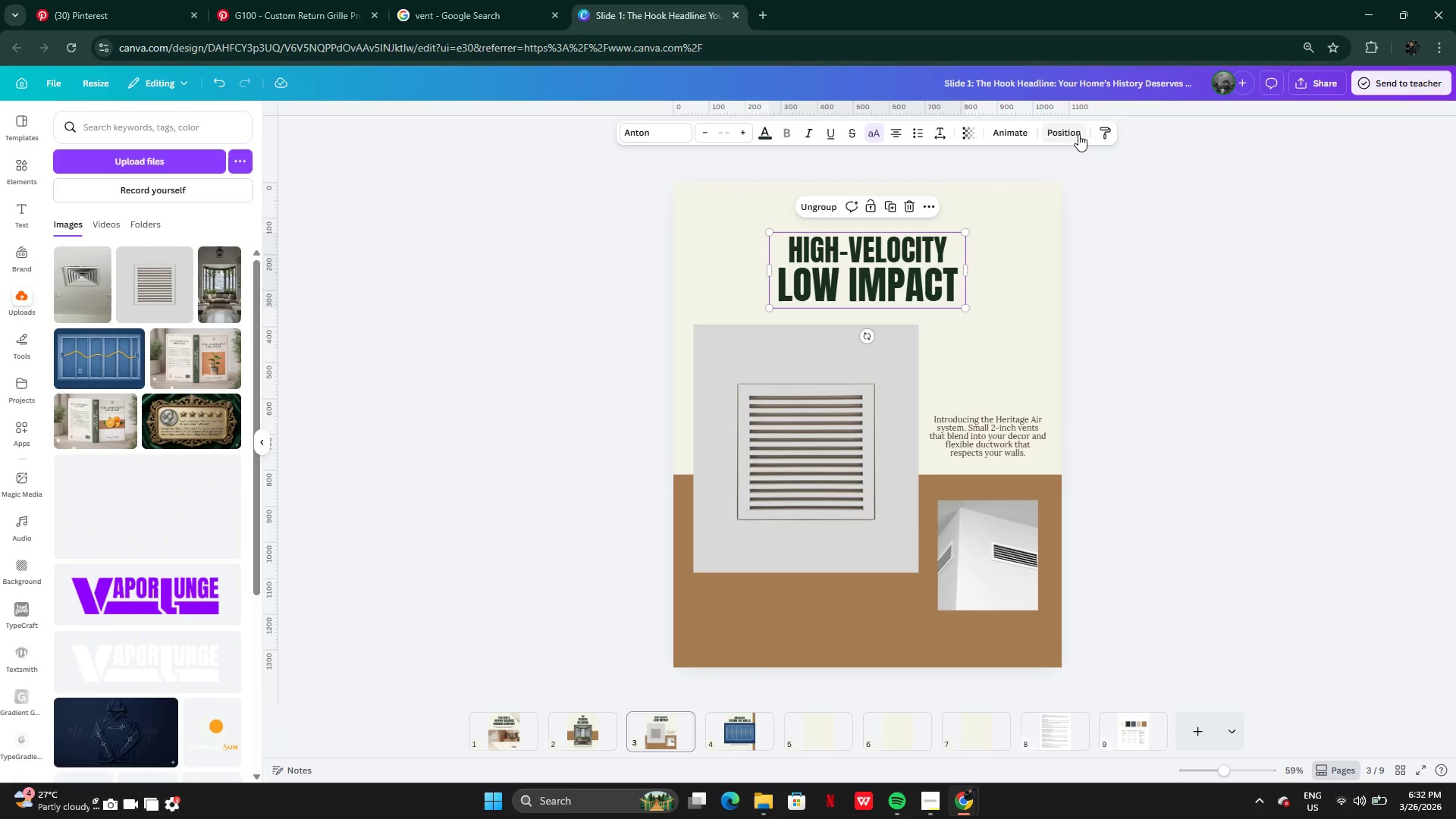 
left_click([1077, 134])
 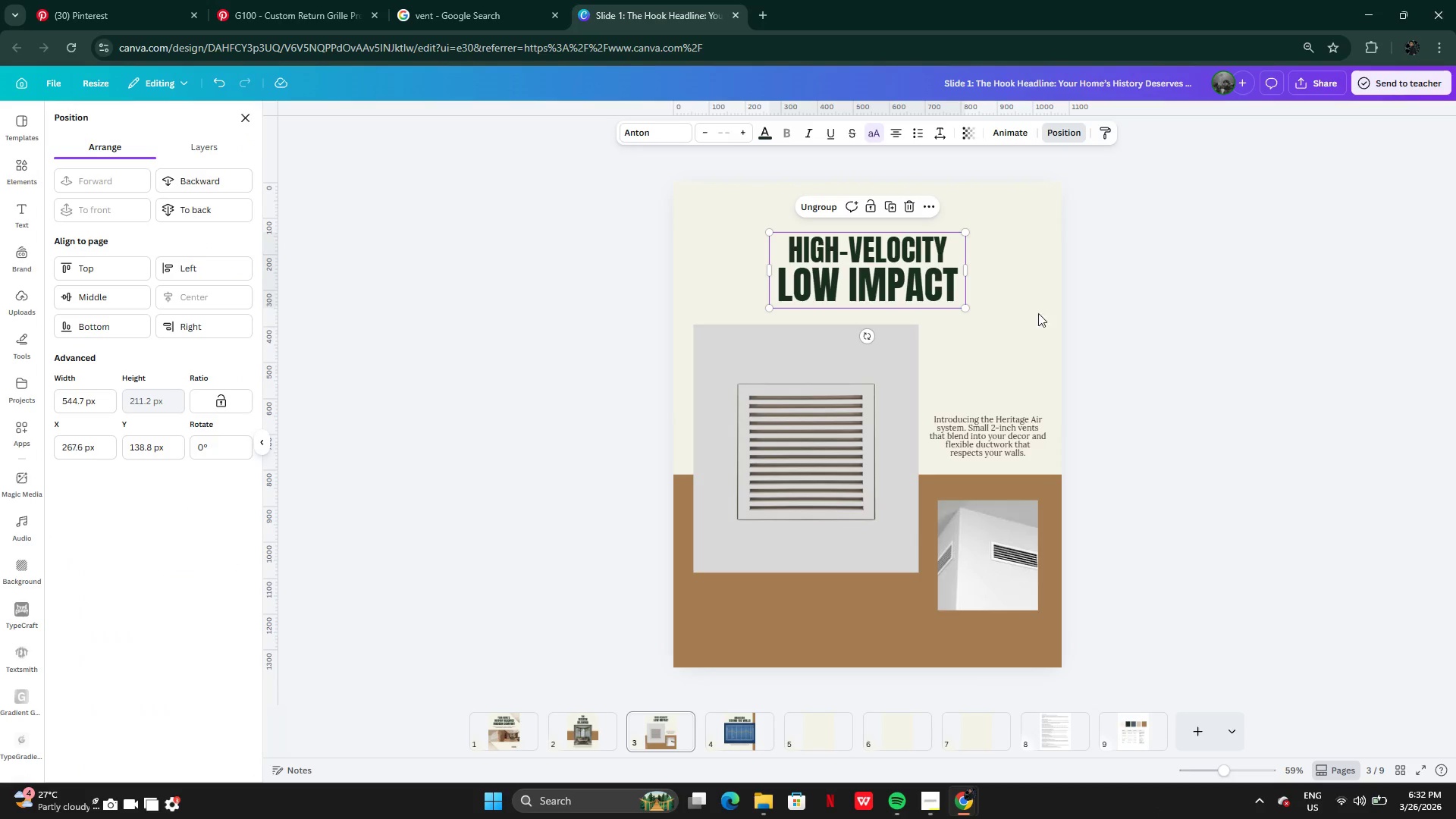 
left_click([1386, 309])
 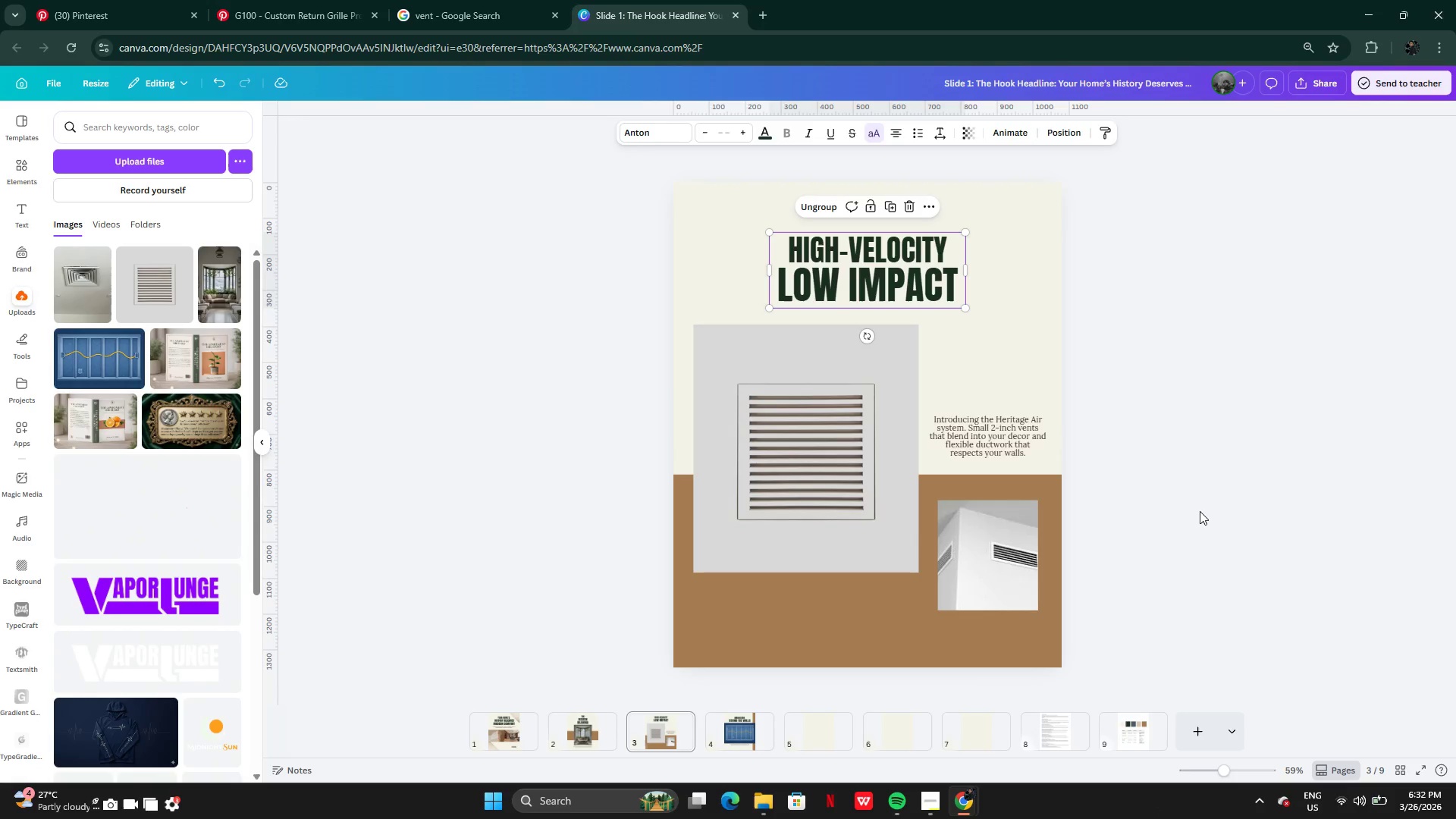 
left_click([1200, 511])
 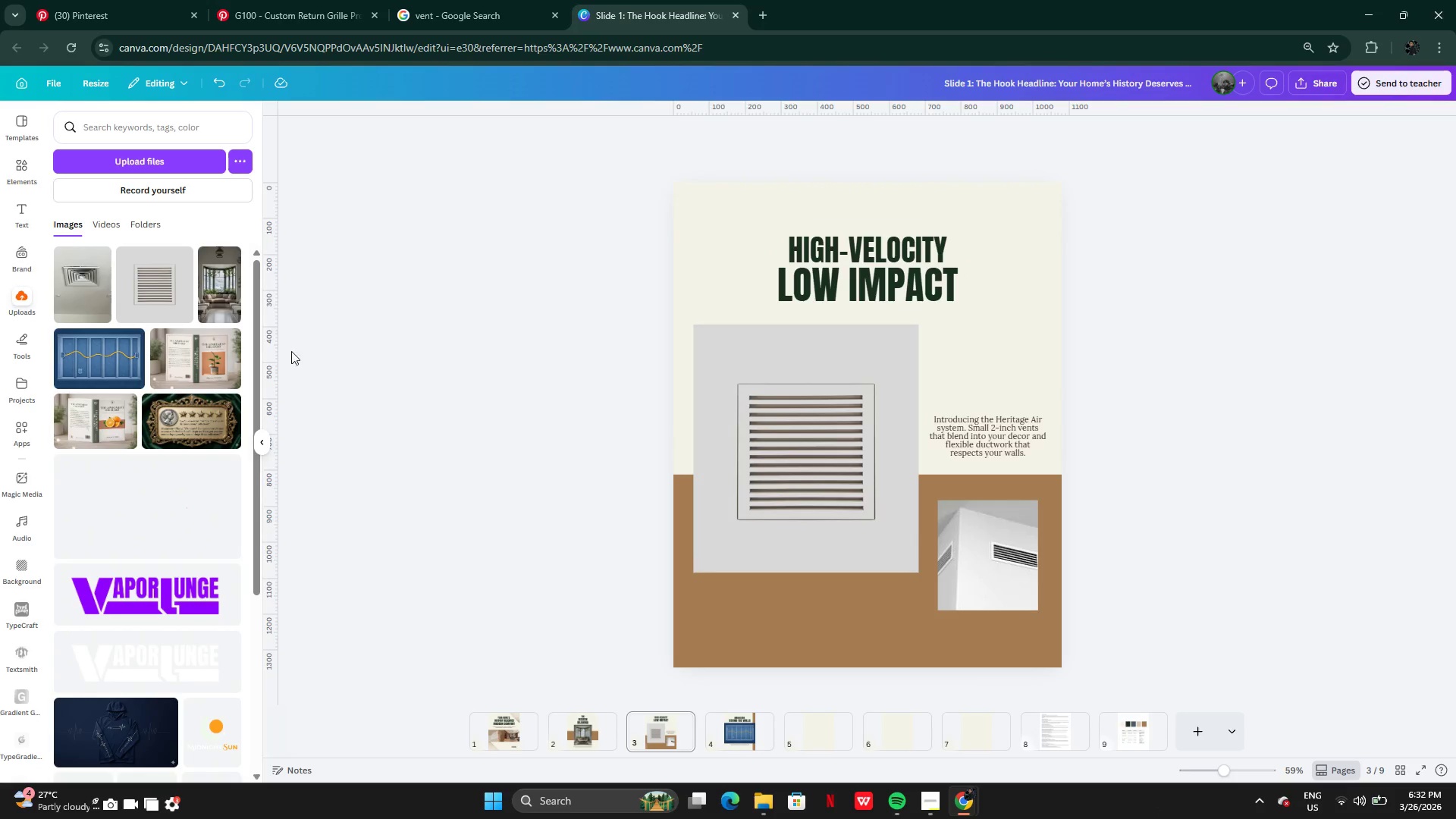 
mouse_move([535, 733])
 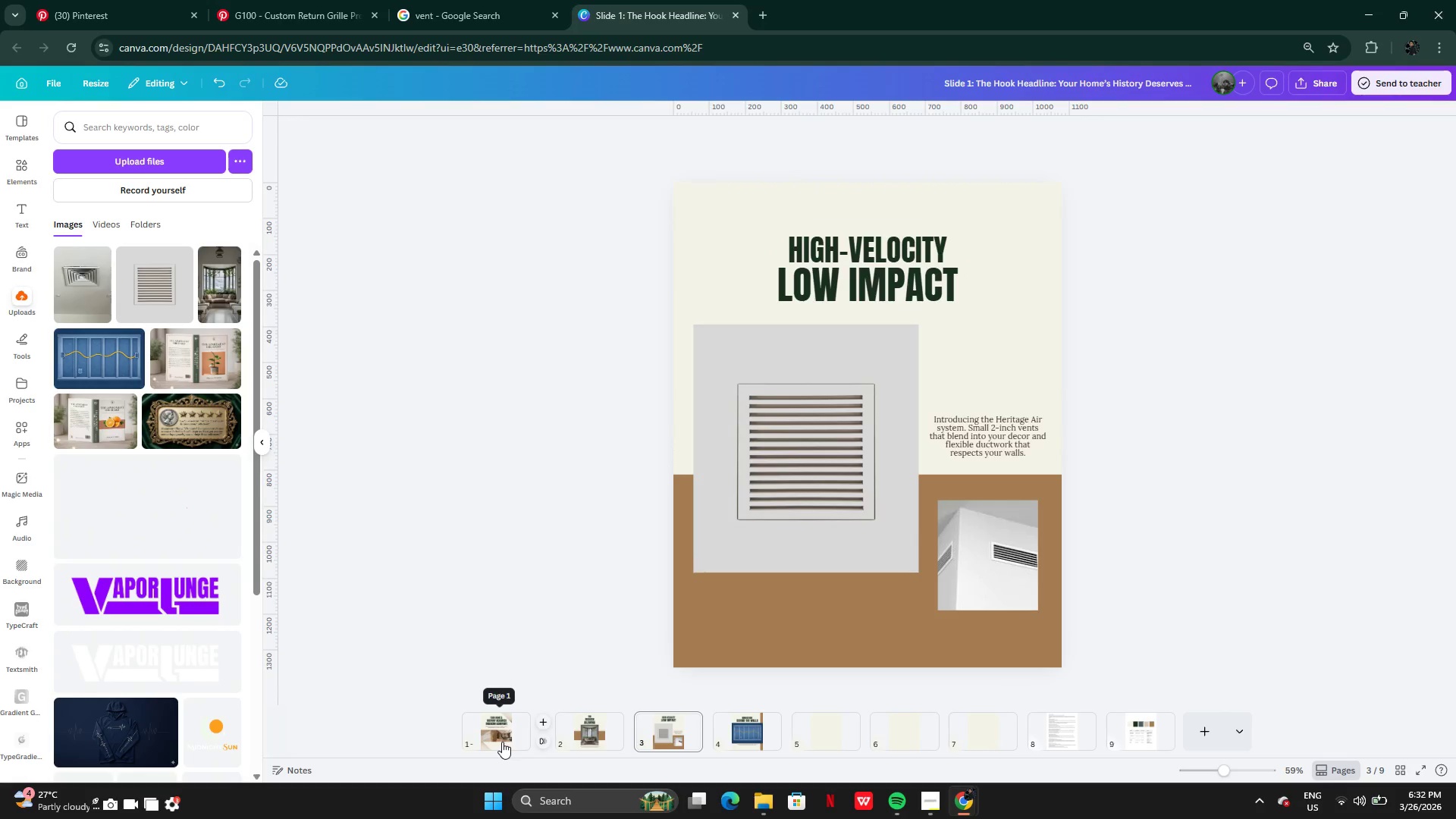 
left_click([502, 741])
 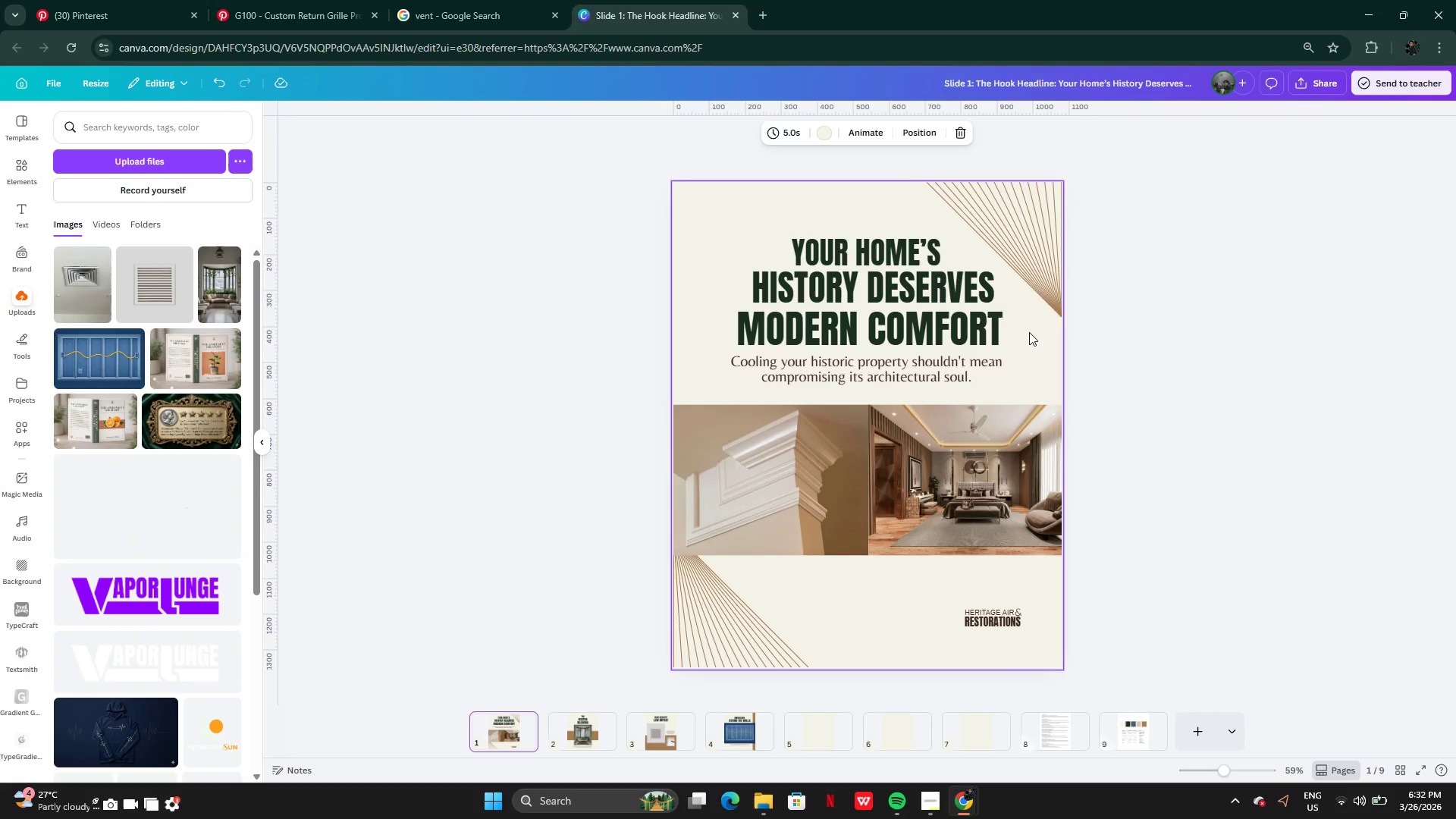 
left_click([1033, 262])
 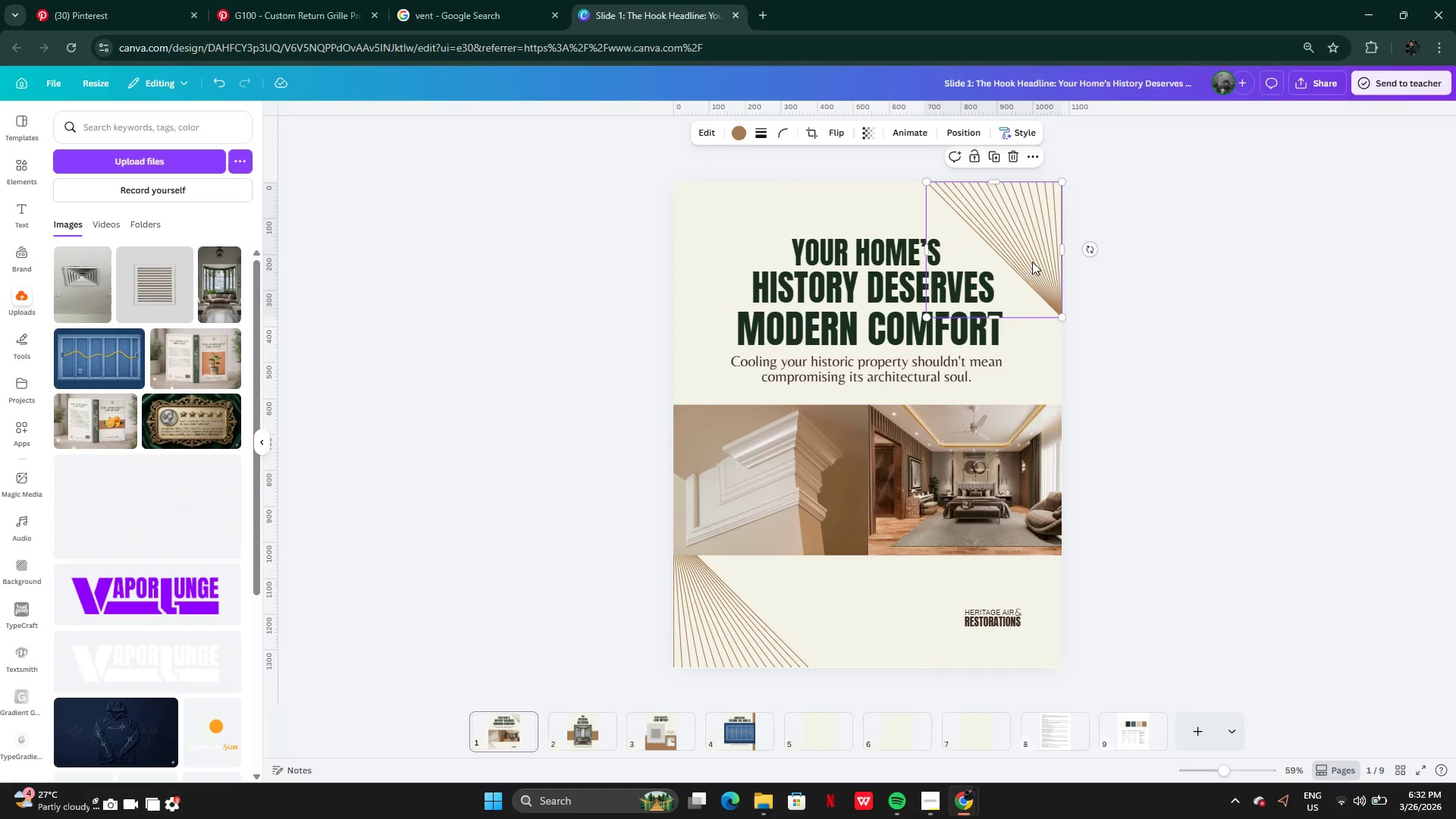 
key(Control+C)
 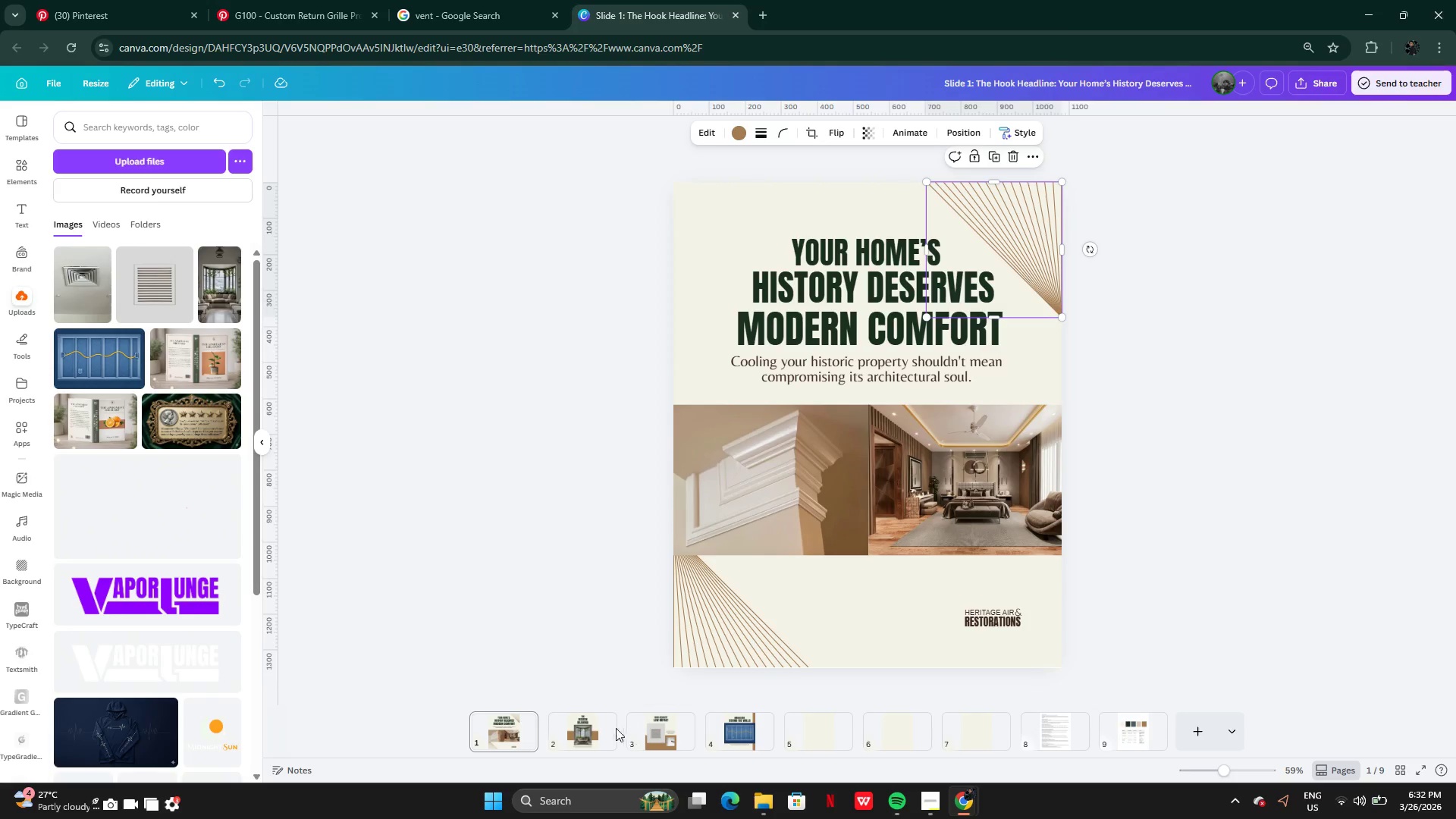 
left_click([610, 726])
 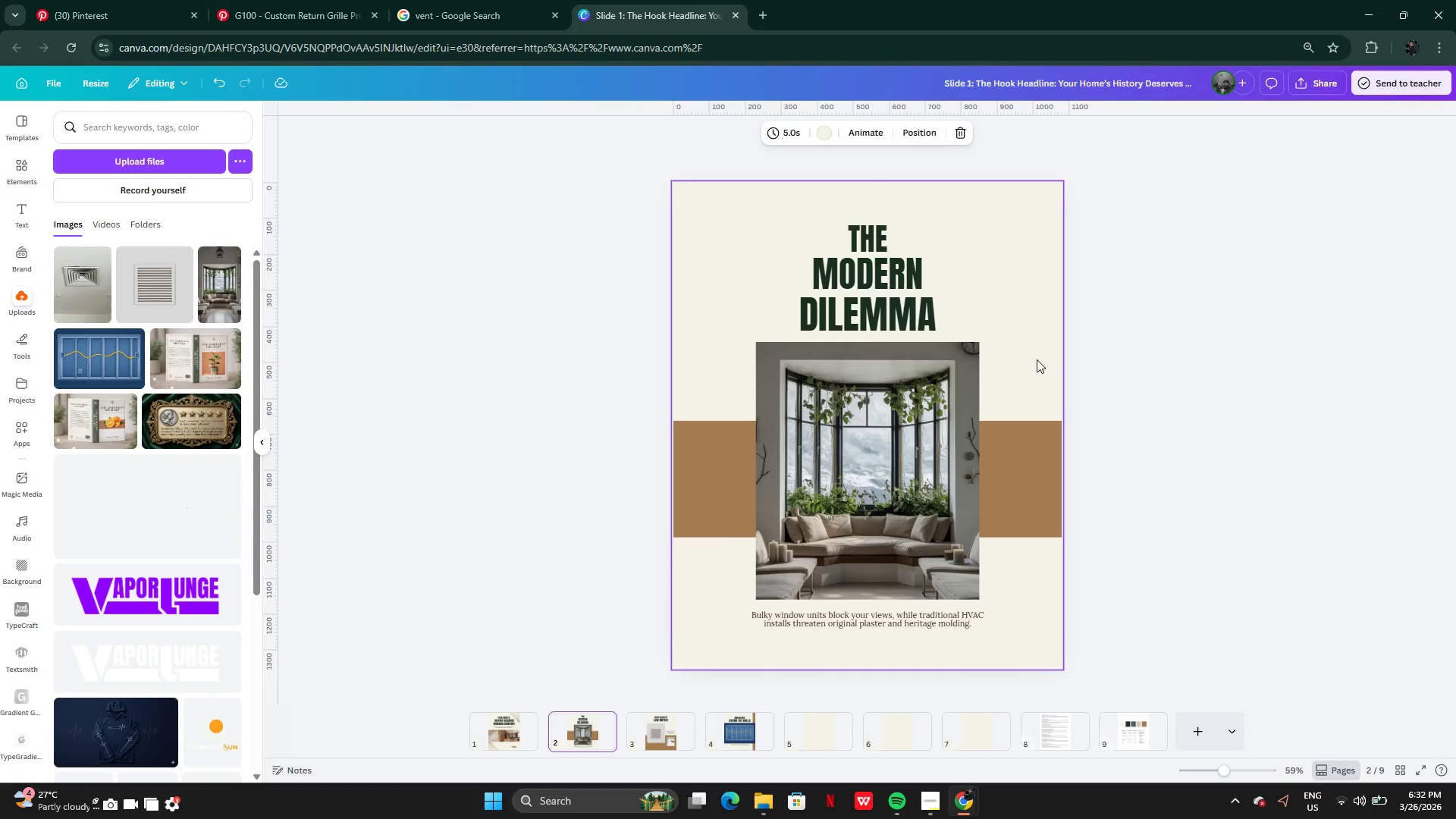 
left_click([1037, 359])
 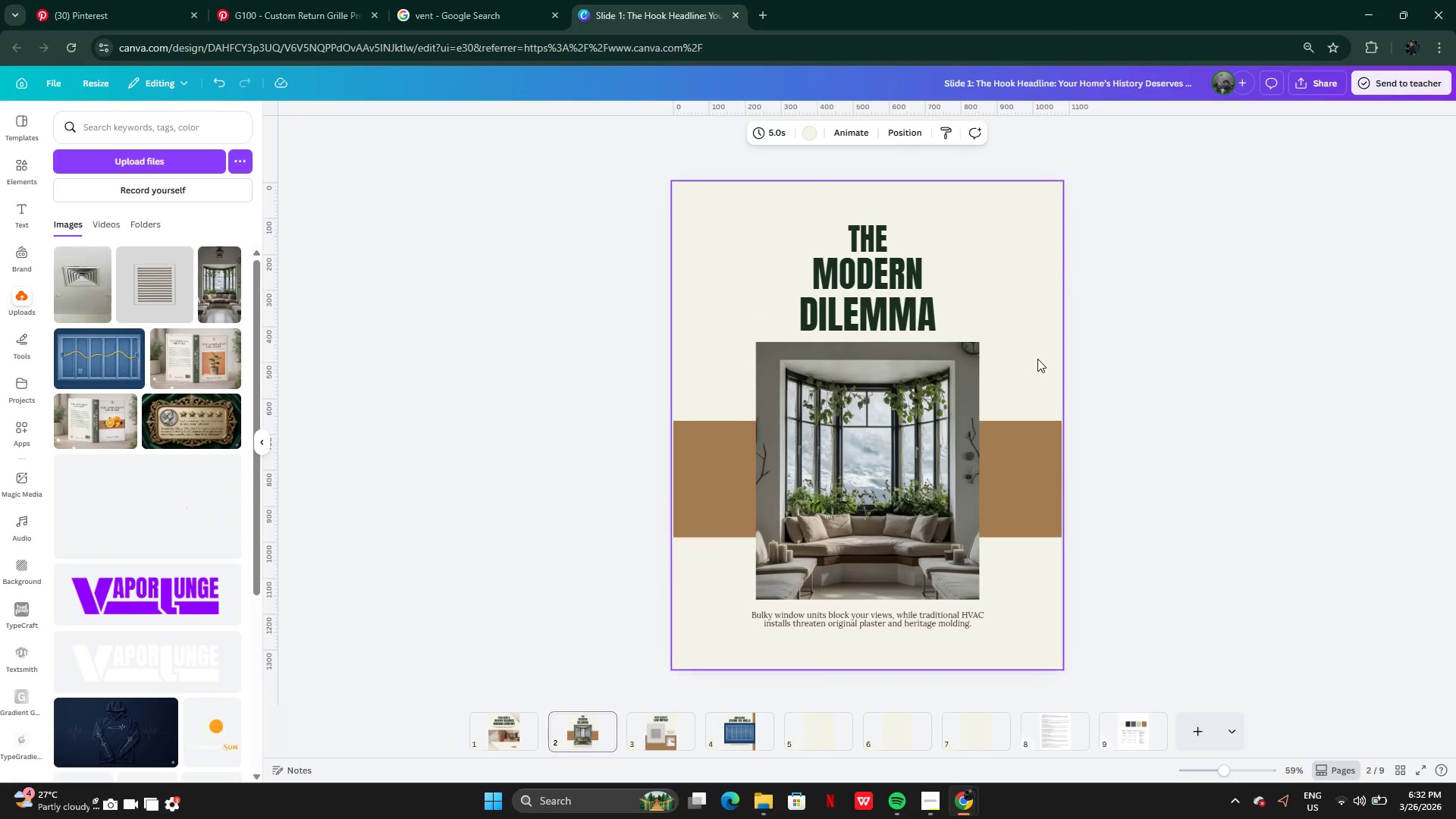 
key(Control+V)
 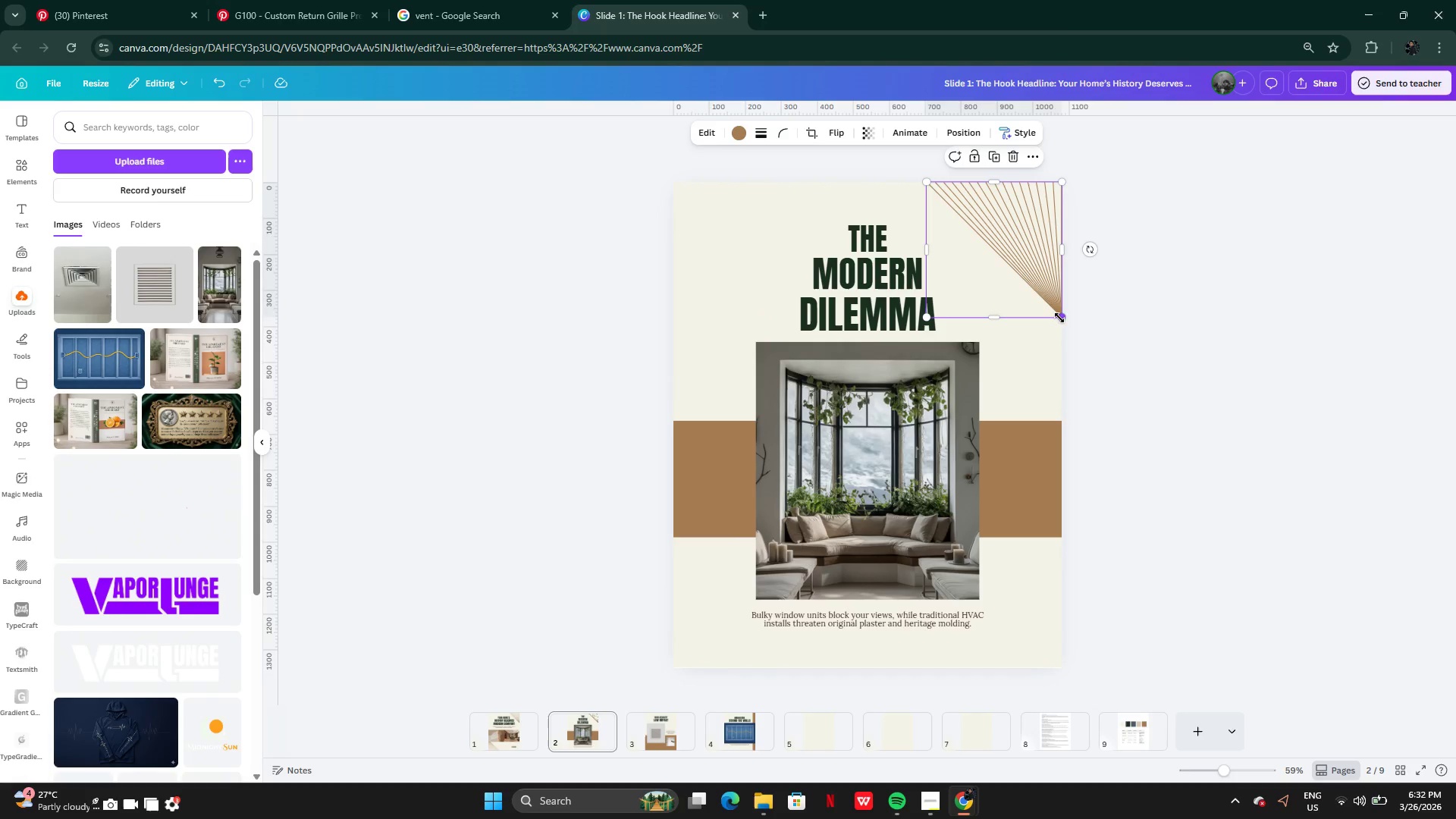 
left_click_drag(start_coordinate=[1061, 316], to_coordinate=[1144, 567])
 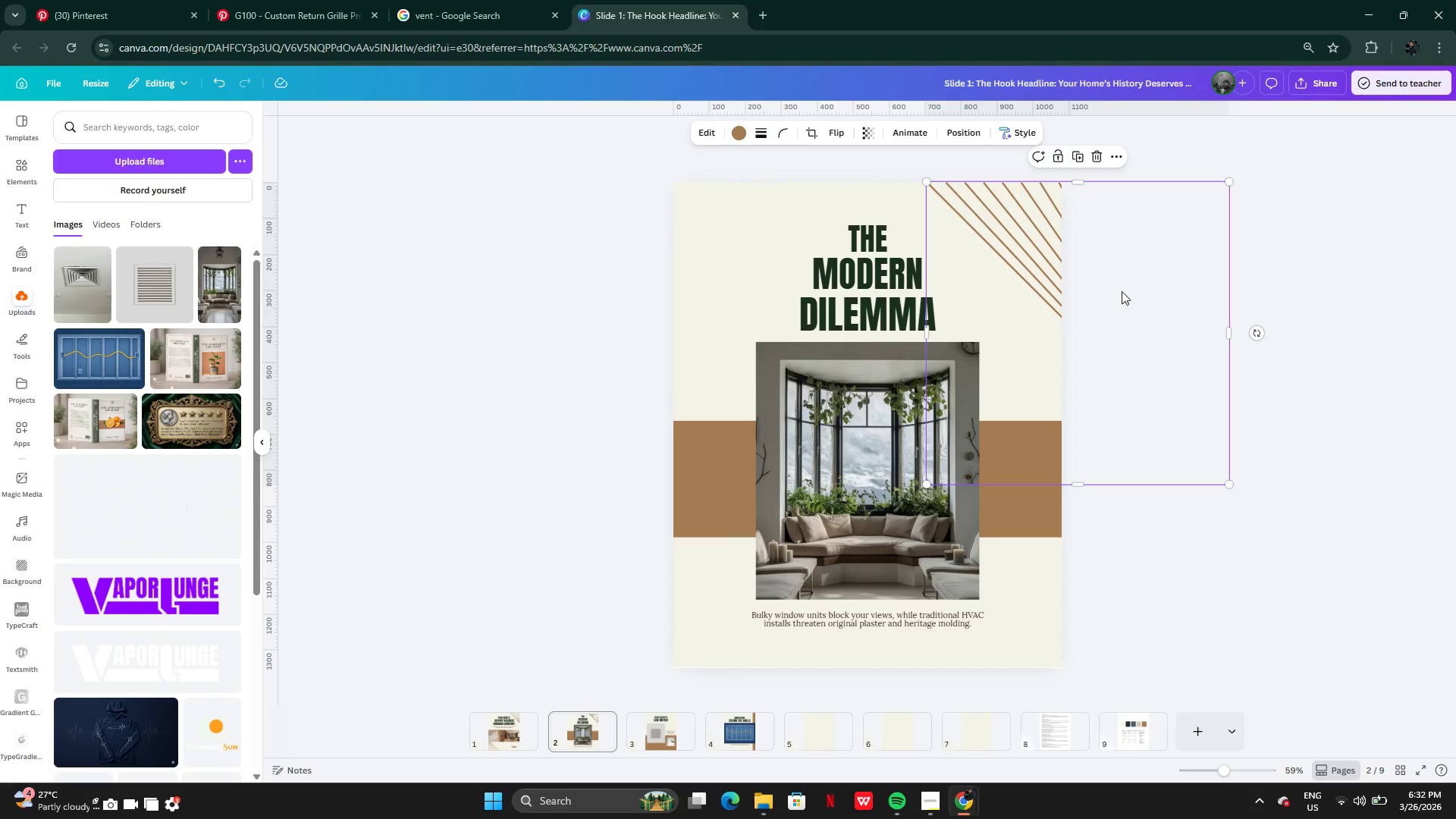 
left_click_drag(start_coordinate=[1122, 291], to_coordinate=[955, 297])
 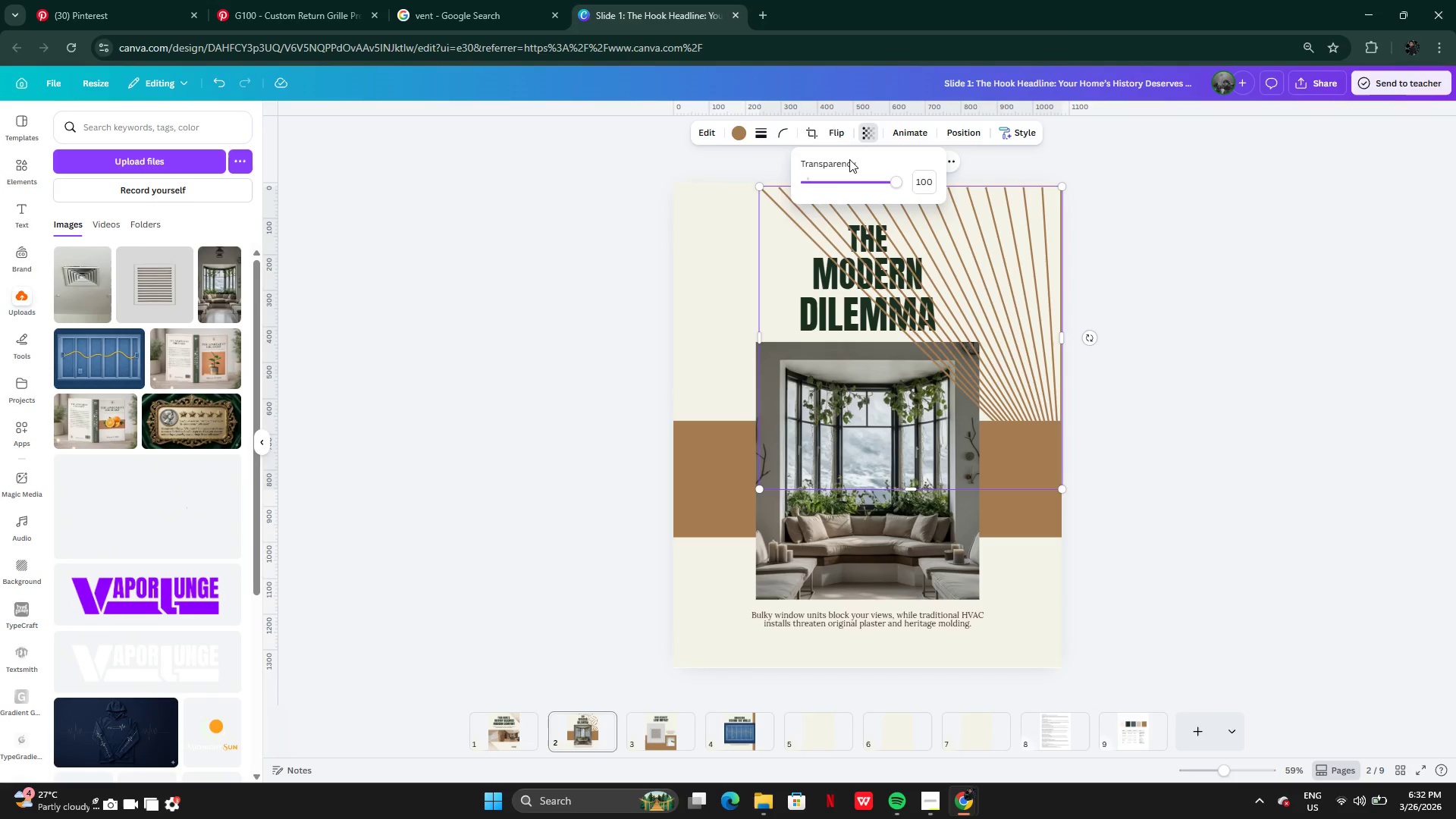 
double_click([839, 180])
 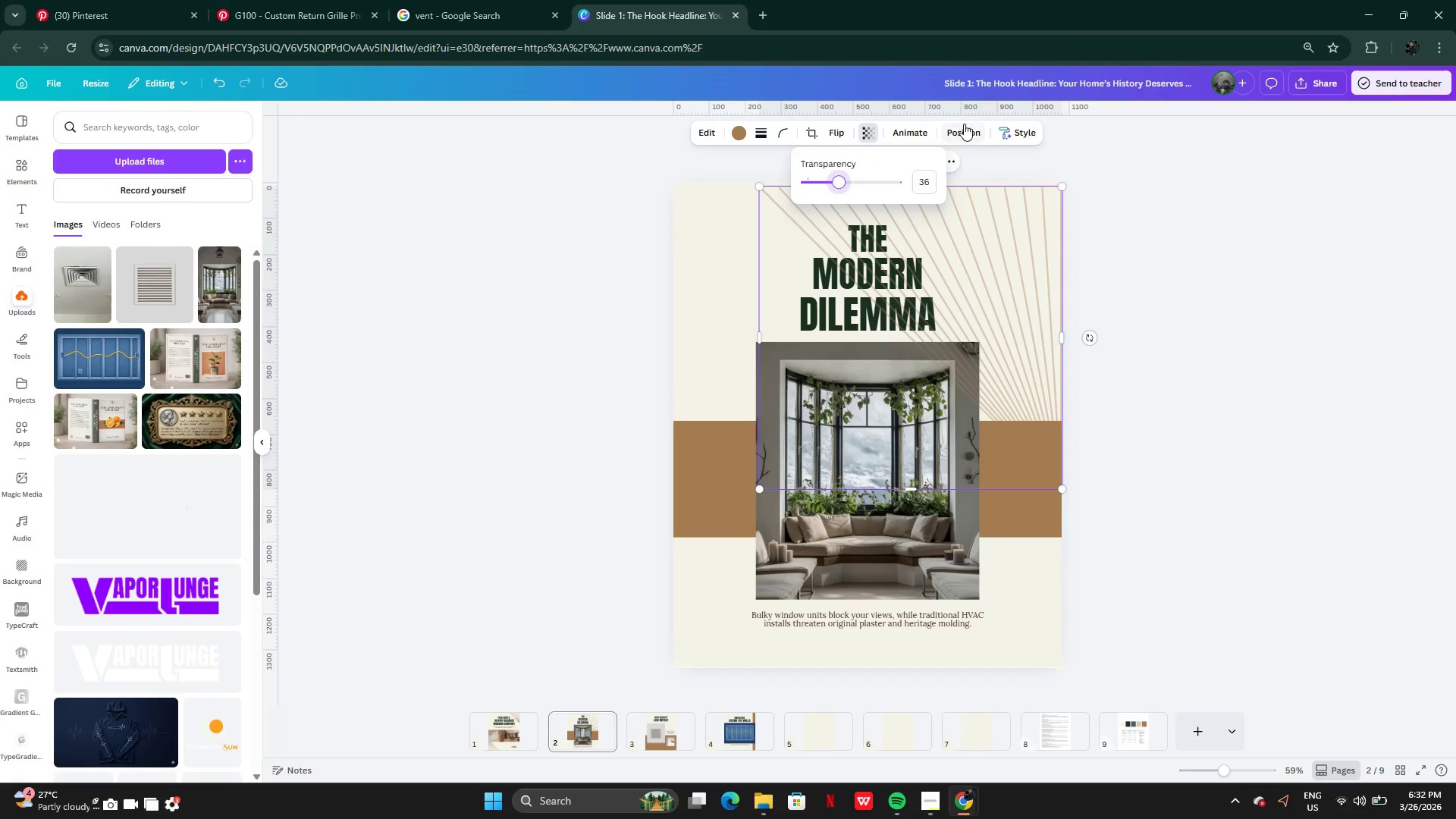 
left_click([964, 124])
 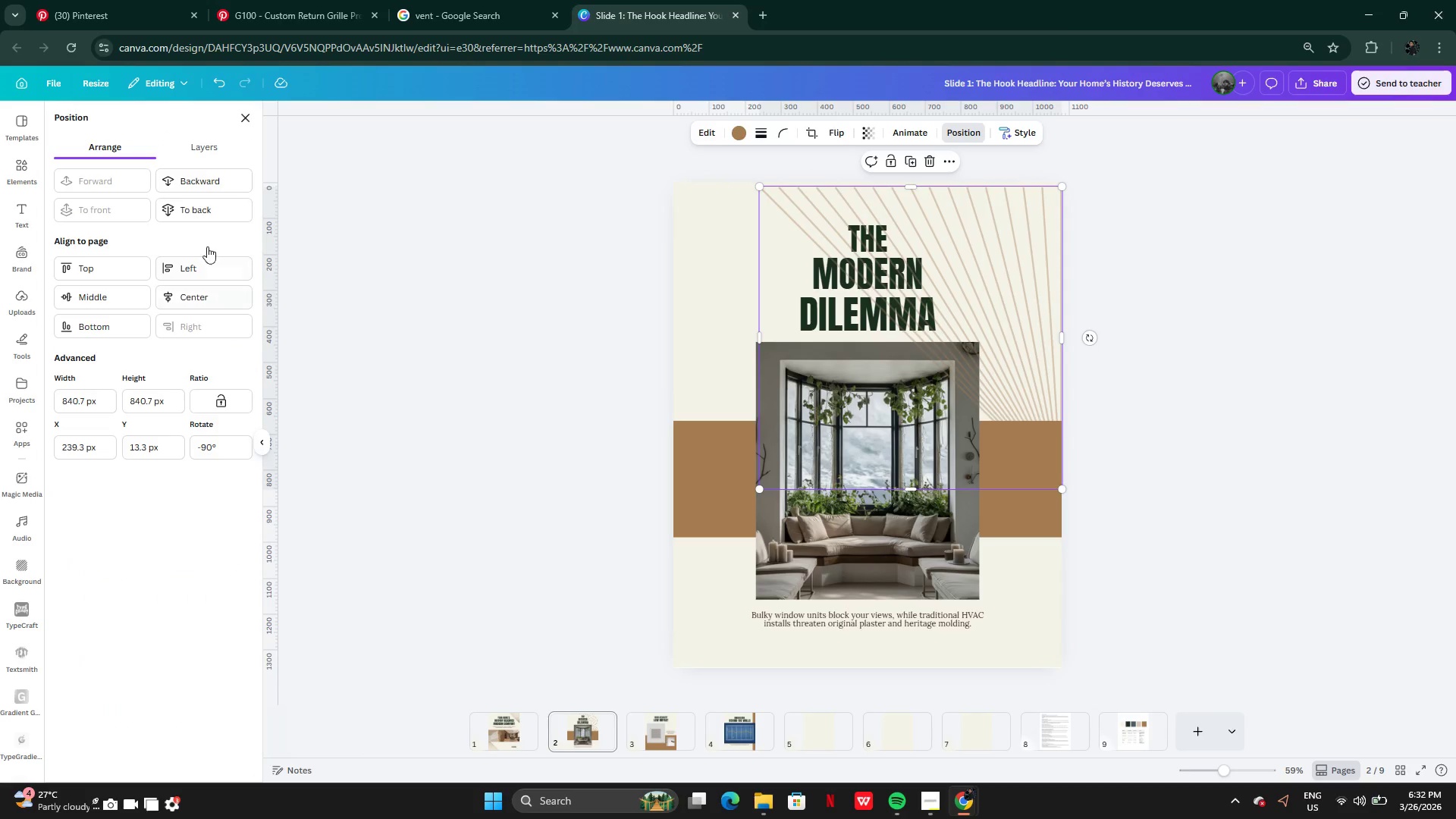 
left_click([187, 212])
 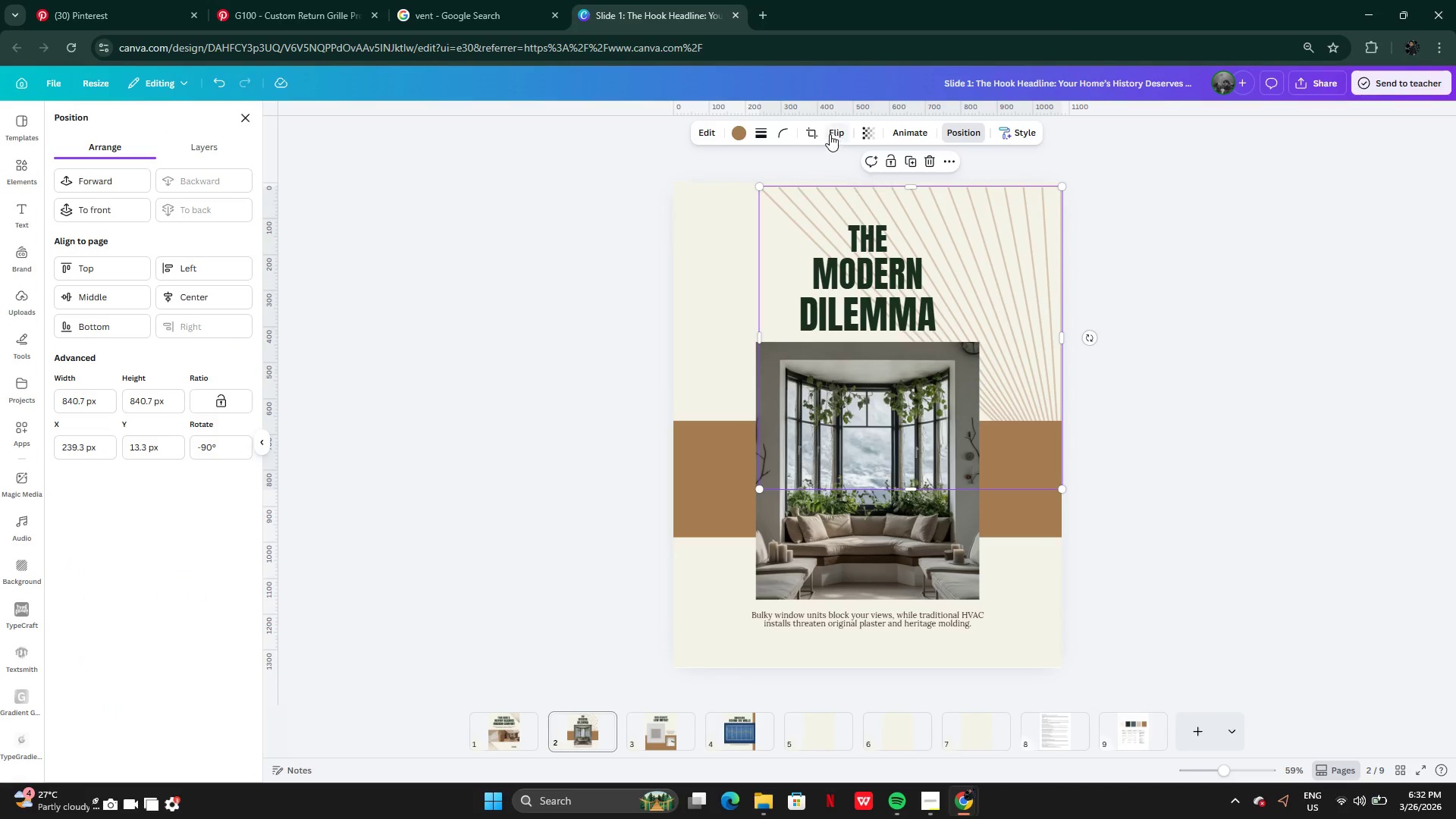 
left_click([865, 136])
 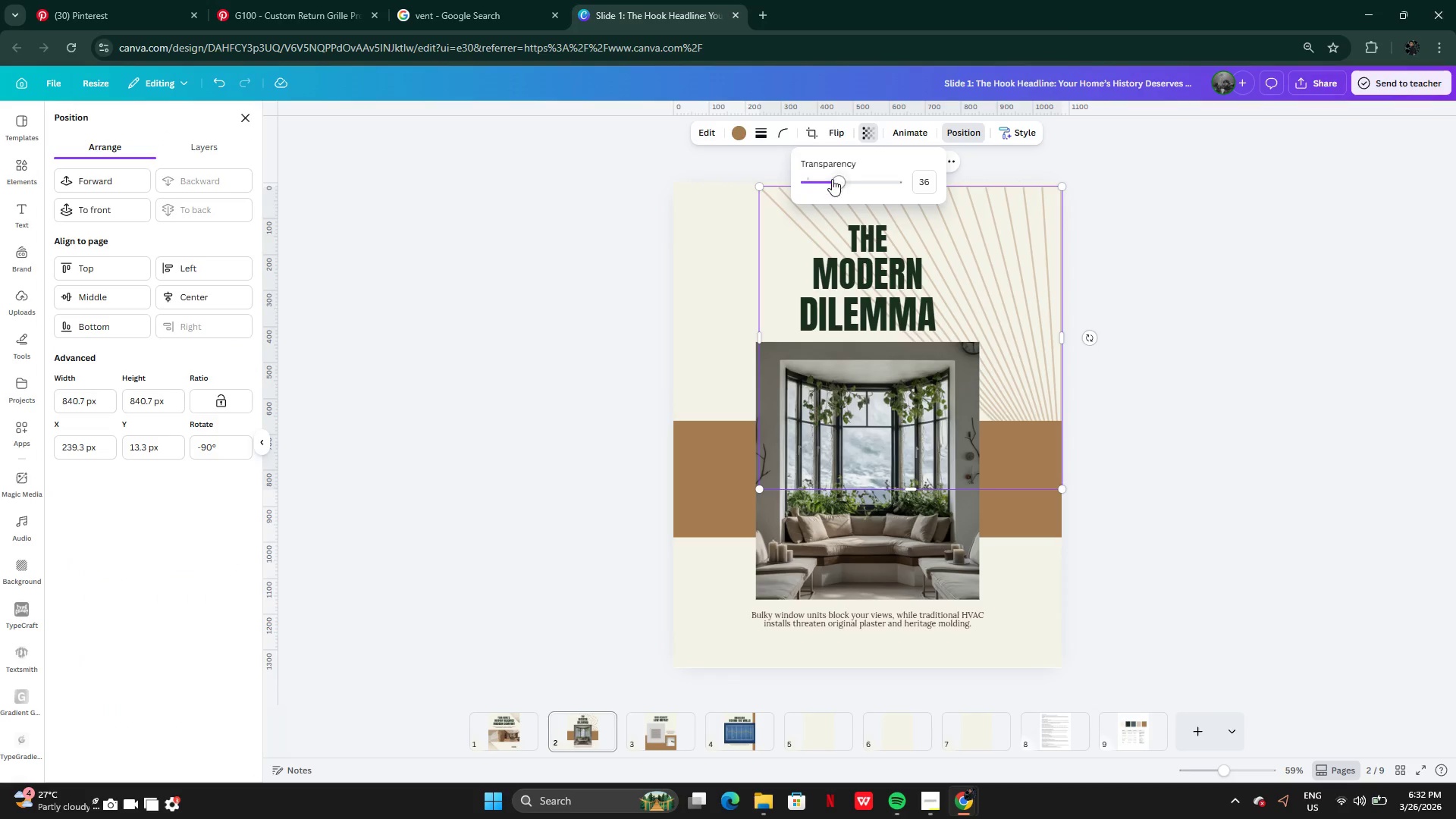 
left_click_drag(start_coordinate=[832, 180], to_coordinate=[810, 184])
 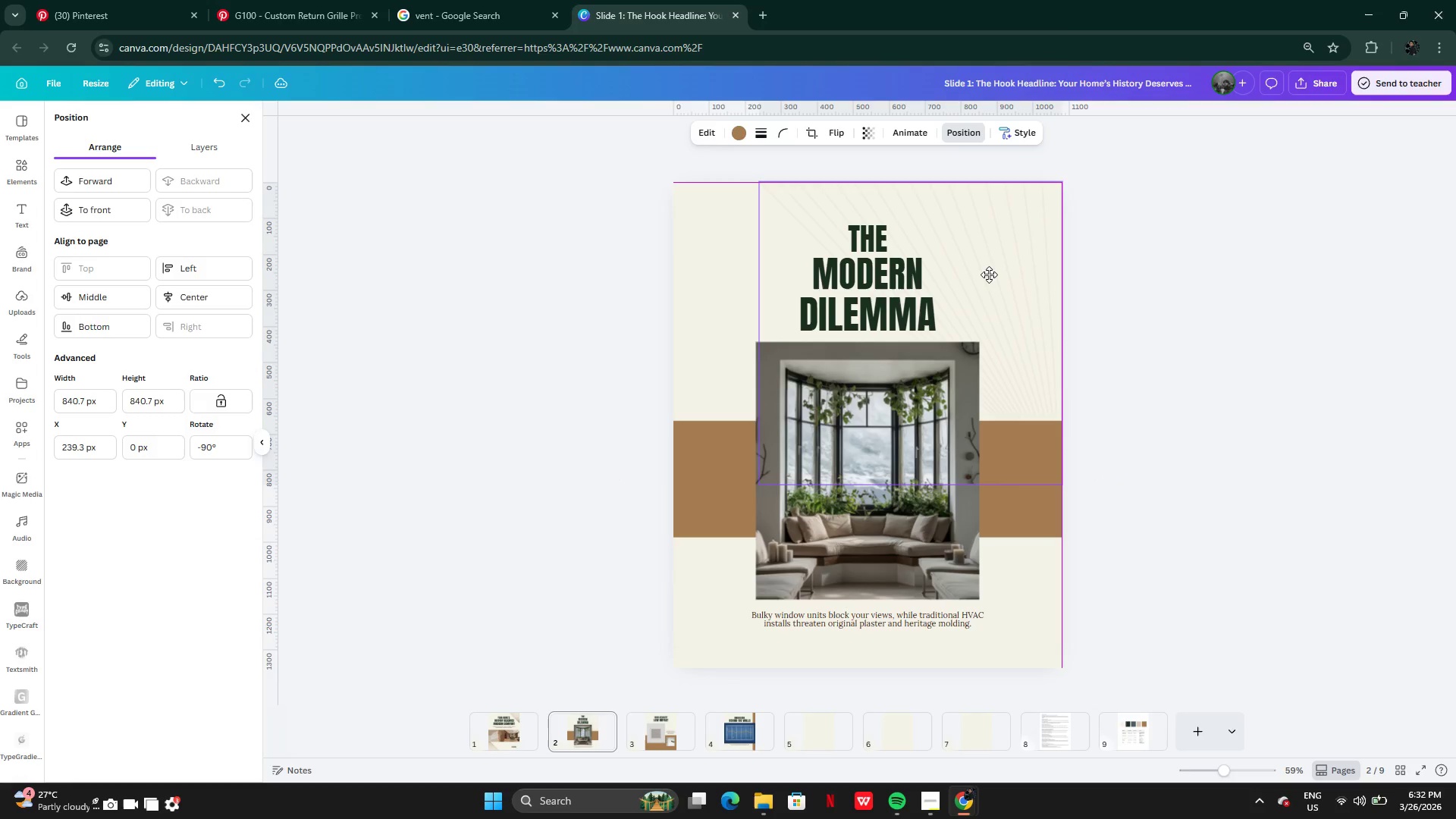 
wait(5.81)
 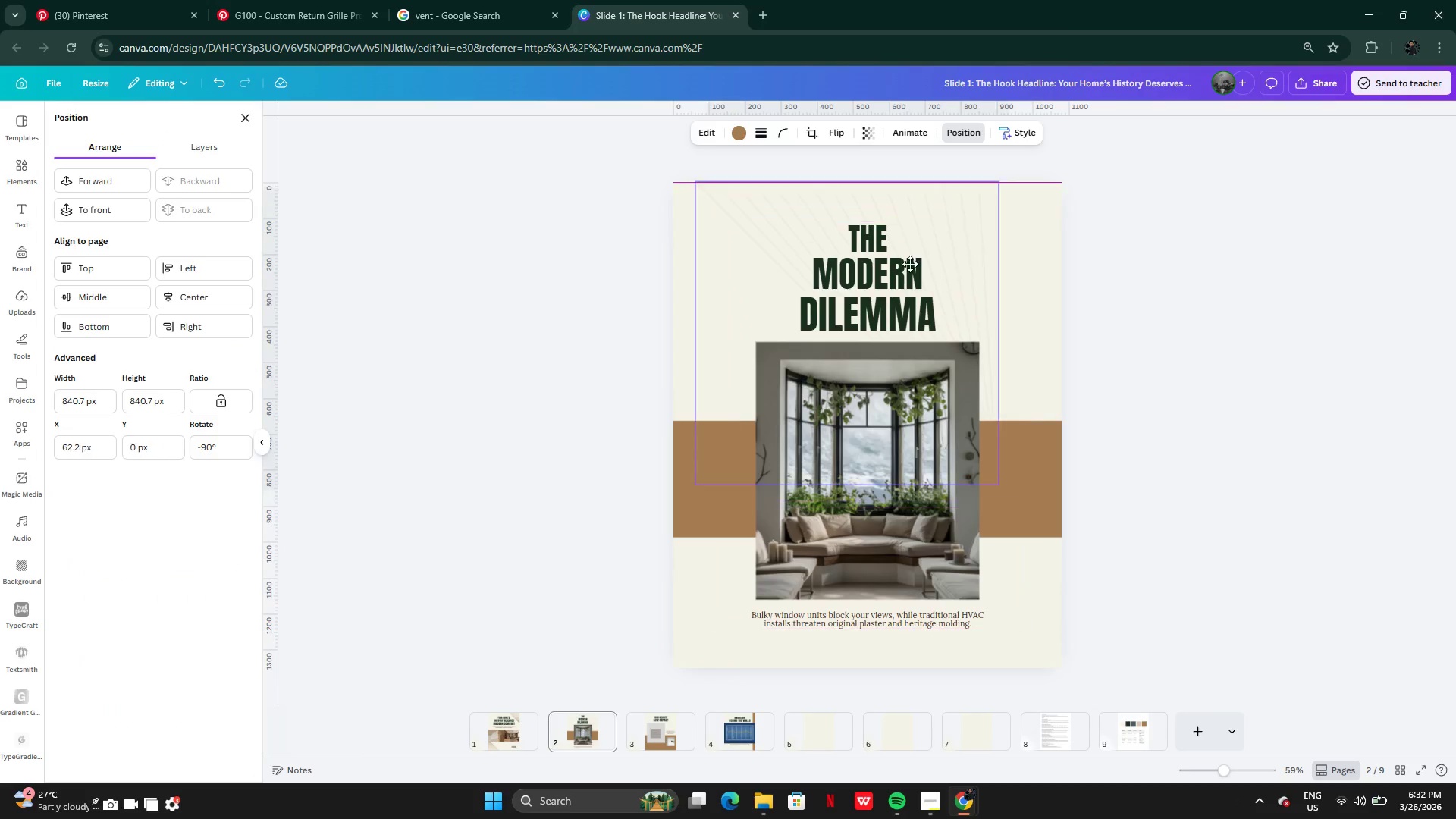 
left_click([1117, 324])
 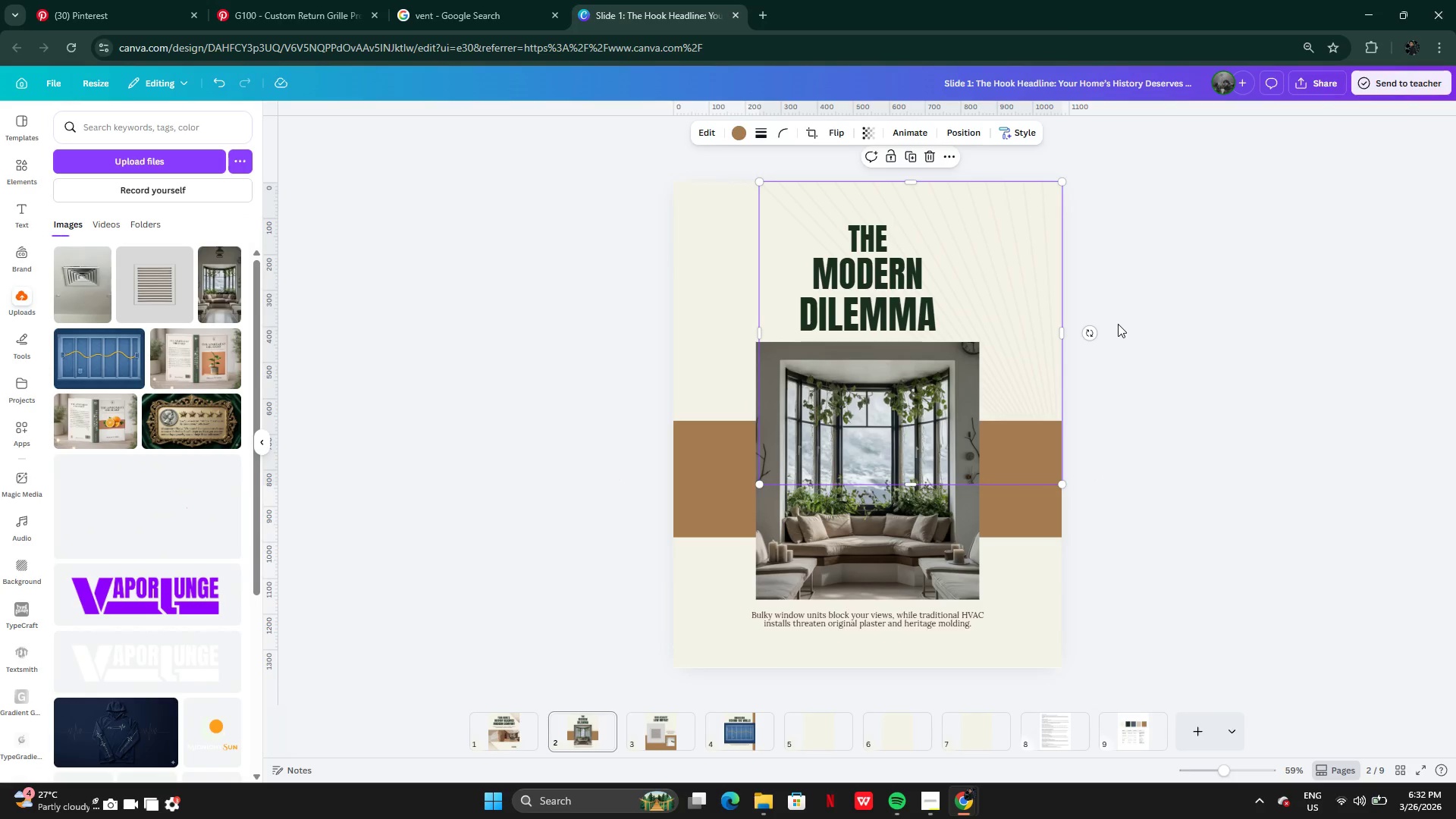 
left_click([1118, 324])
 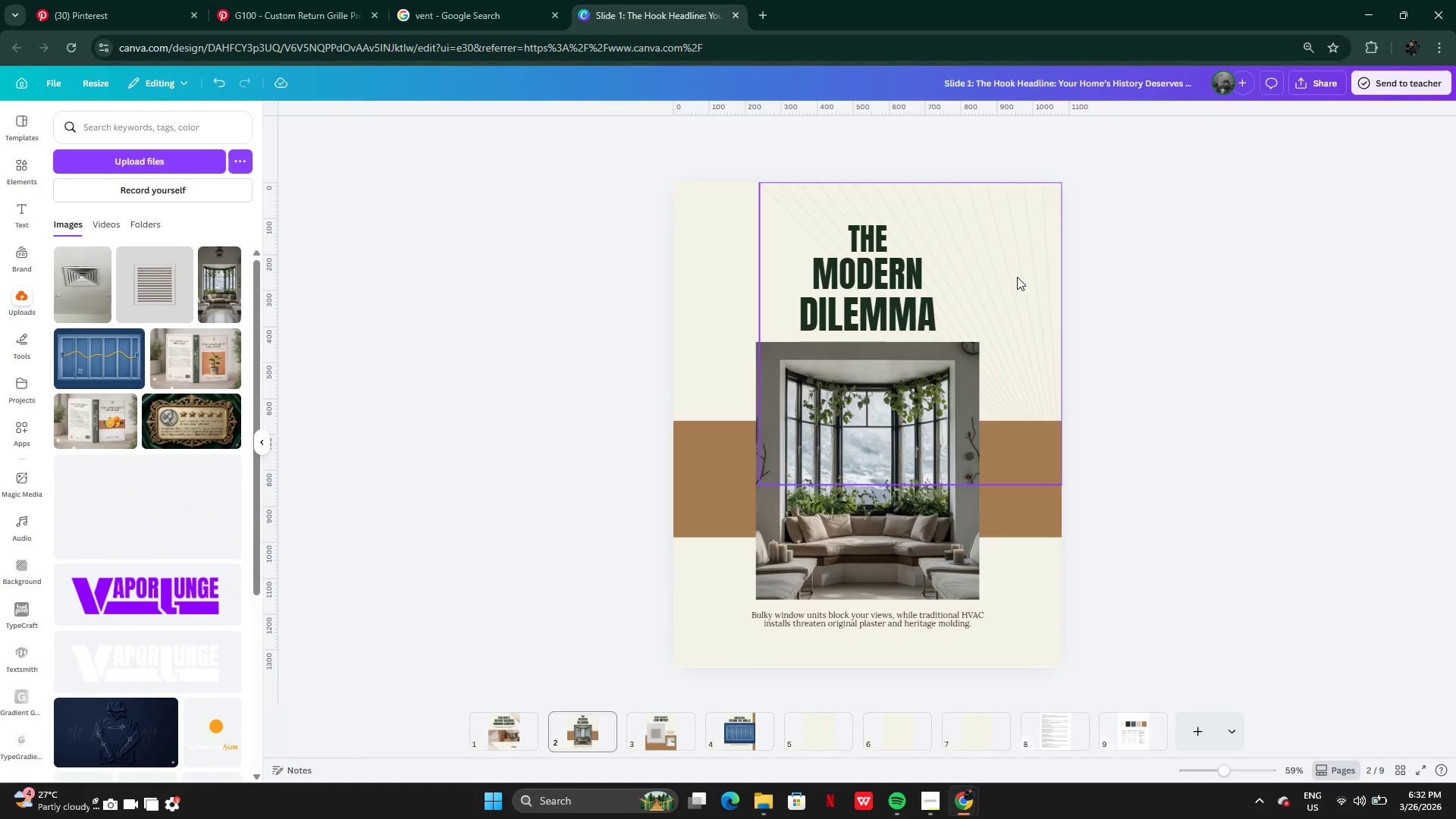 
left_click([1017, 277])
 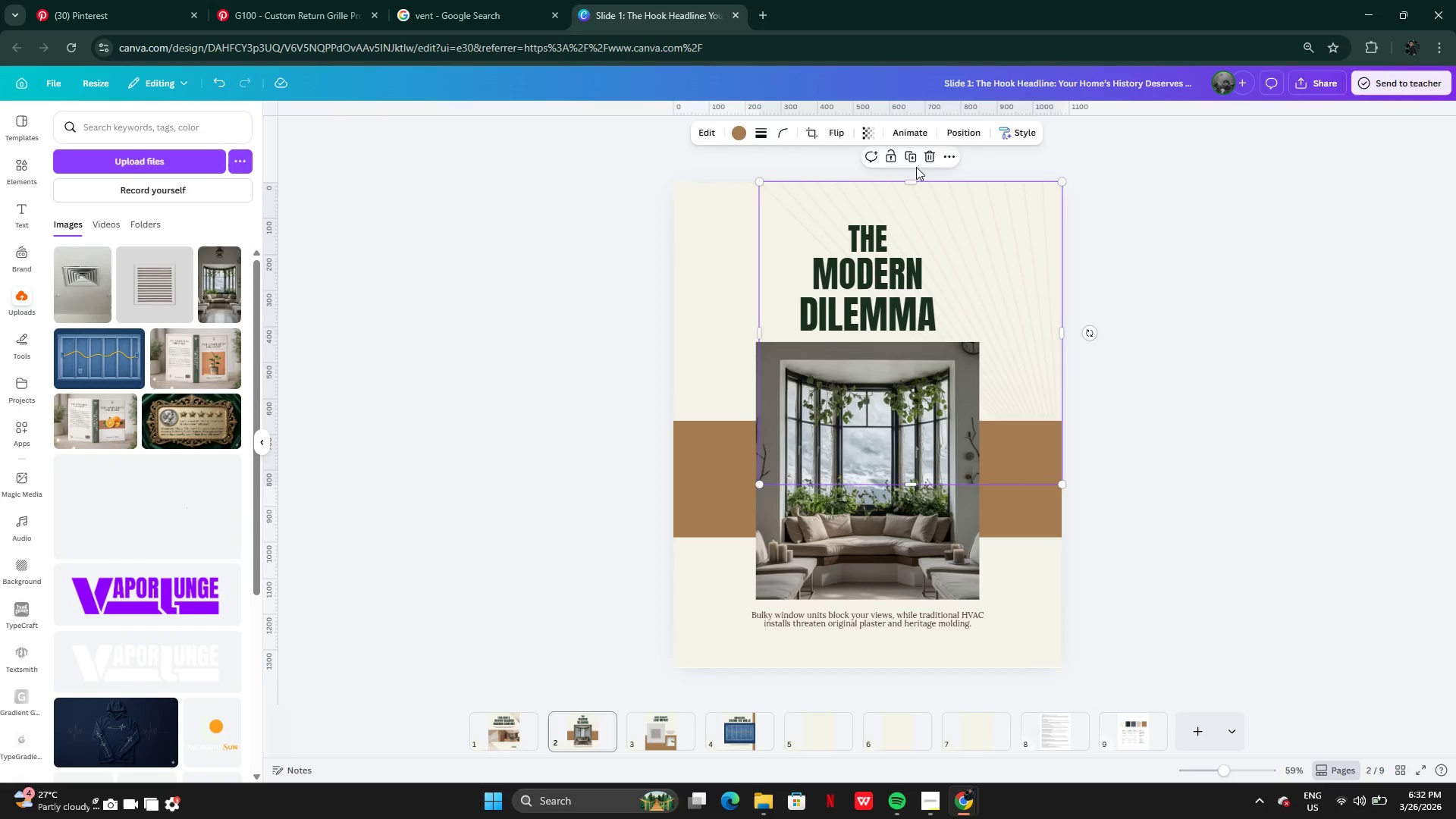 
left_click([913, 162])
 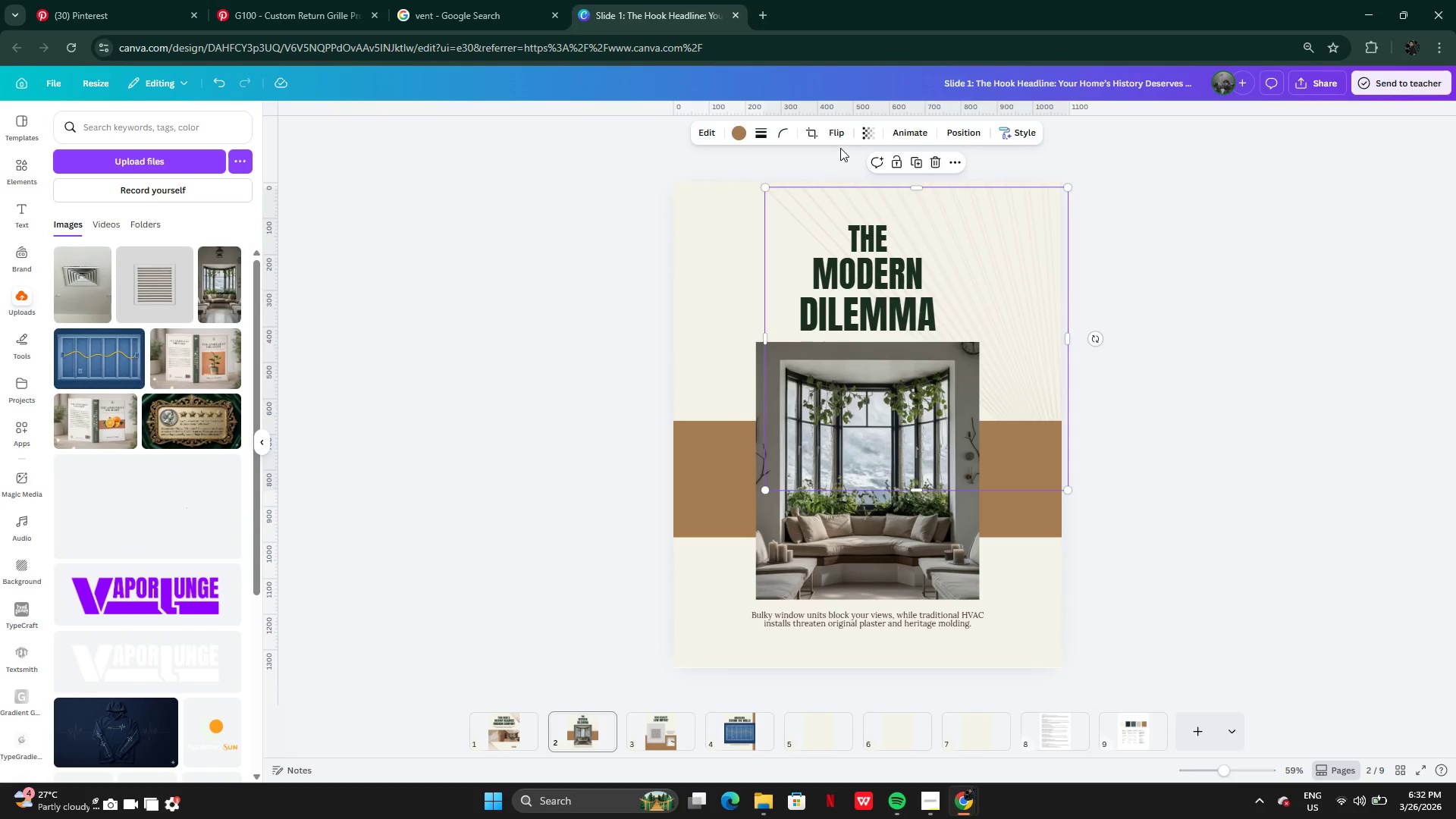 
left_click([839, 140])
 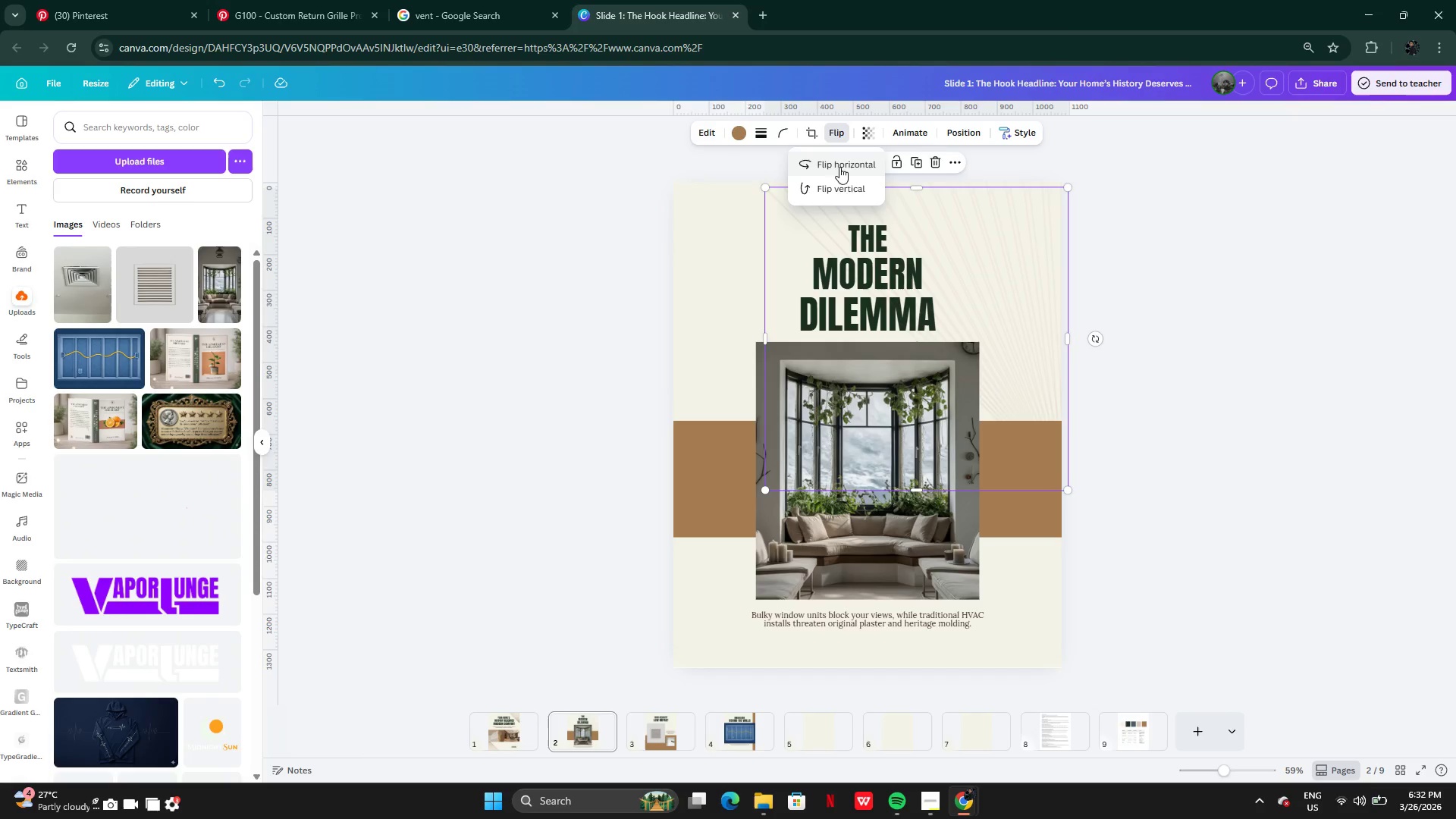 
left_click([845, 184])
 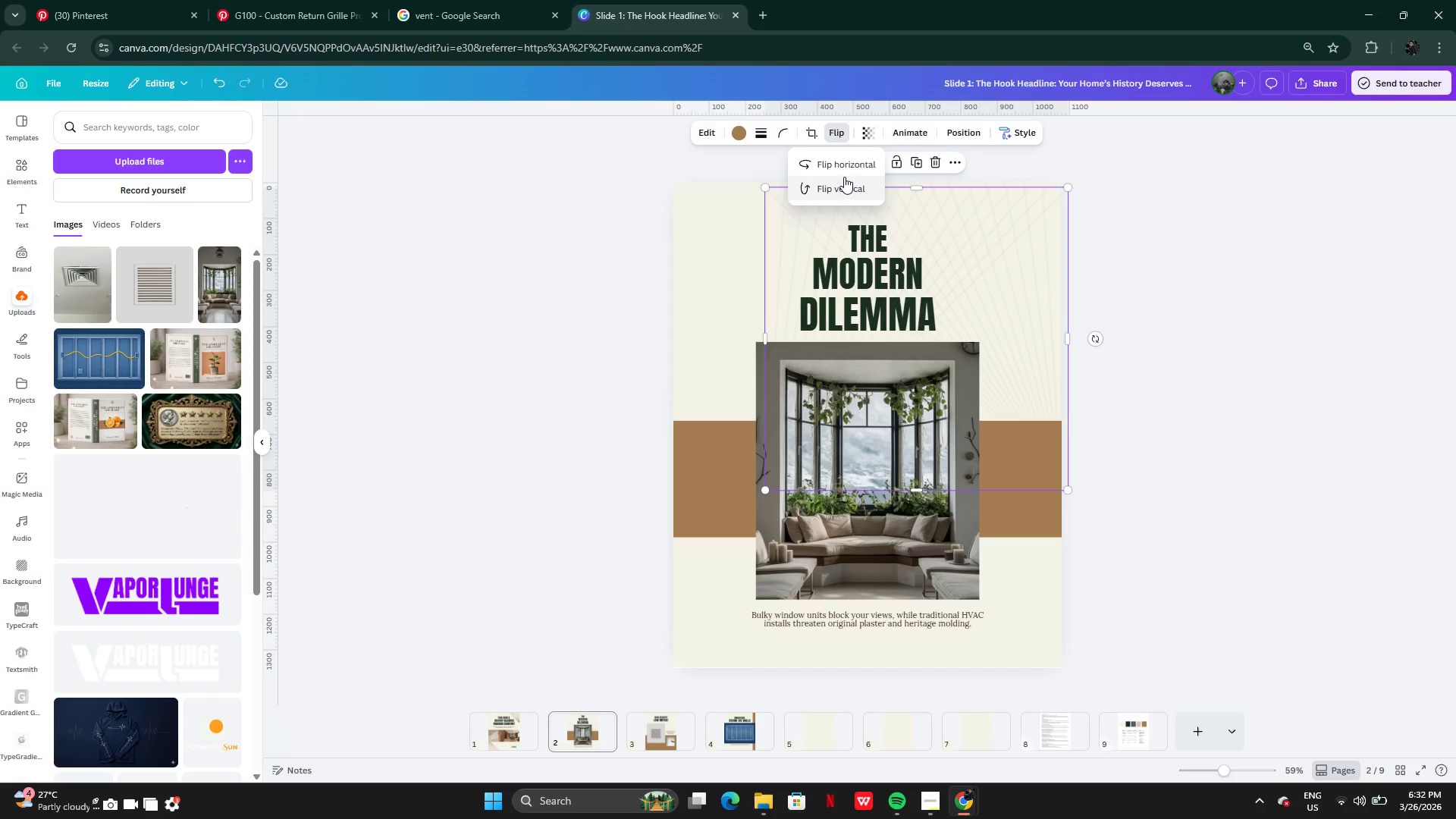 
left_click([844, 183])
 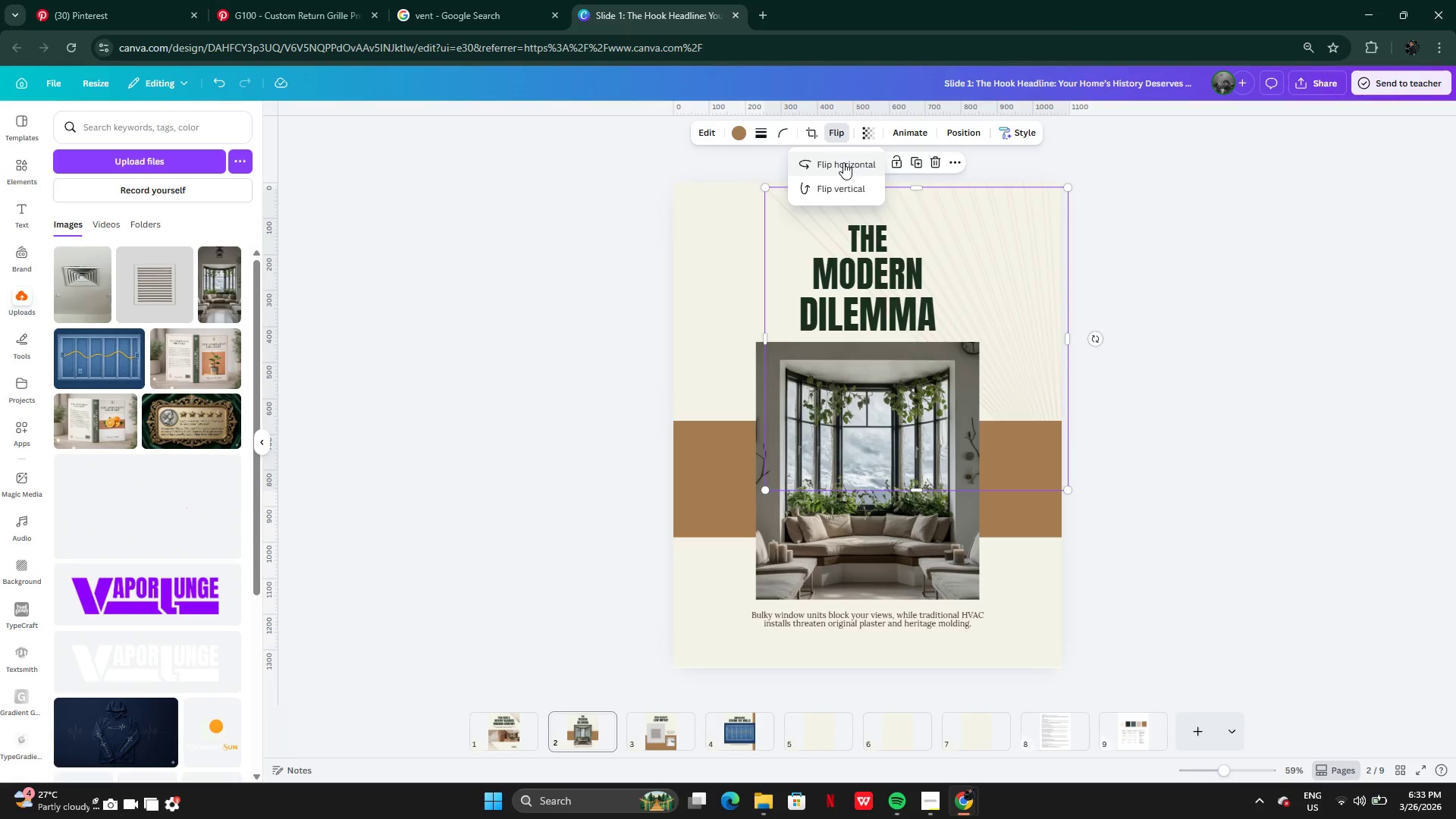 
left_click([843, 162])
 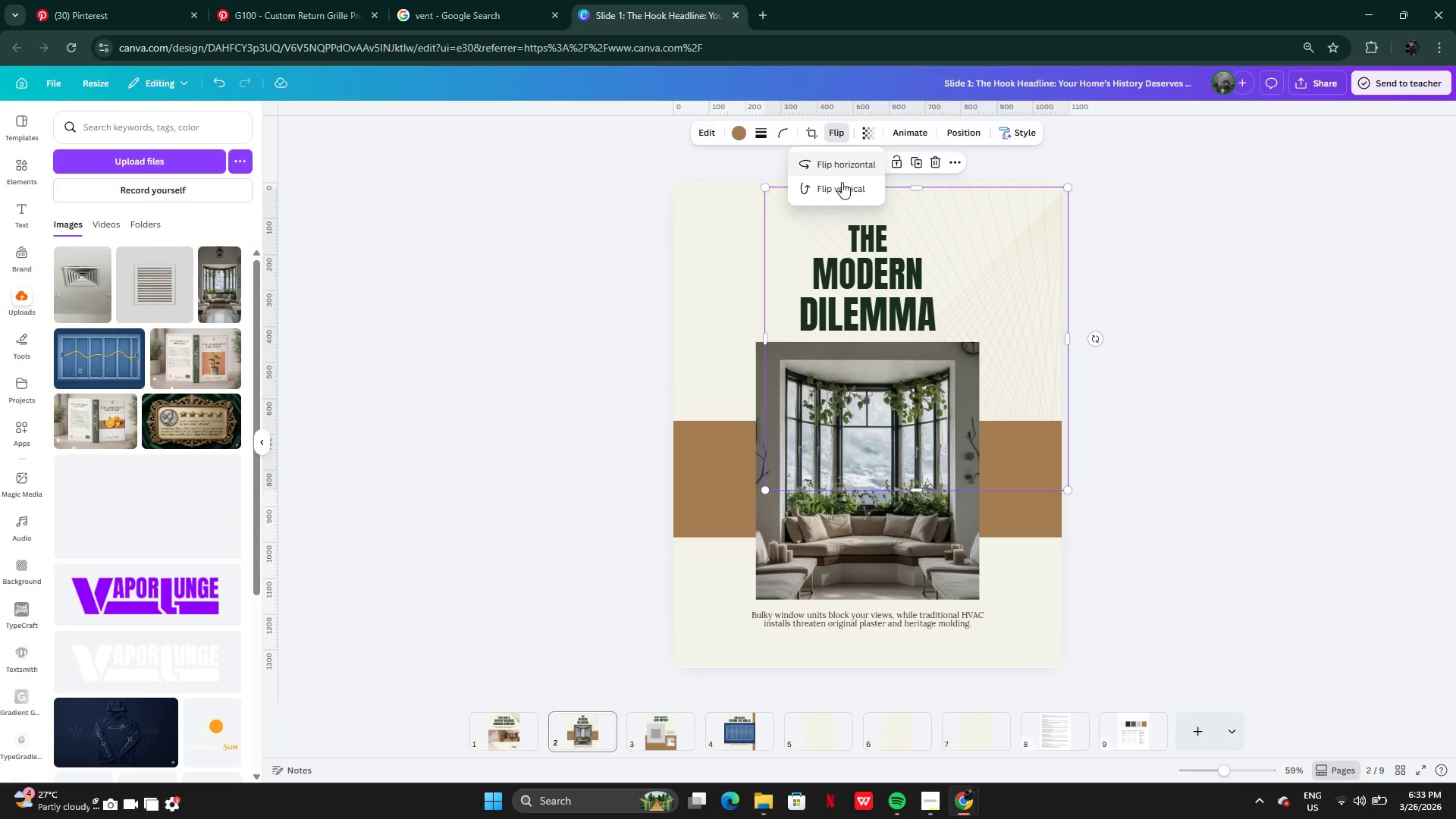 
left_click([839, 194])
 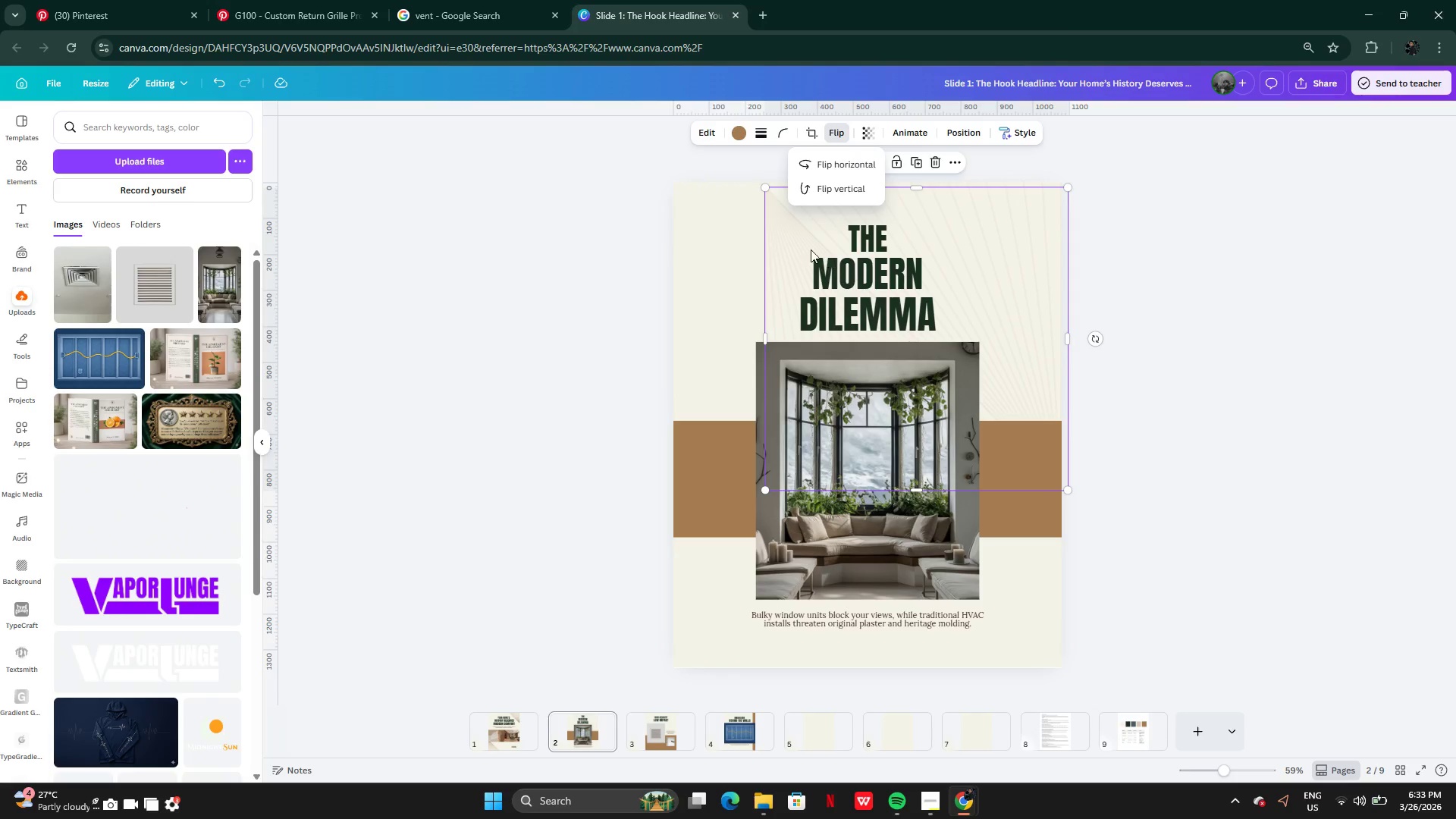 
left_click_drag(start_coordinate=[793, 232], to_coordinate=[708, 406])
 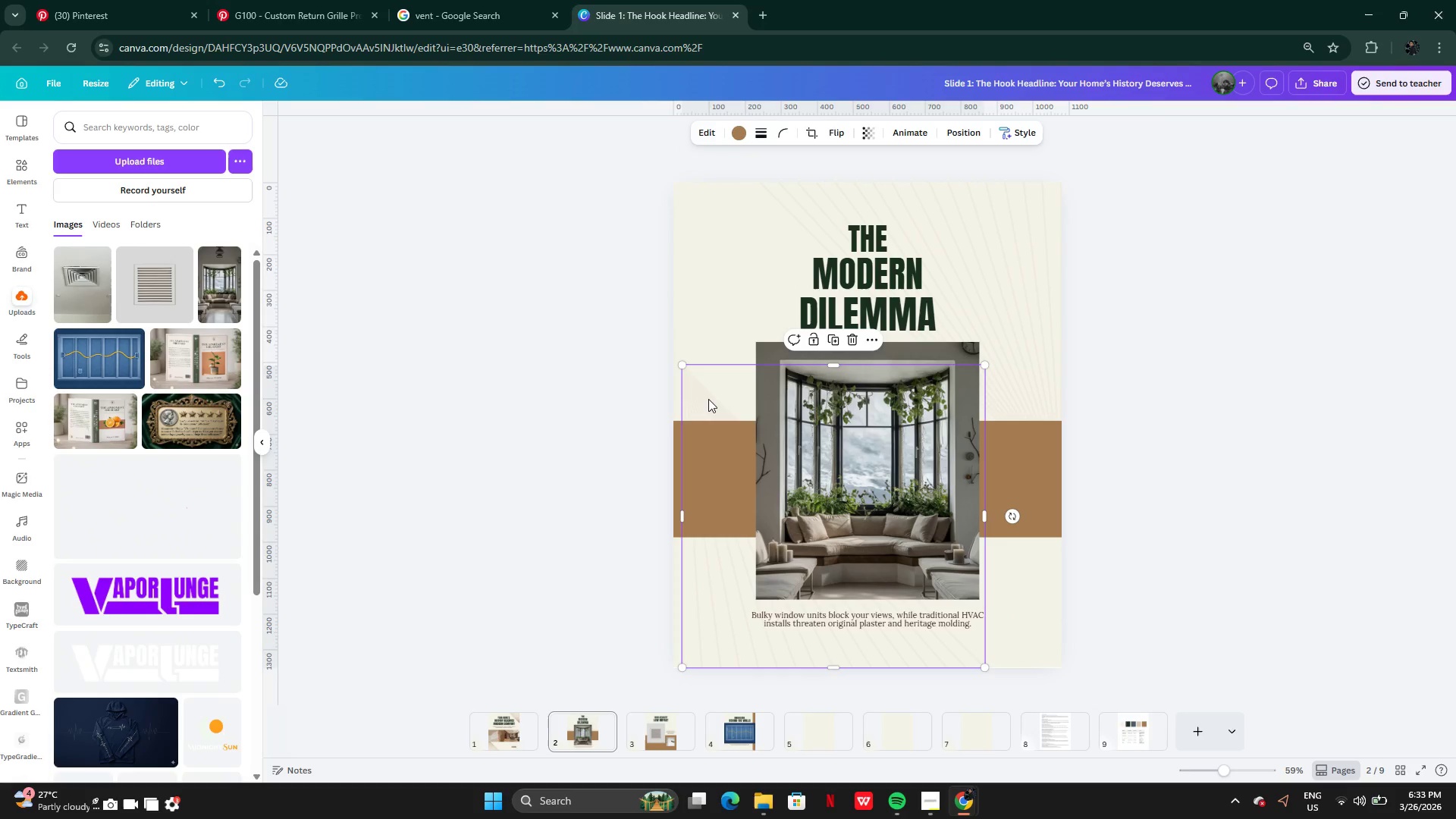 
left_click_drag(start_coordinate=[708, 399], to_coordinate=[699, 403])
 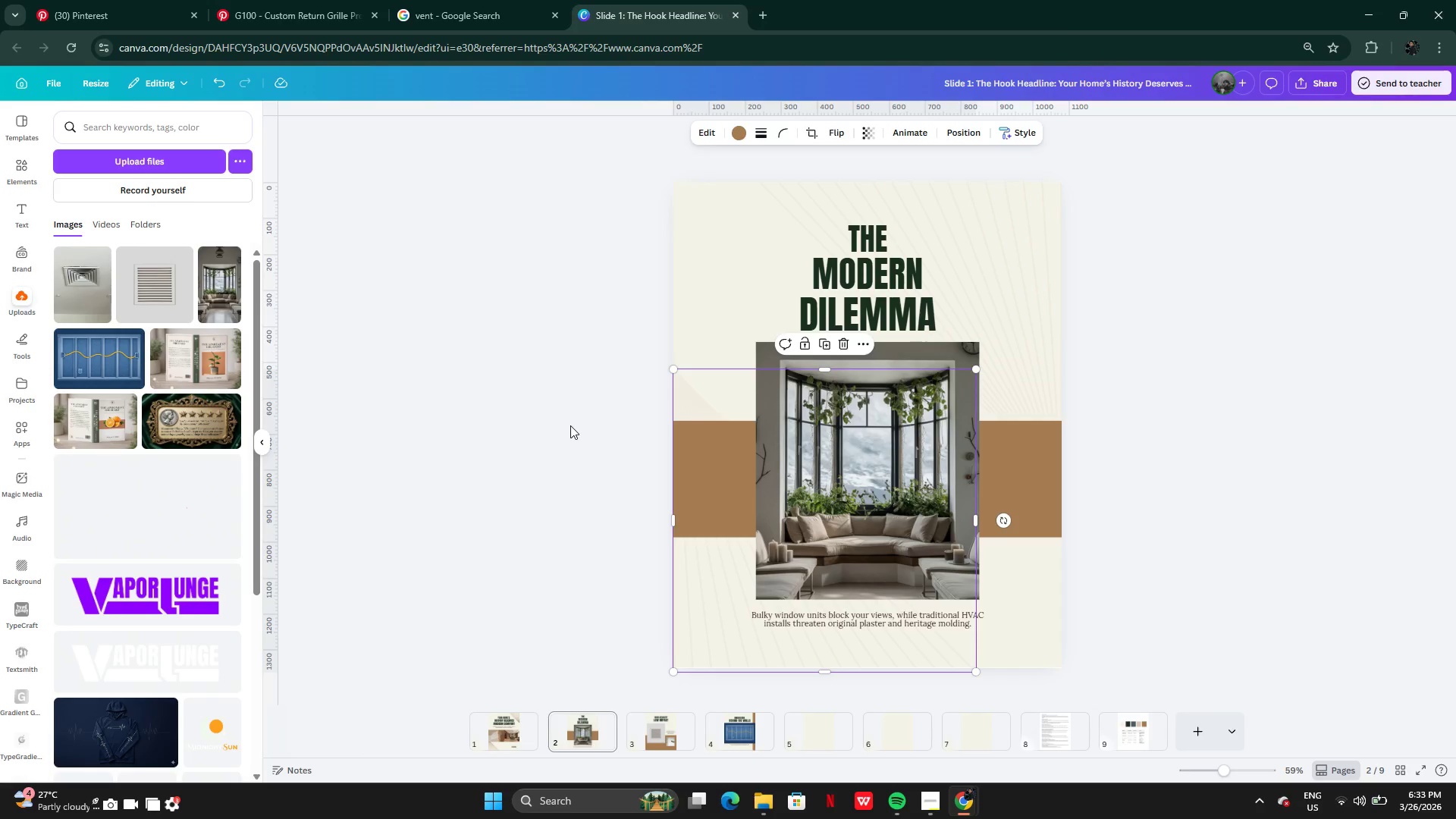 
left_click([570, 425])
 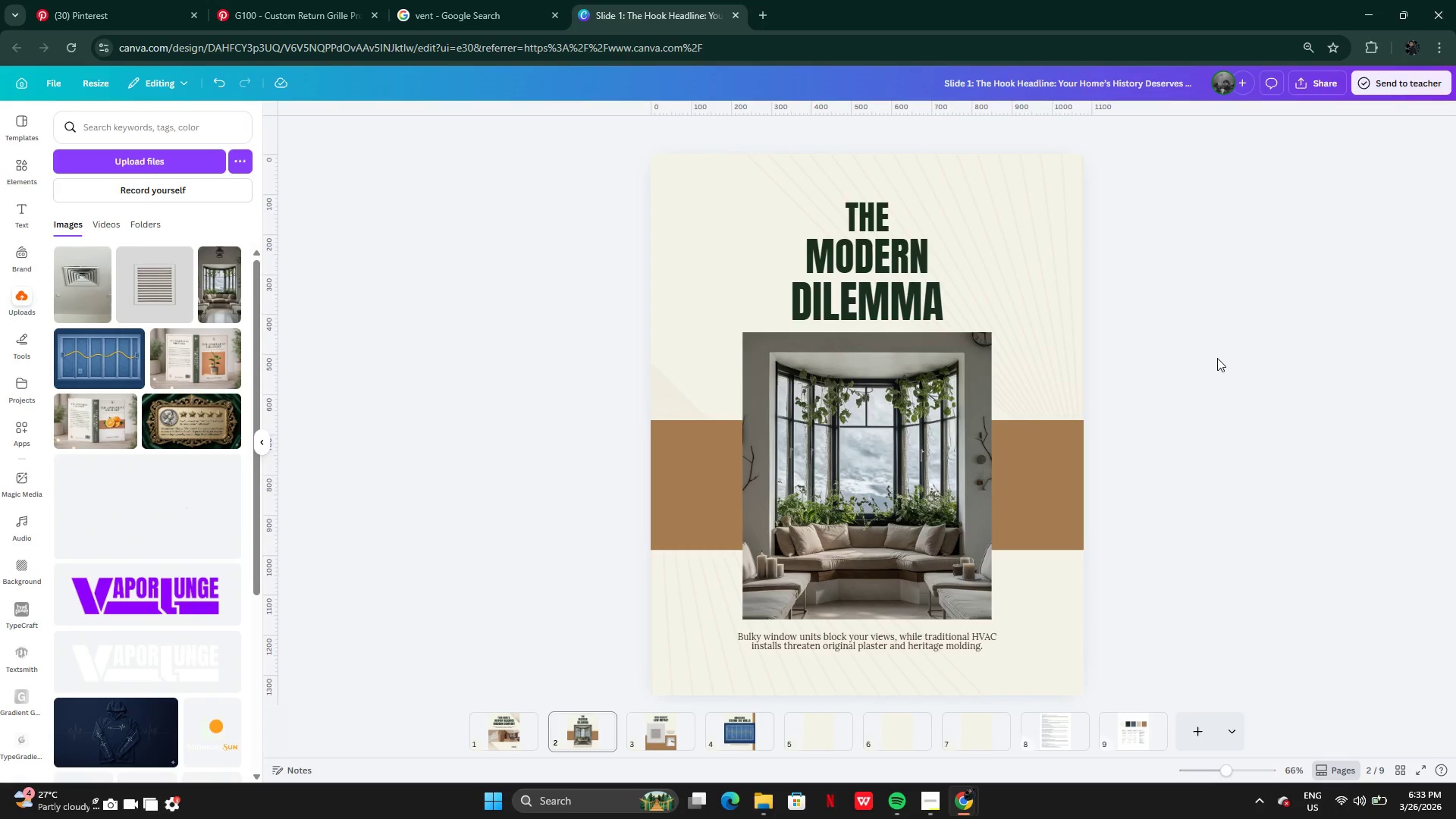 
wait(9.77)
 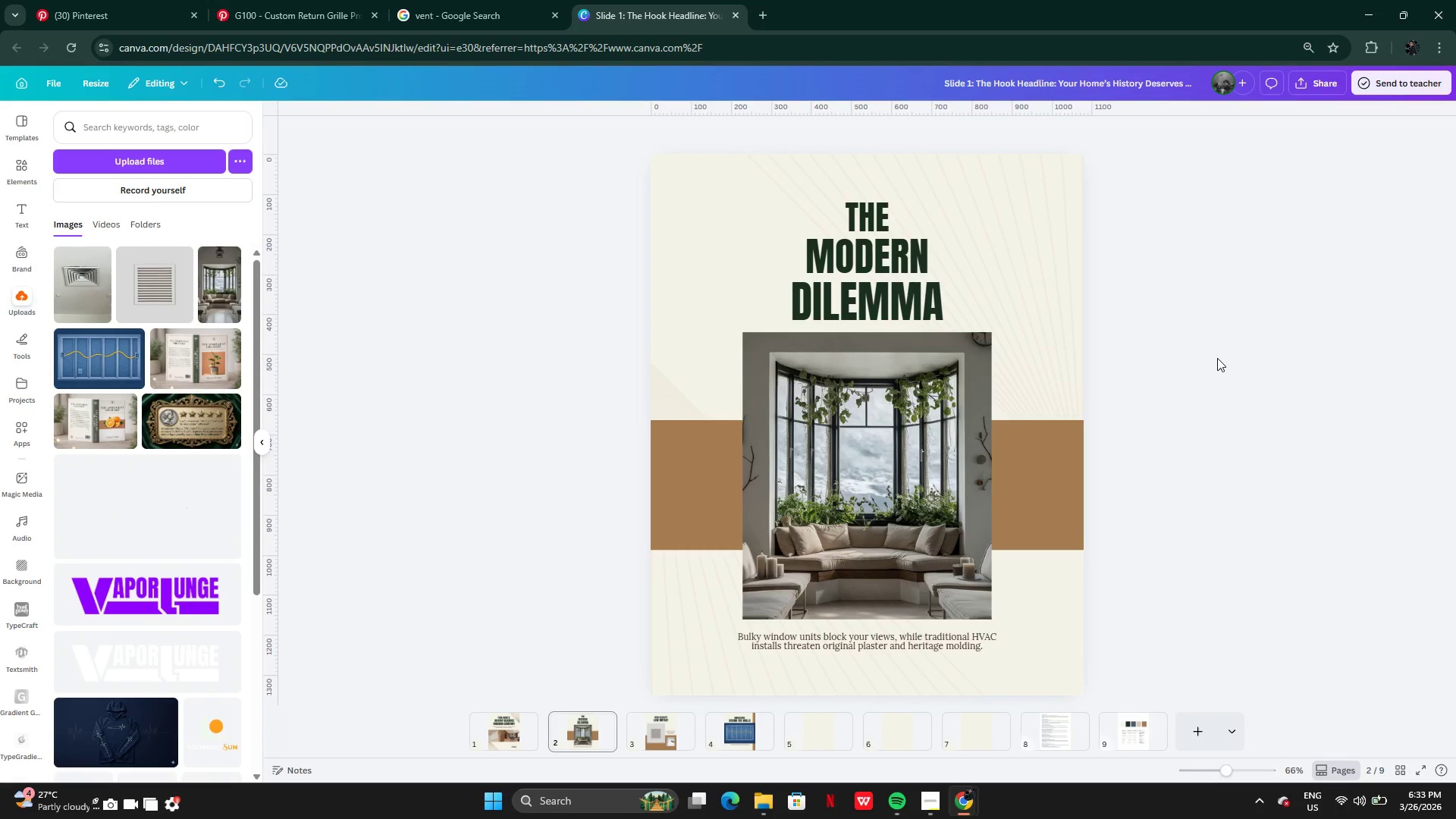 
left_click([1424, 767])
 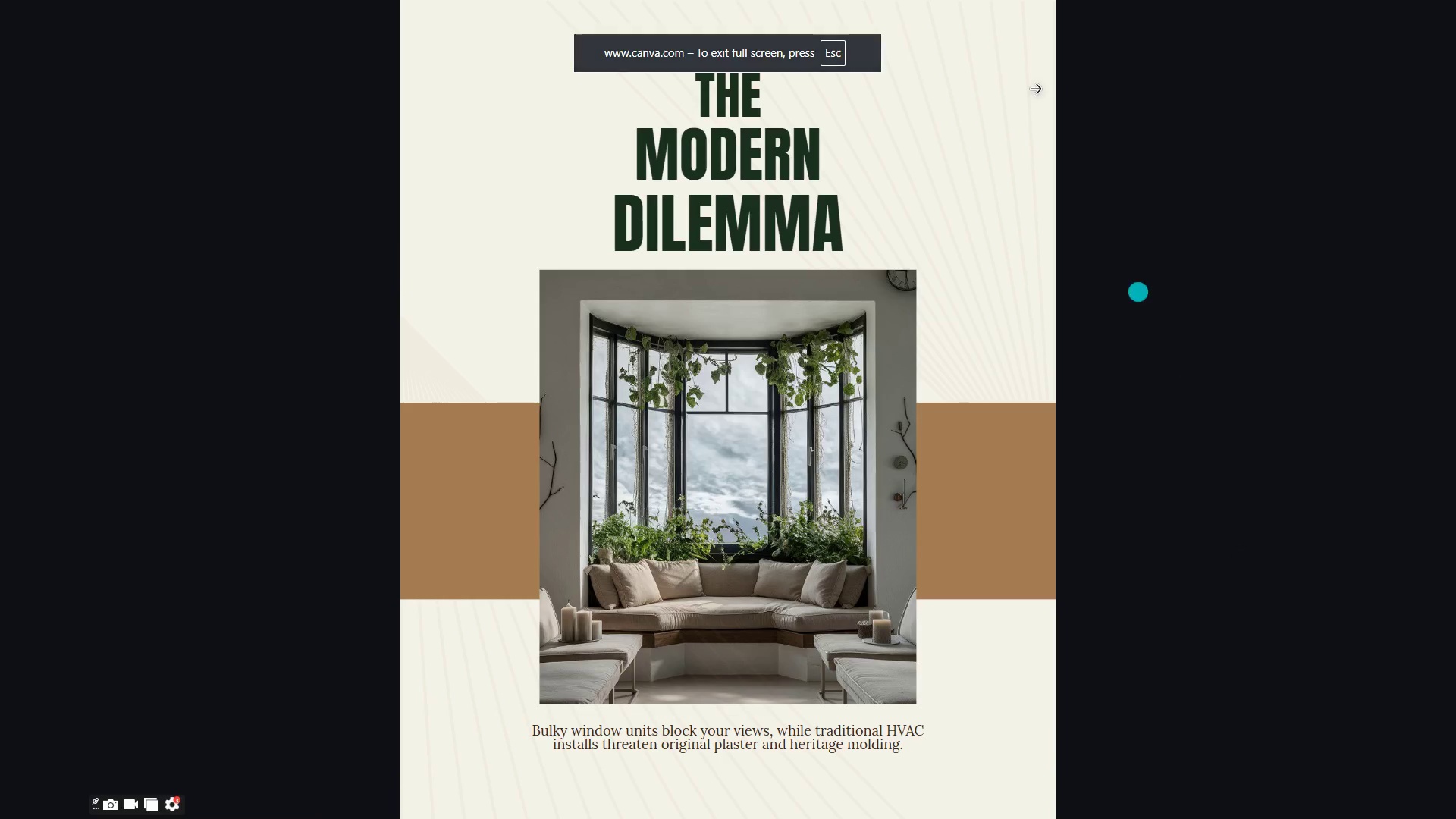 
wait(5.25)
 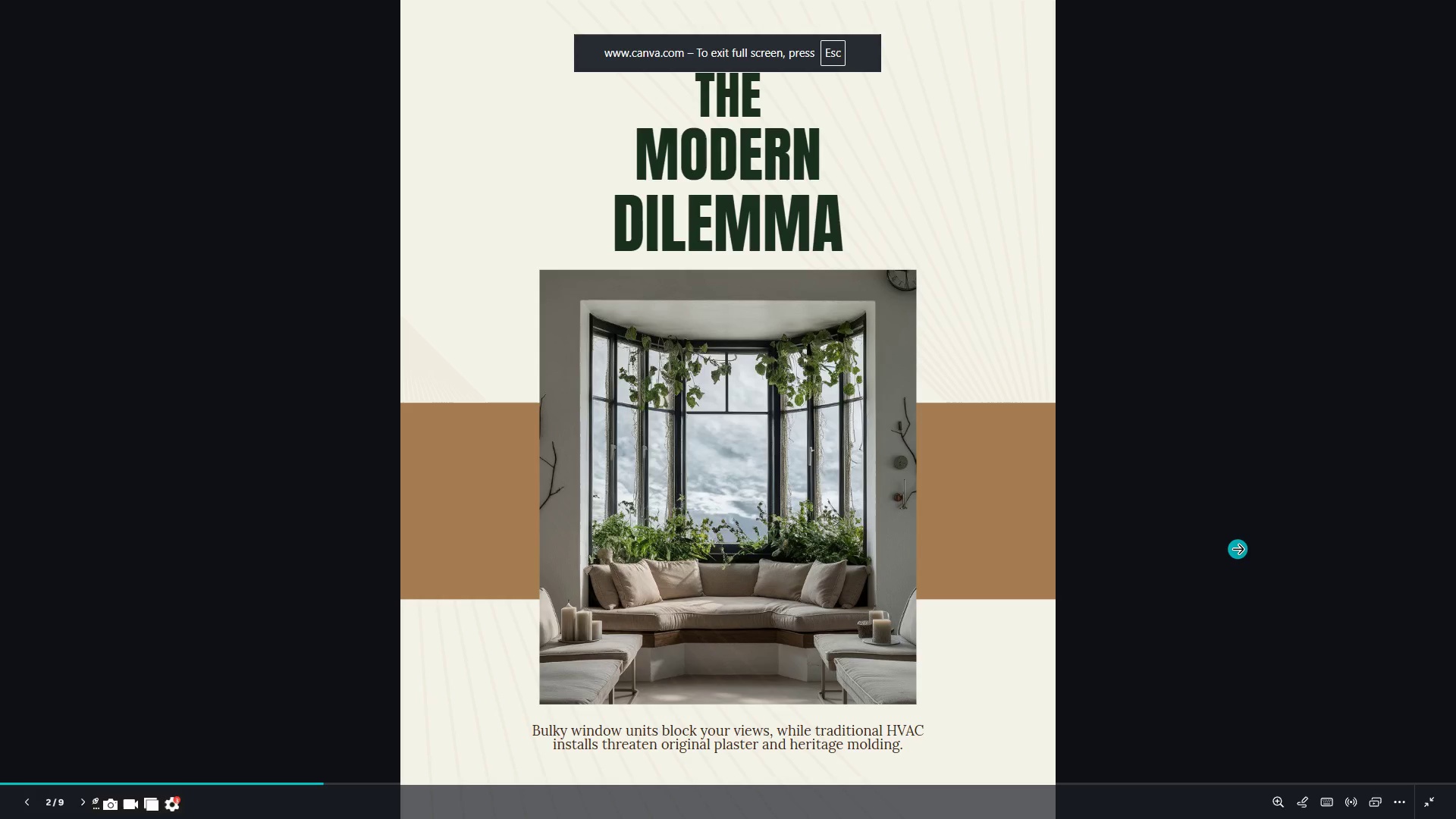 
left_click([728, 55])
 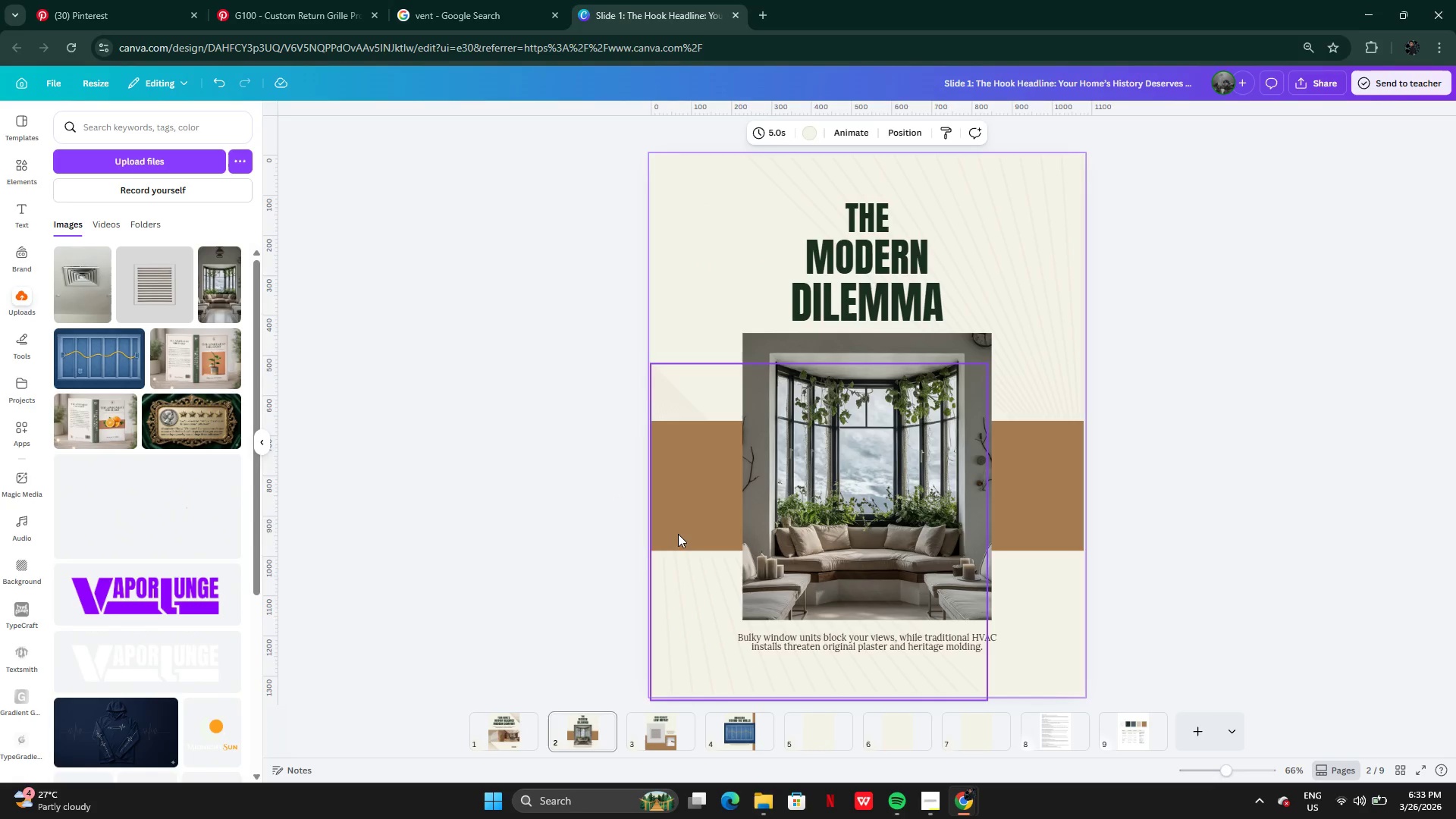 
left_click([679, 535])
 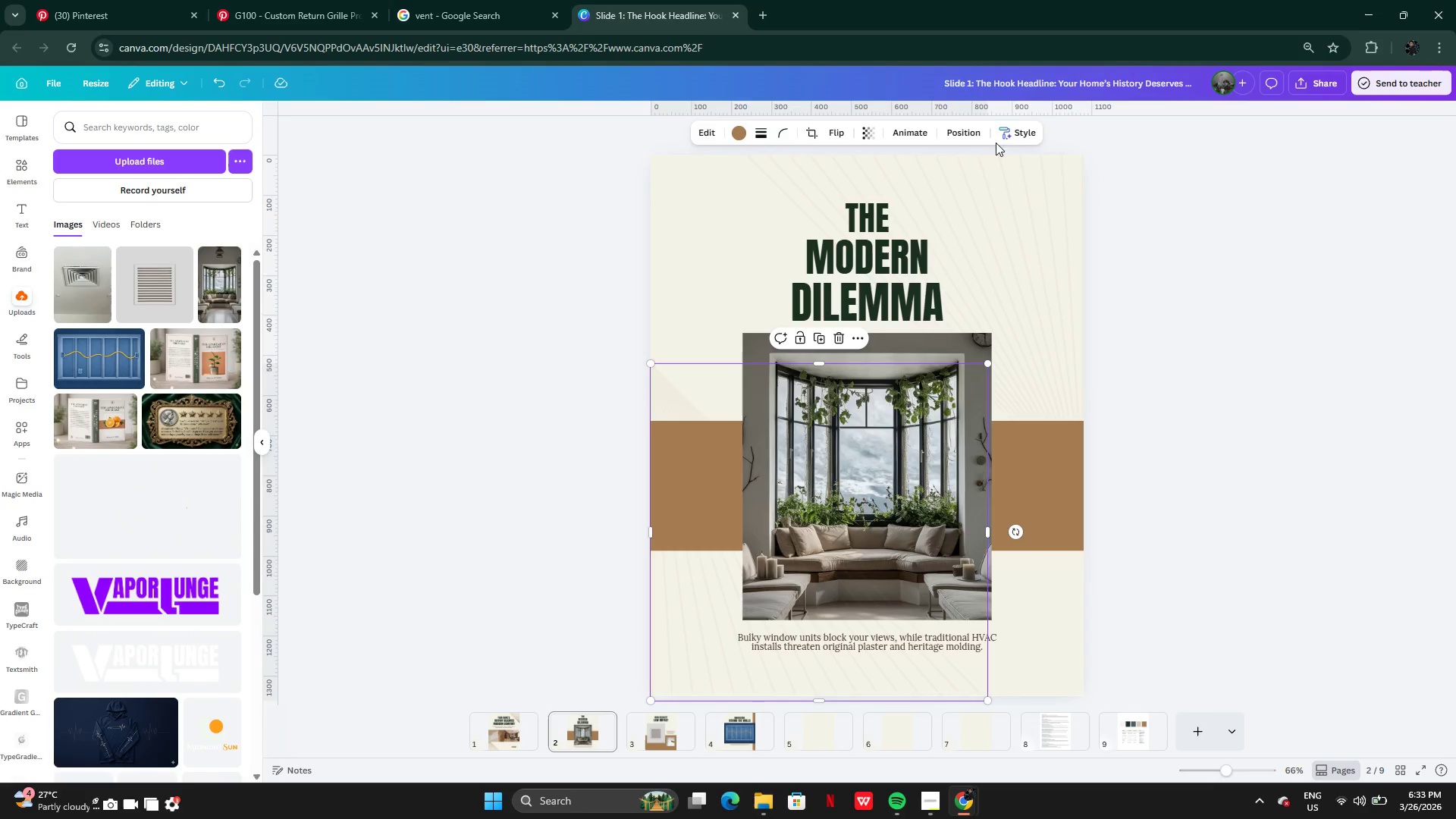 
left_click([981, 131])
 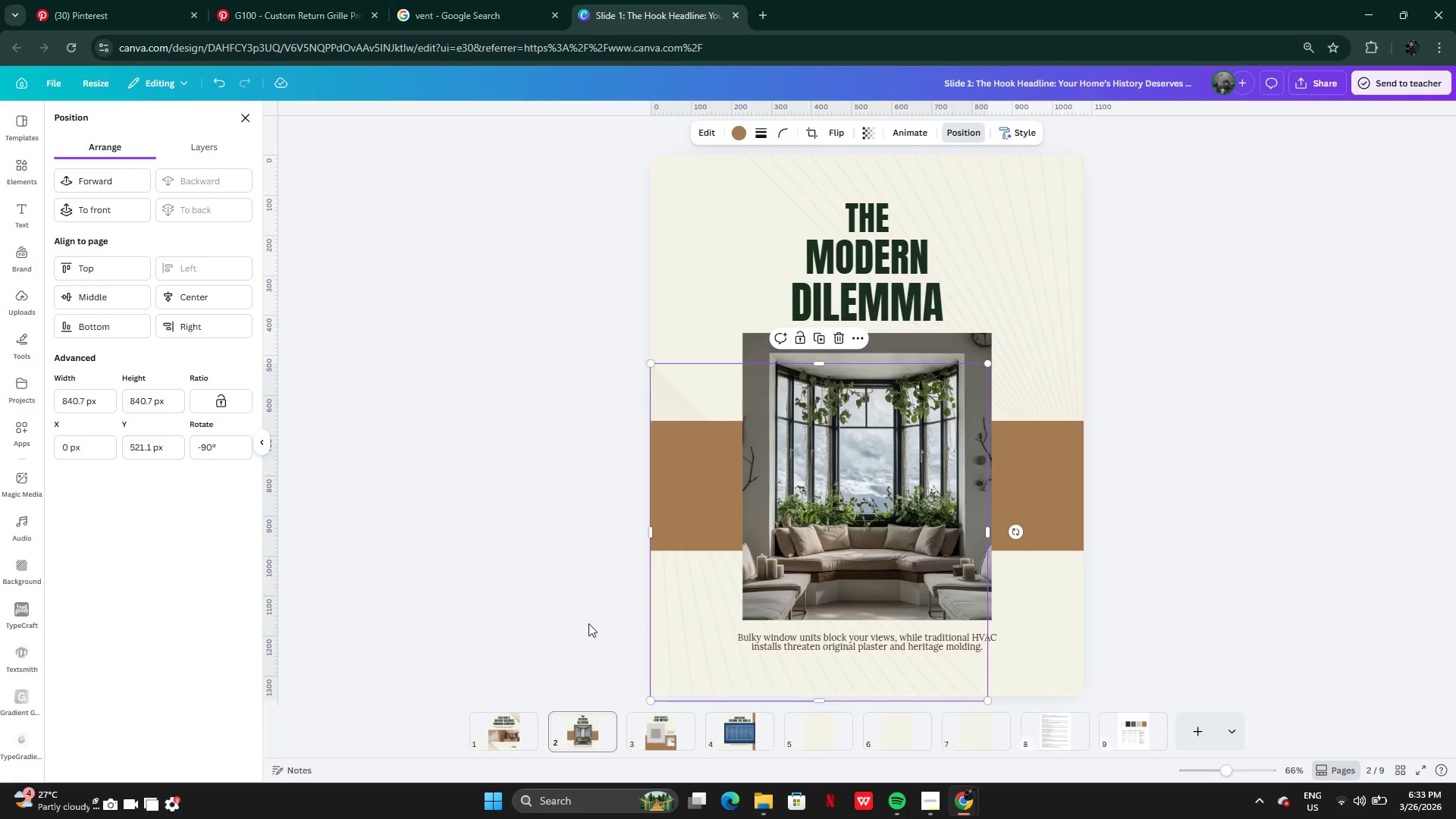 
left_click([544, 610])
 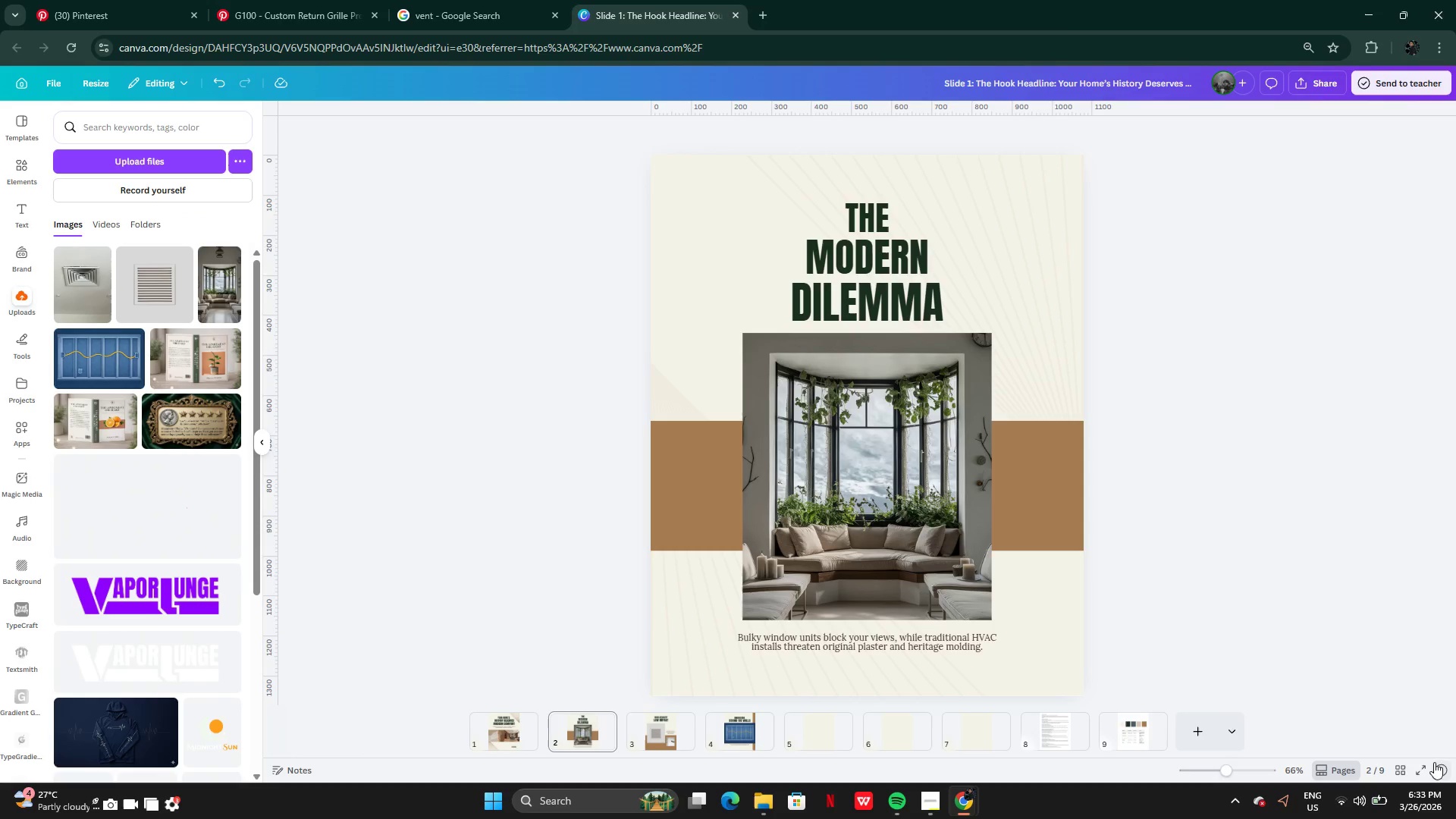 
left_click([1422, 767])
 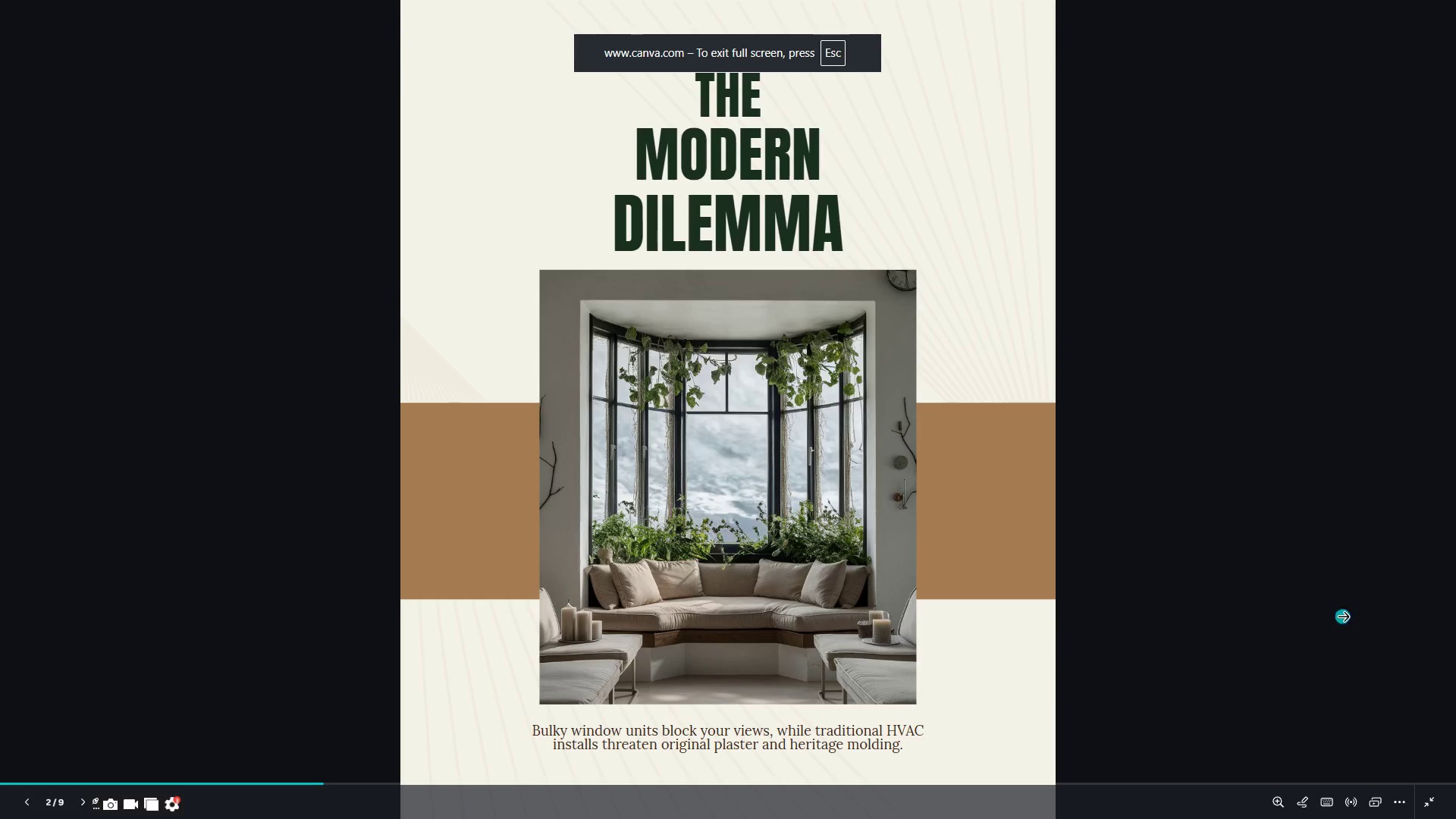 
left_click([1433, 803])
 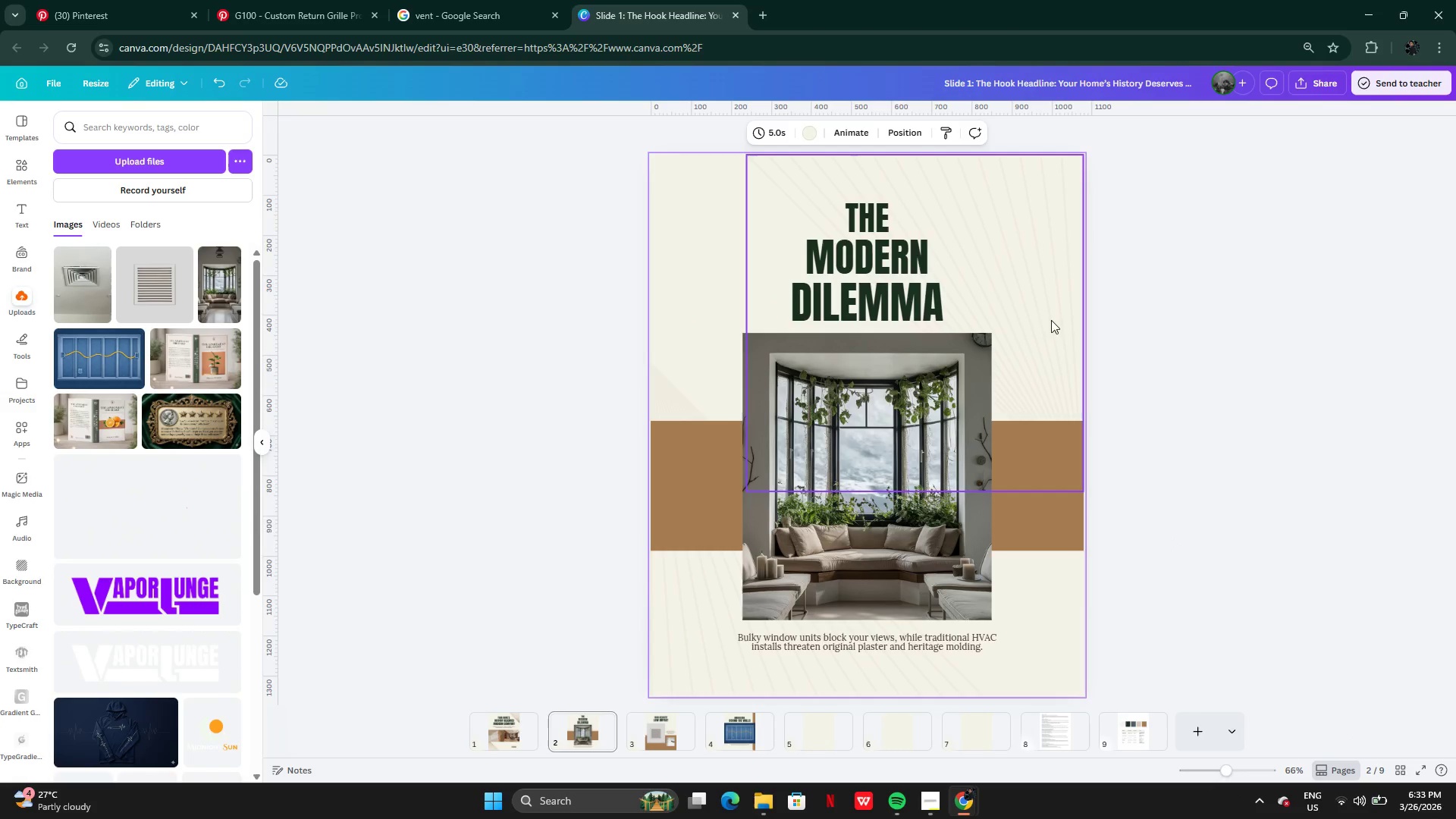 
left_click([1034, 308])
 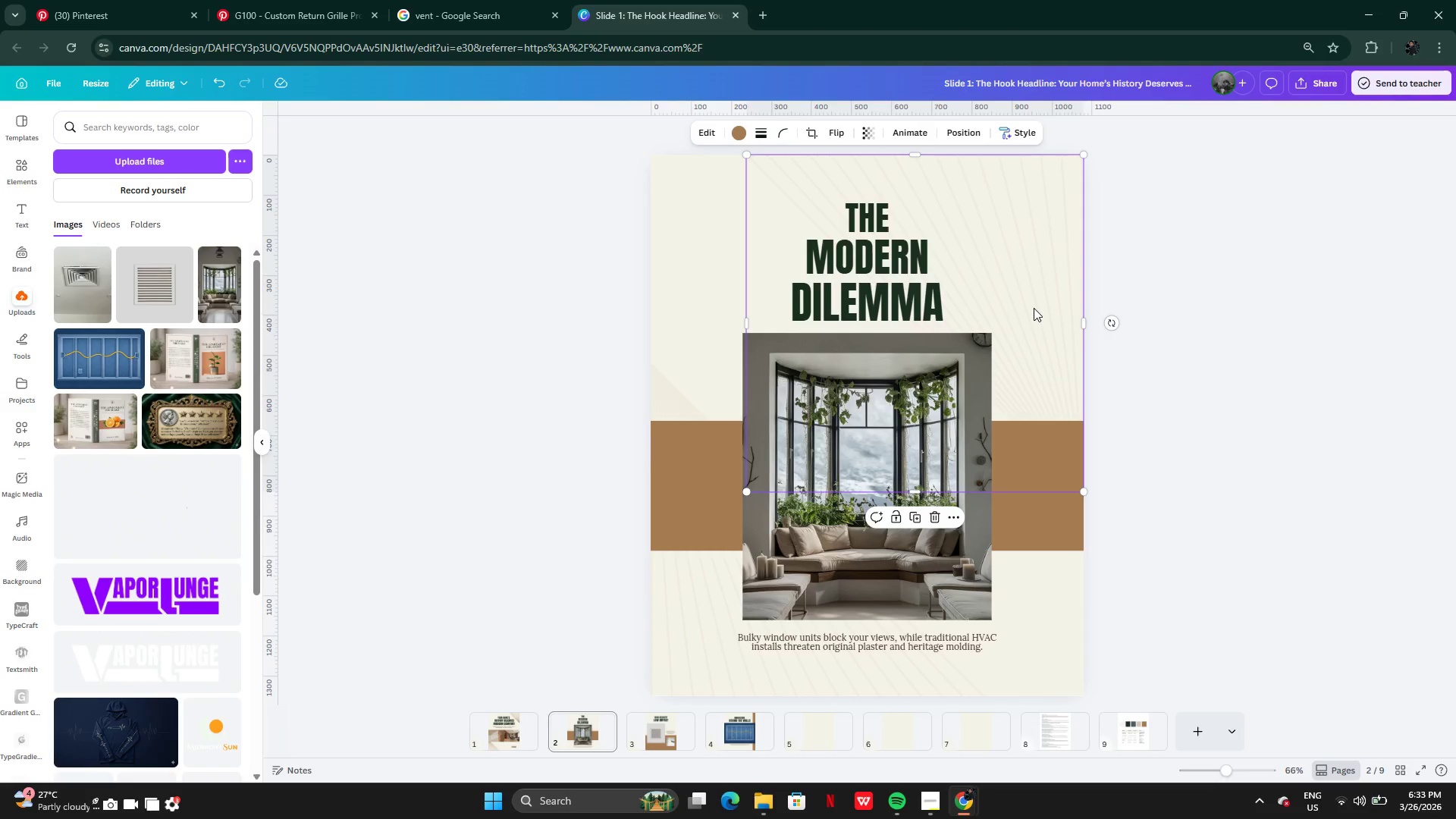 
double_click([1034, 308])
 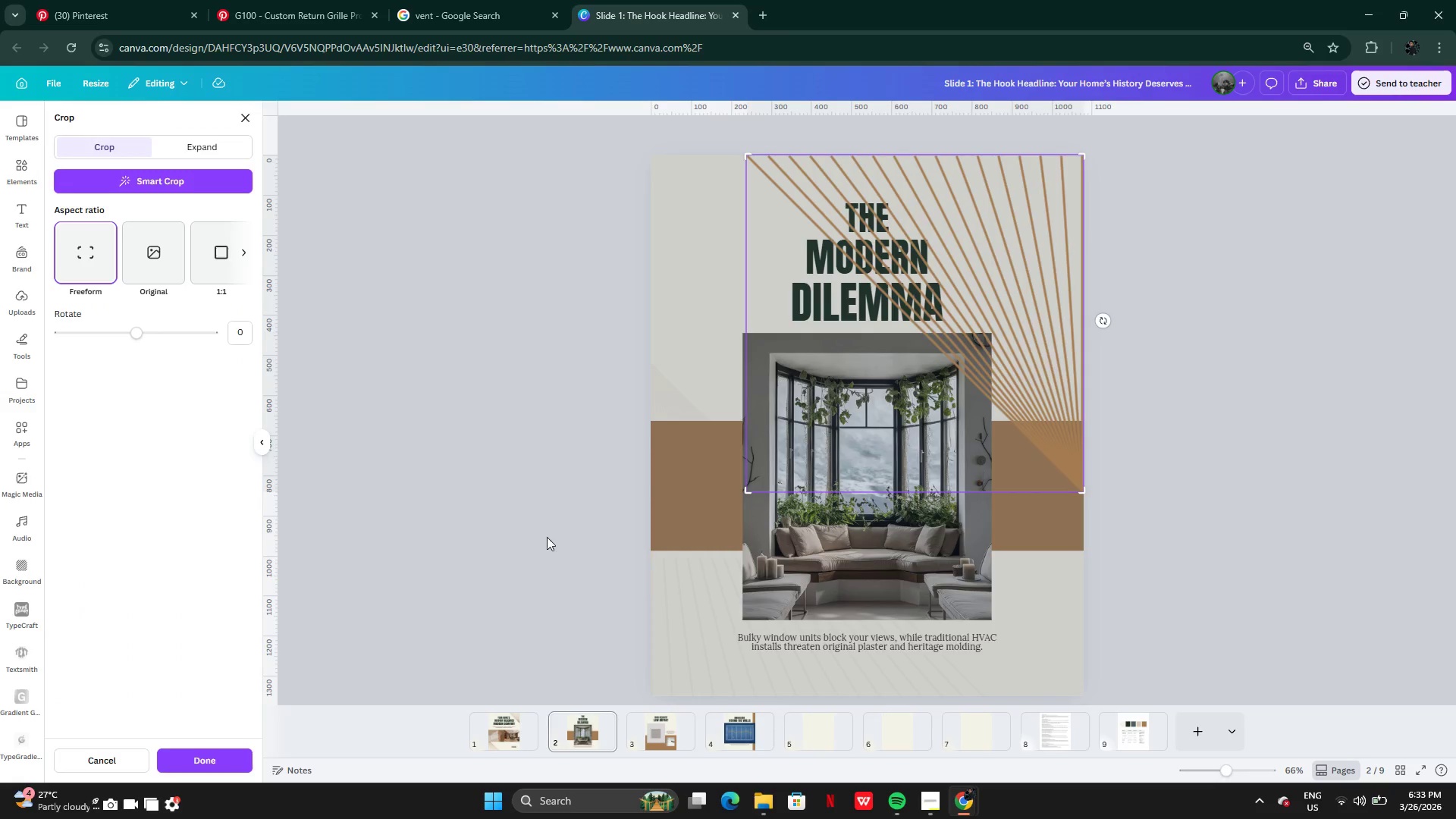 
double_click([547, 537])
 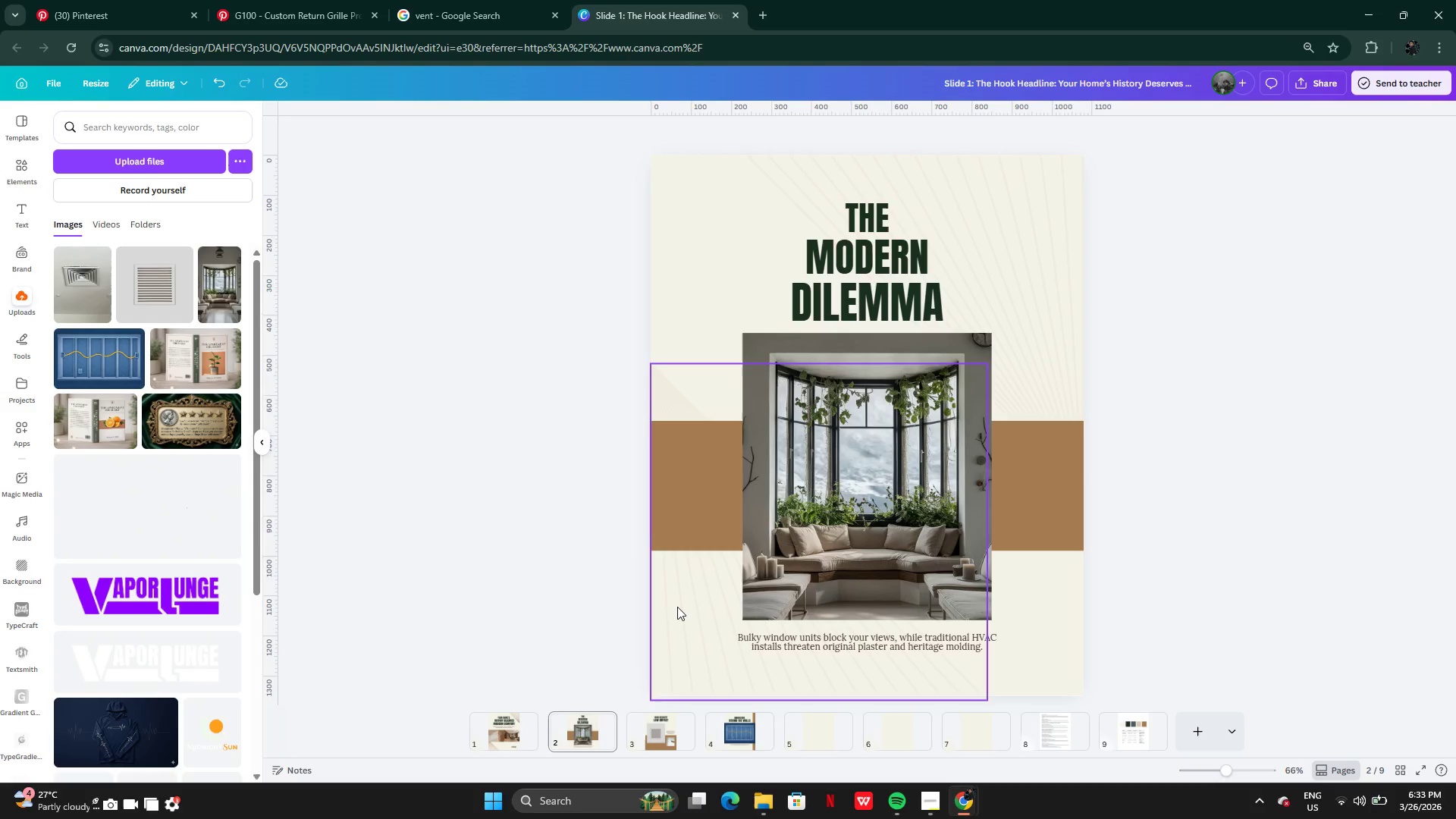 
left_click([679, 609])
 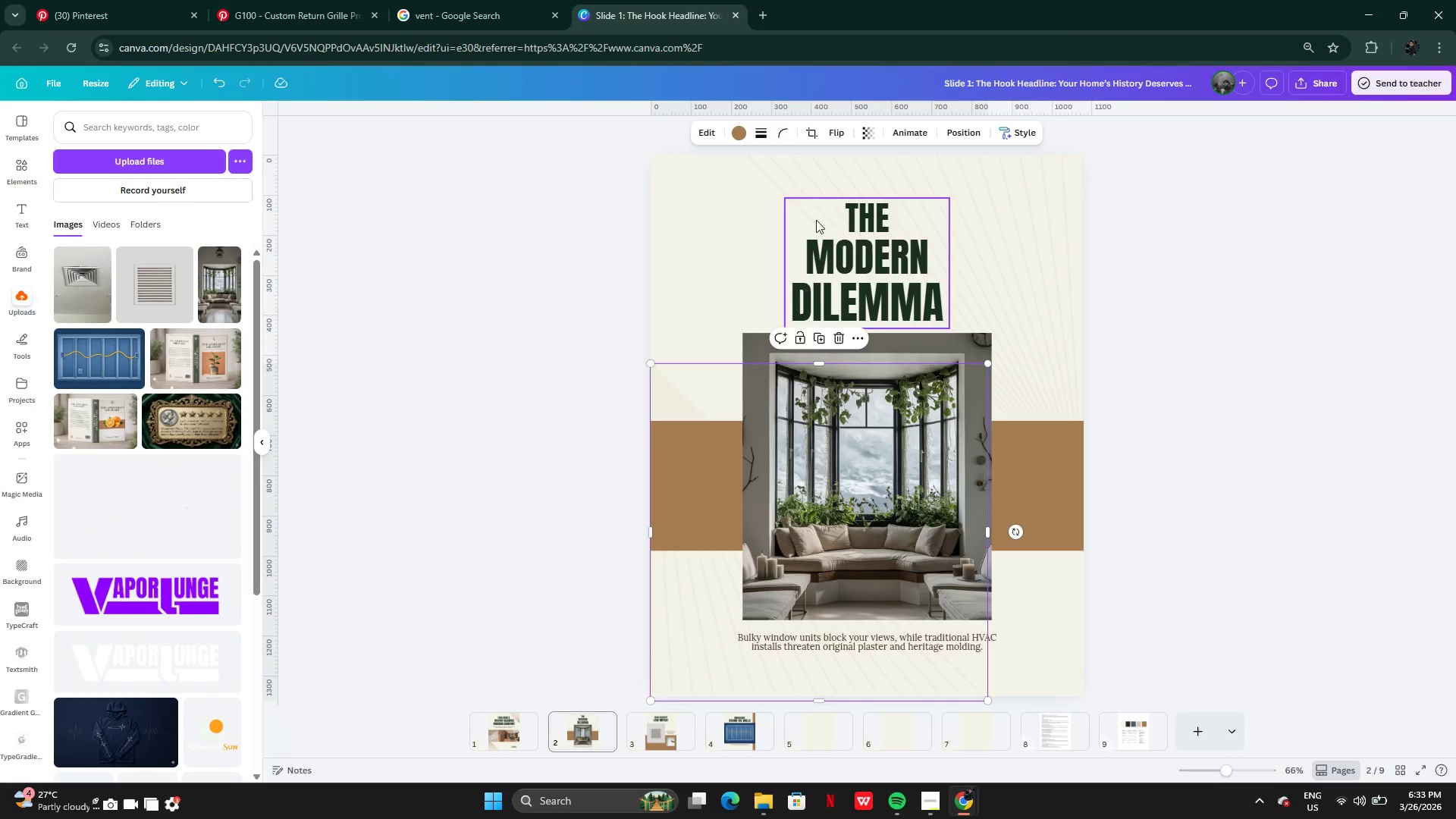 
left_click([867, 134])
 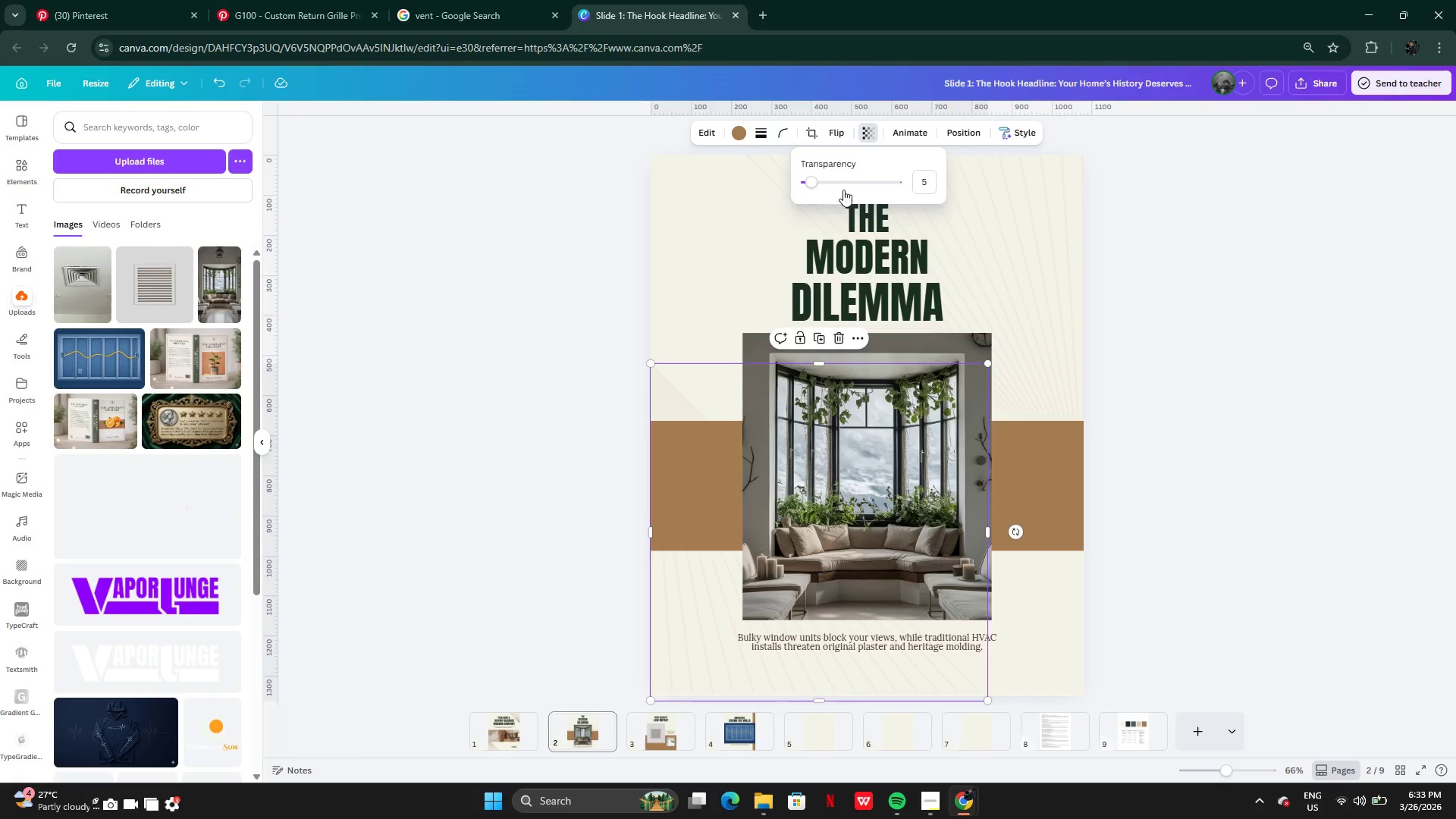 
left_click_drag(start_coordinate=[842, 184], to_coordinate=[748, 192])
 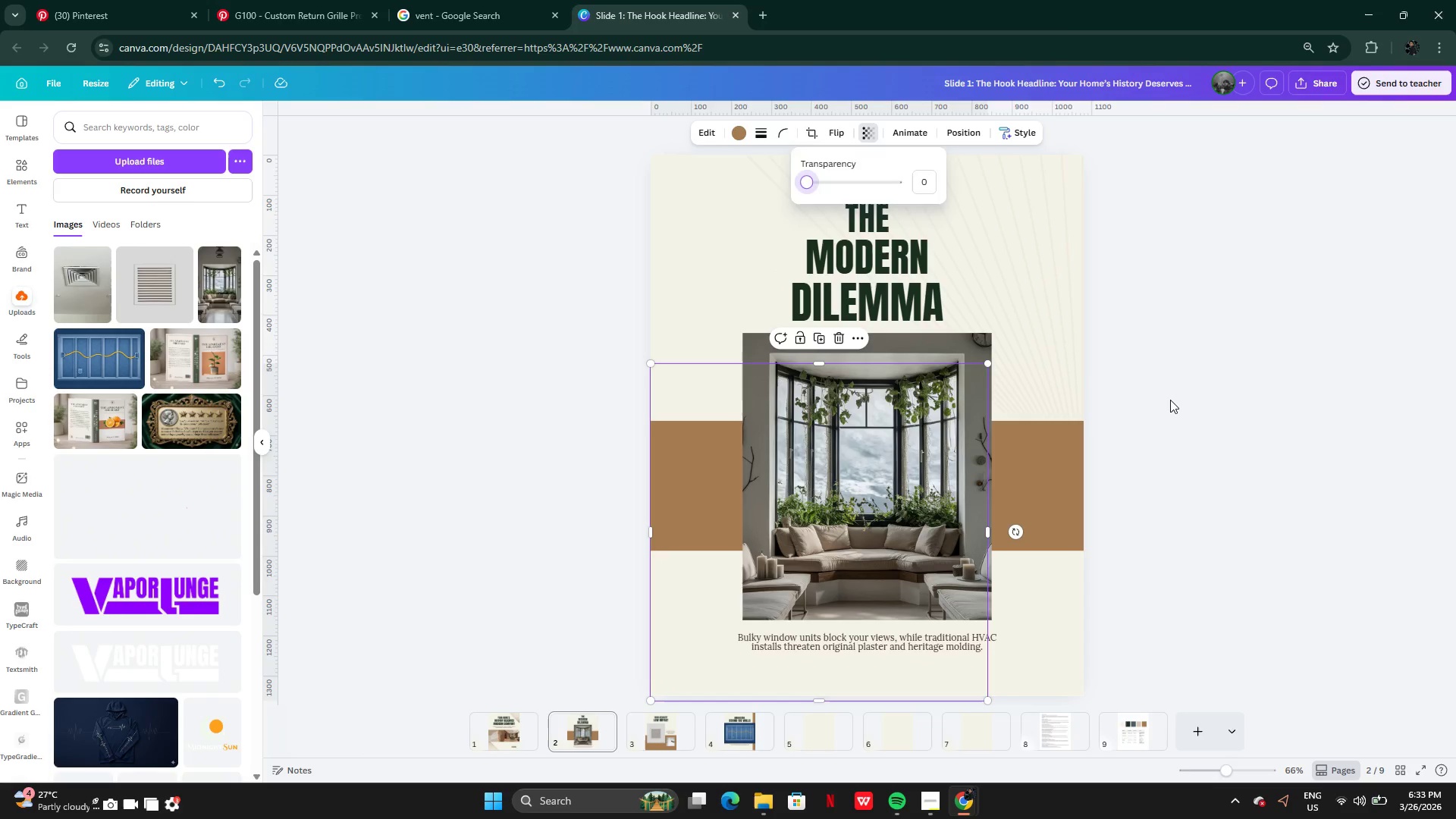 
left_click([1171, 400])
 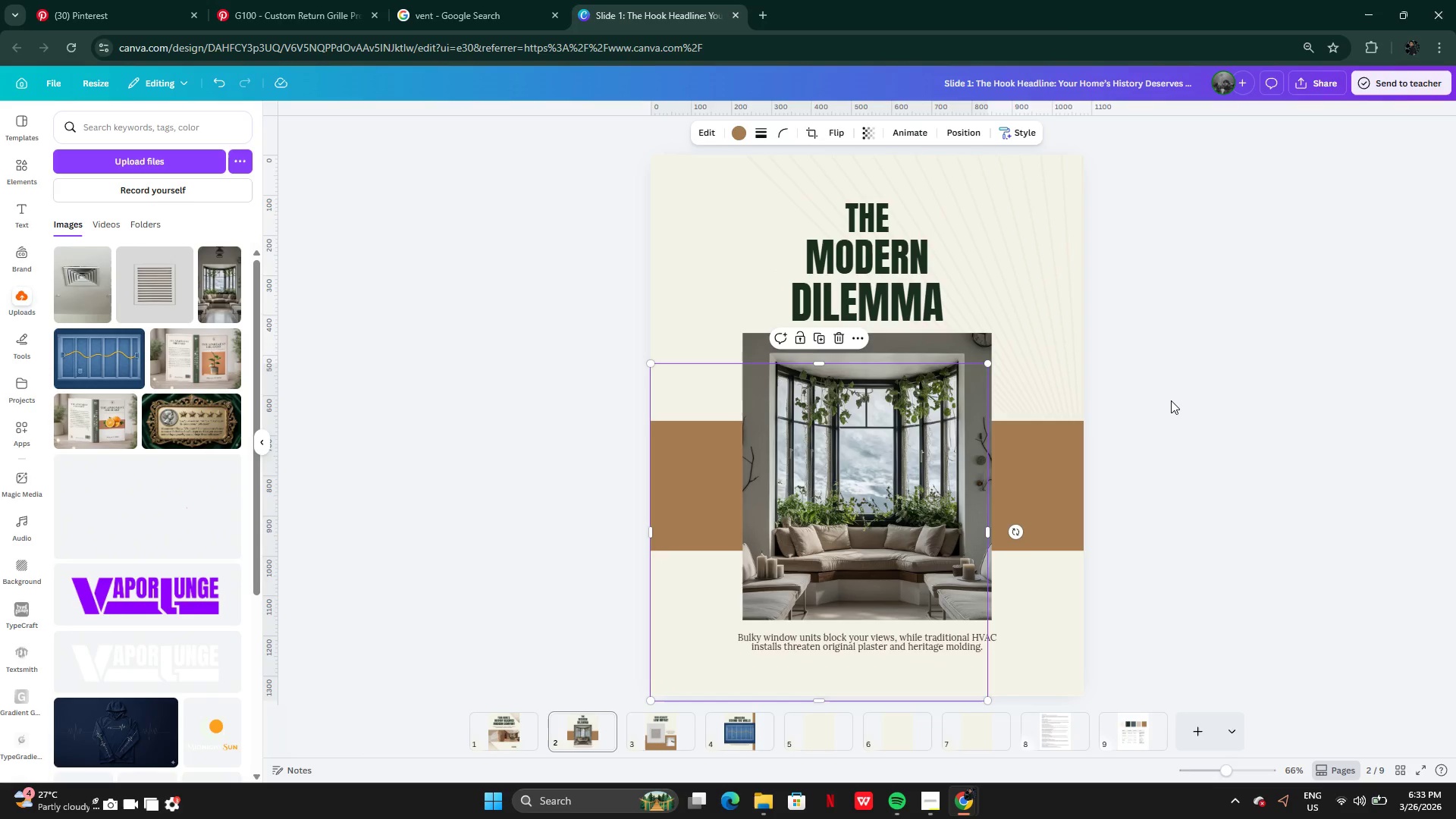 
key(Control+Z)
 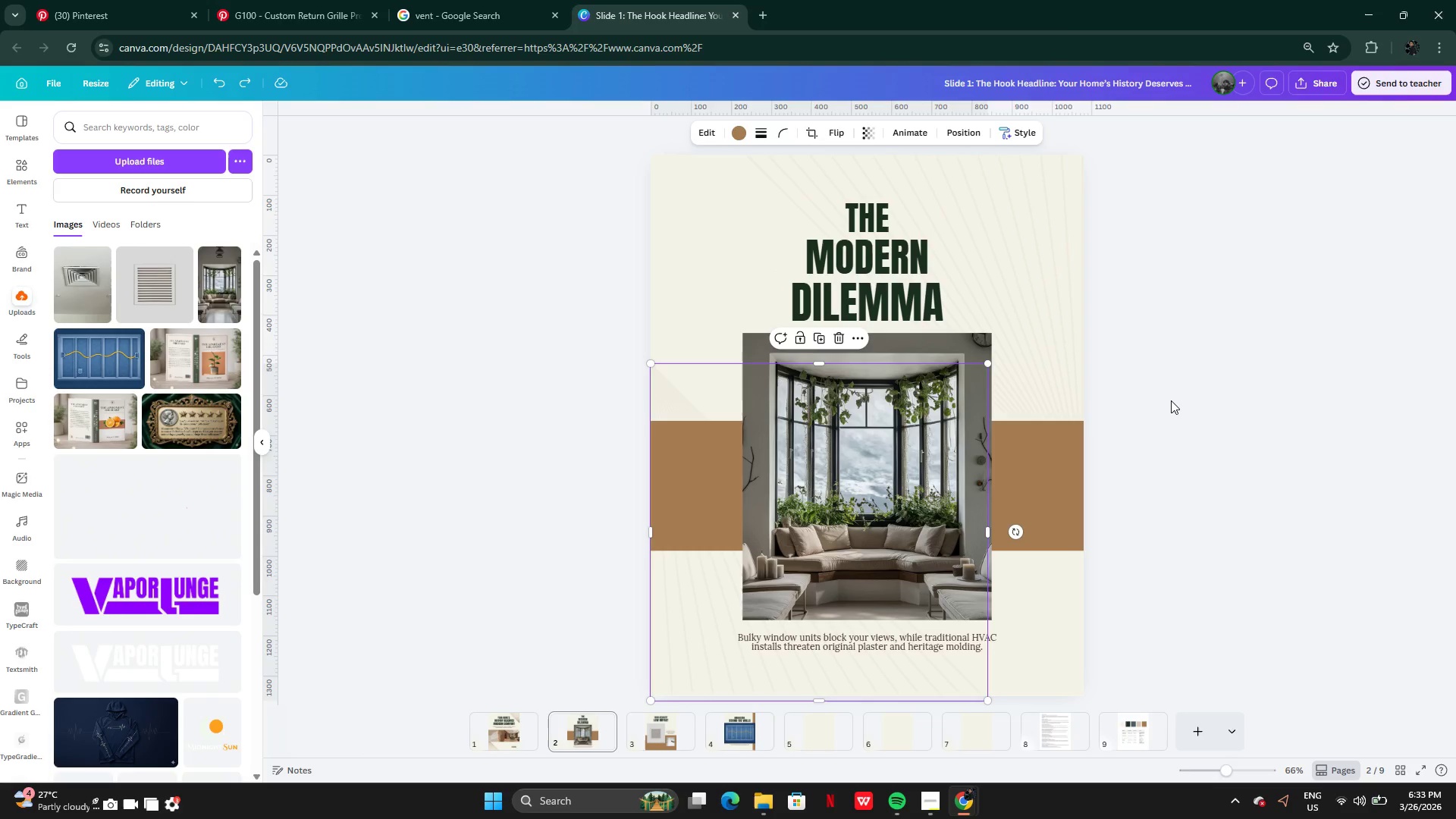 
left_click([1171, 400])
 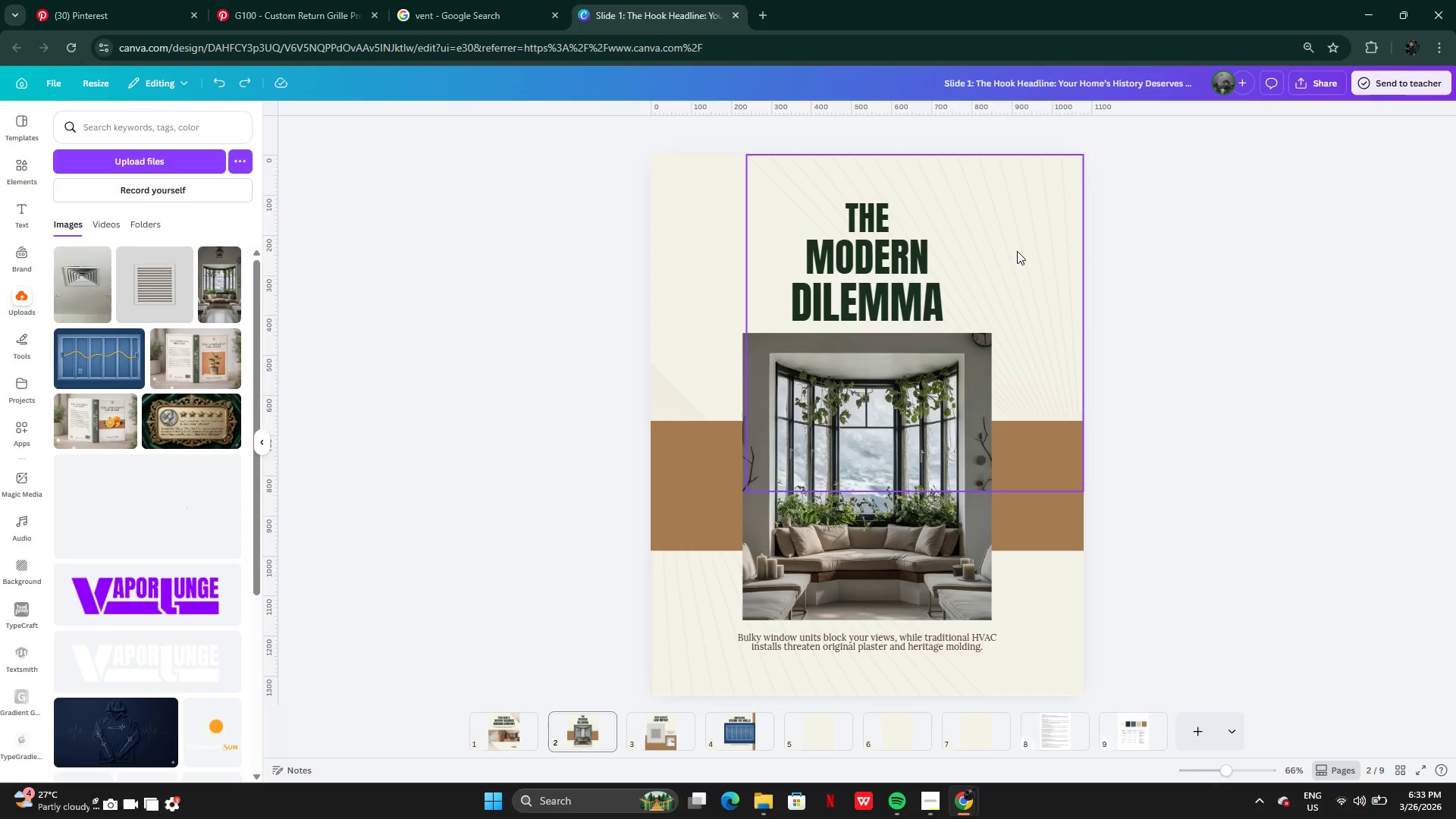 
left_click([1017, 251])
 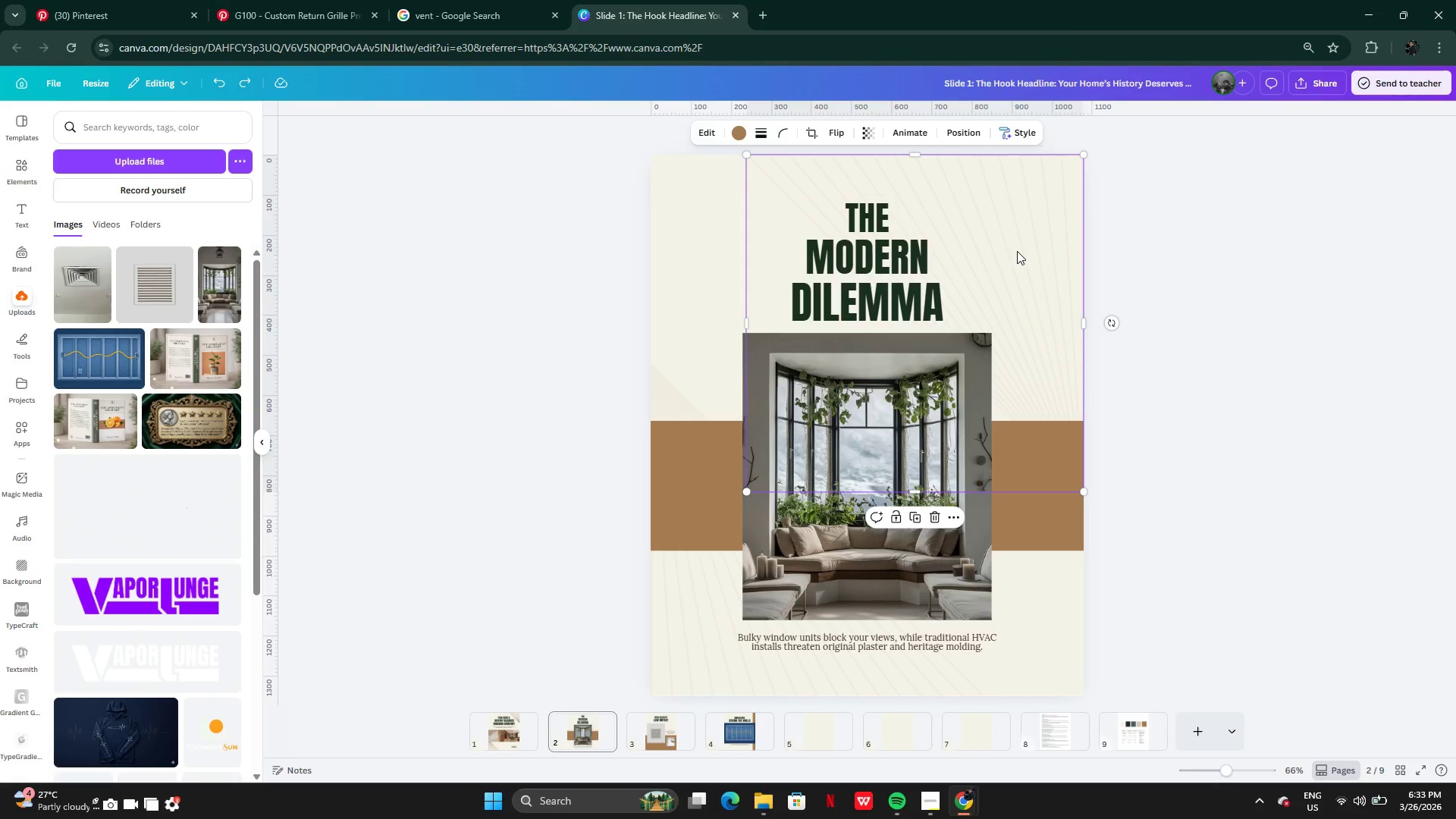 
hold_key(key=ShiftLeft, duration=1.36)
left_click([676, 612])
 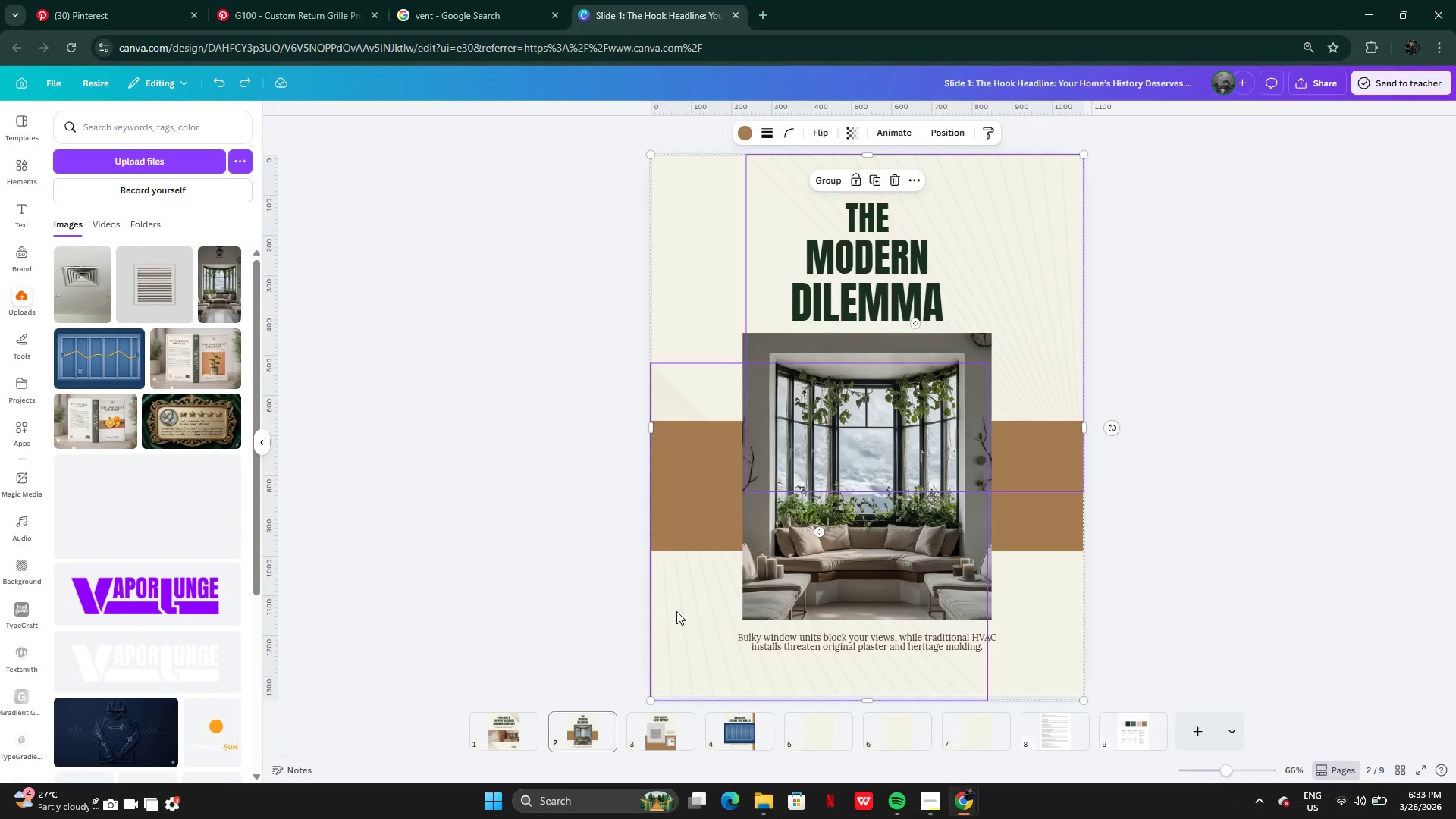 
key(Control+C)
 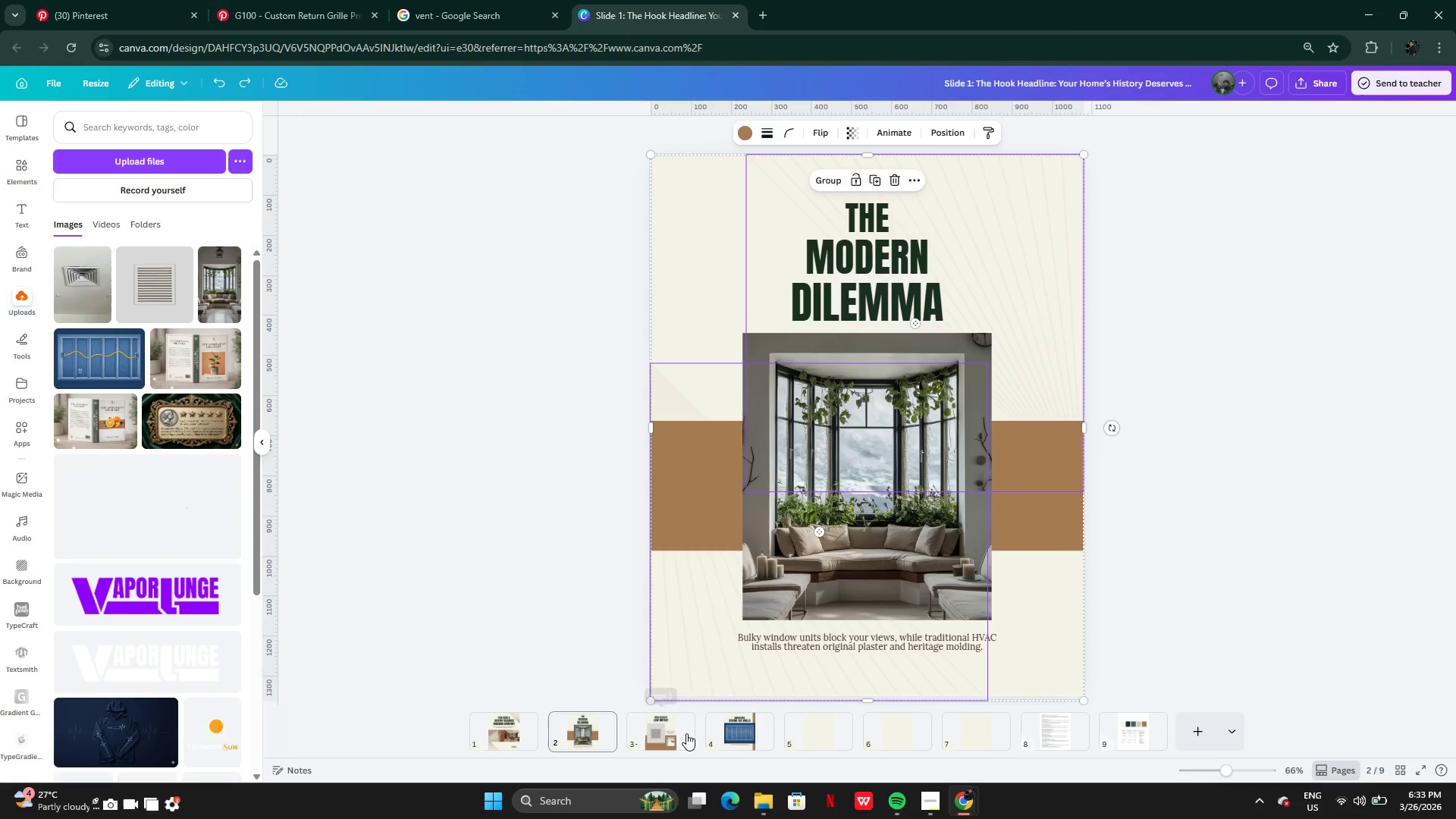 
left_click([679, 733])
 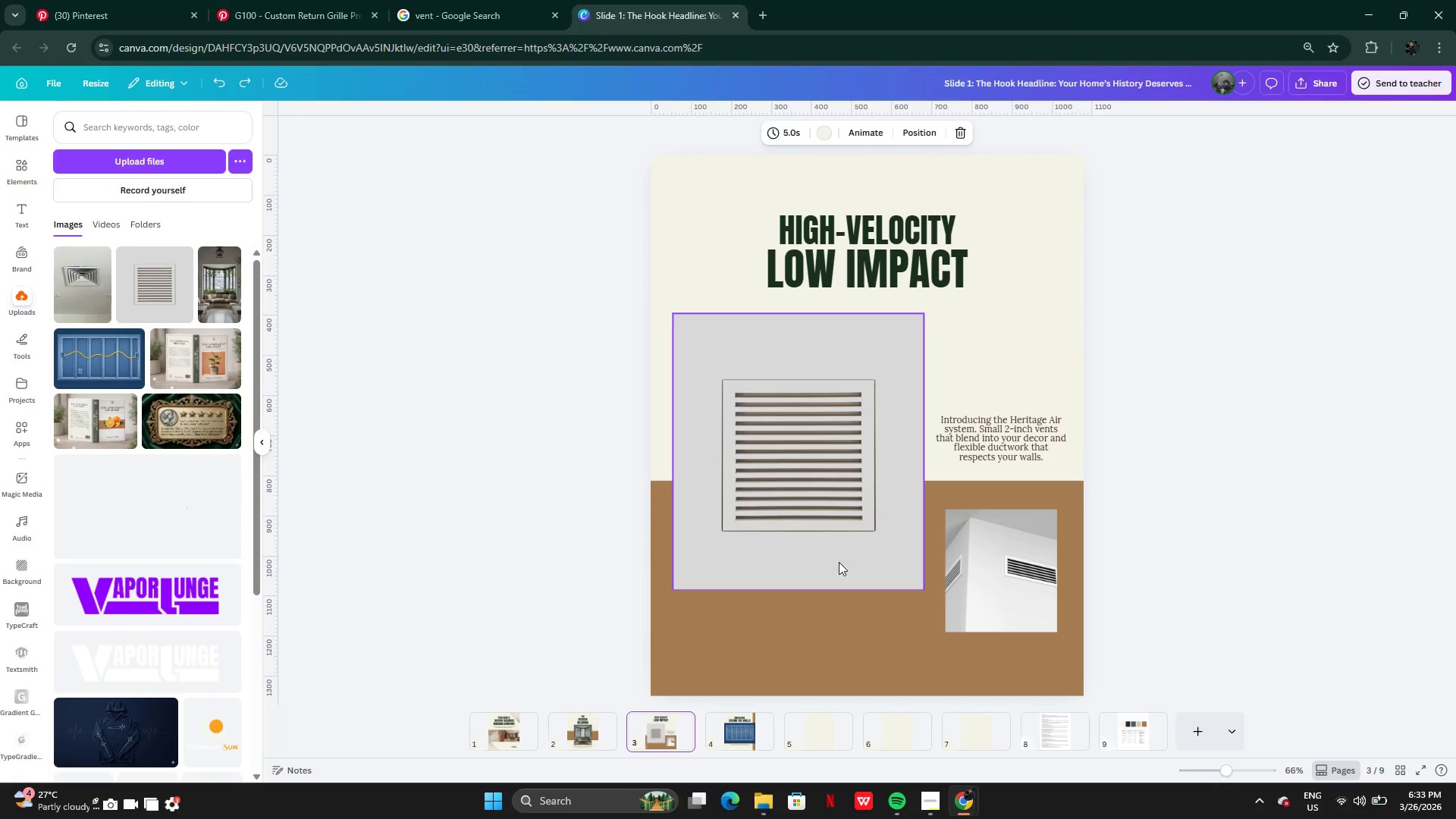 
key(Control+V)
 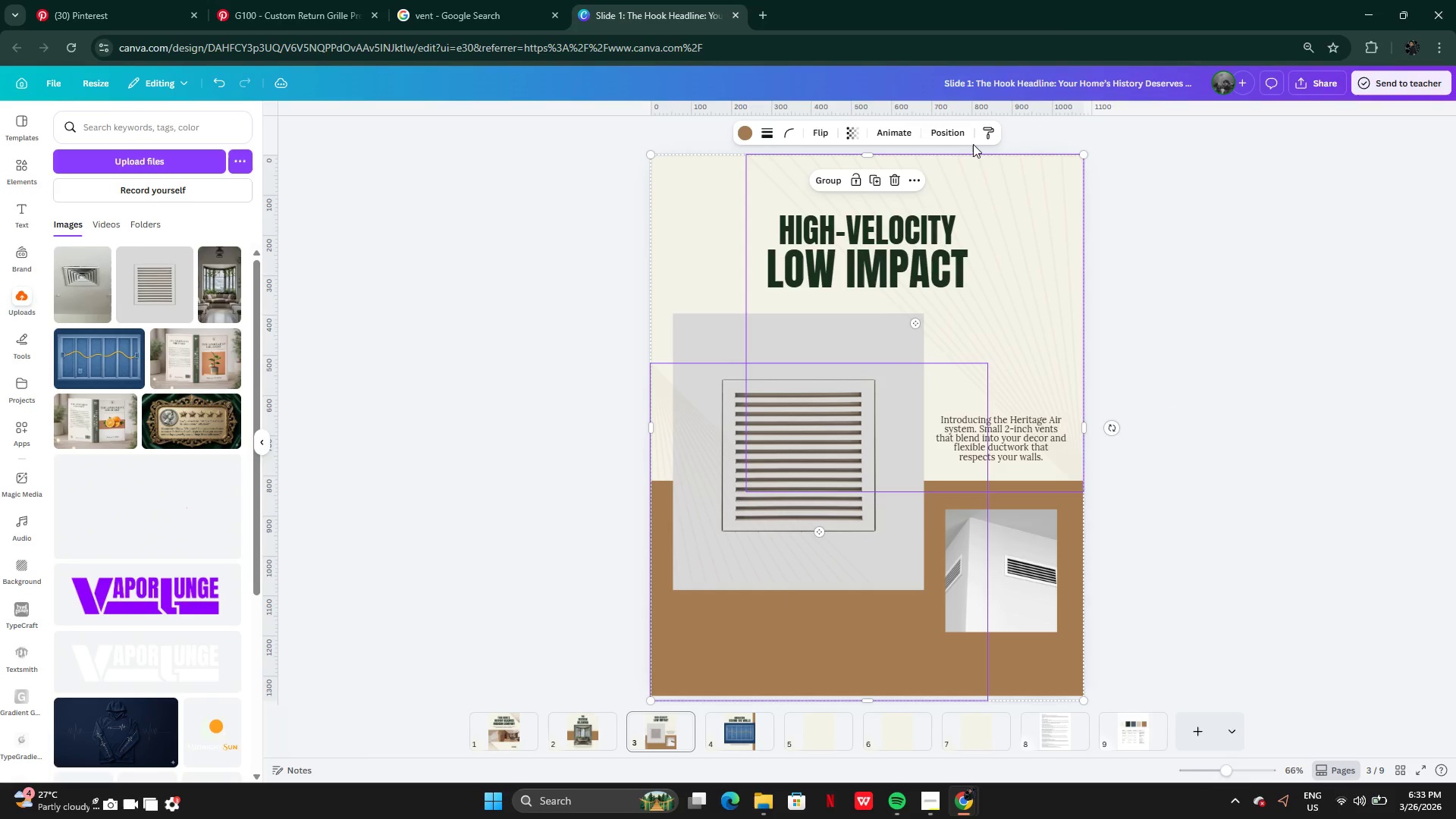 
left_click([961, 139])
 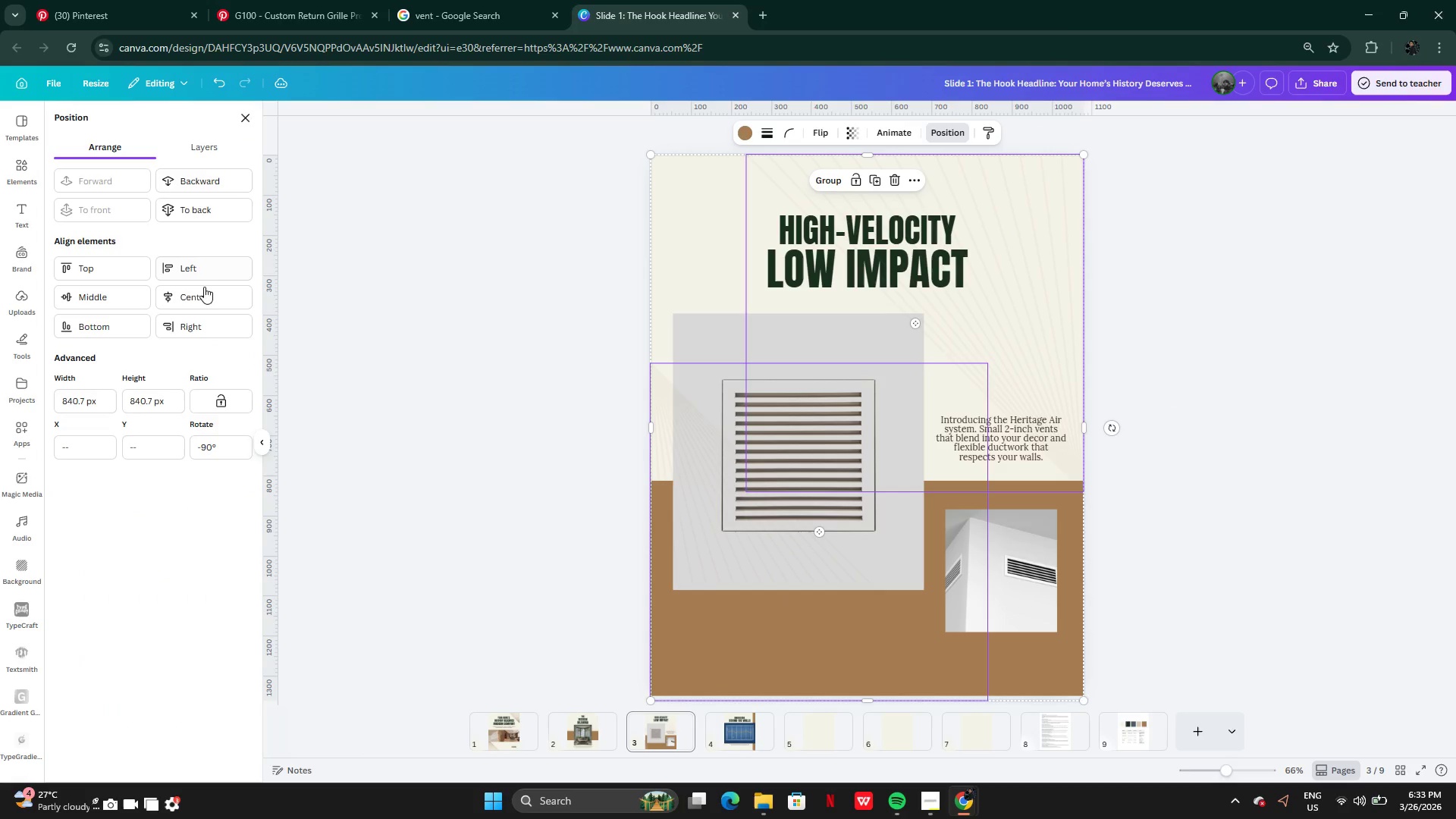 
left_click([209, 212])
 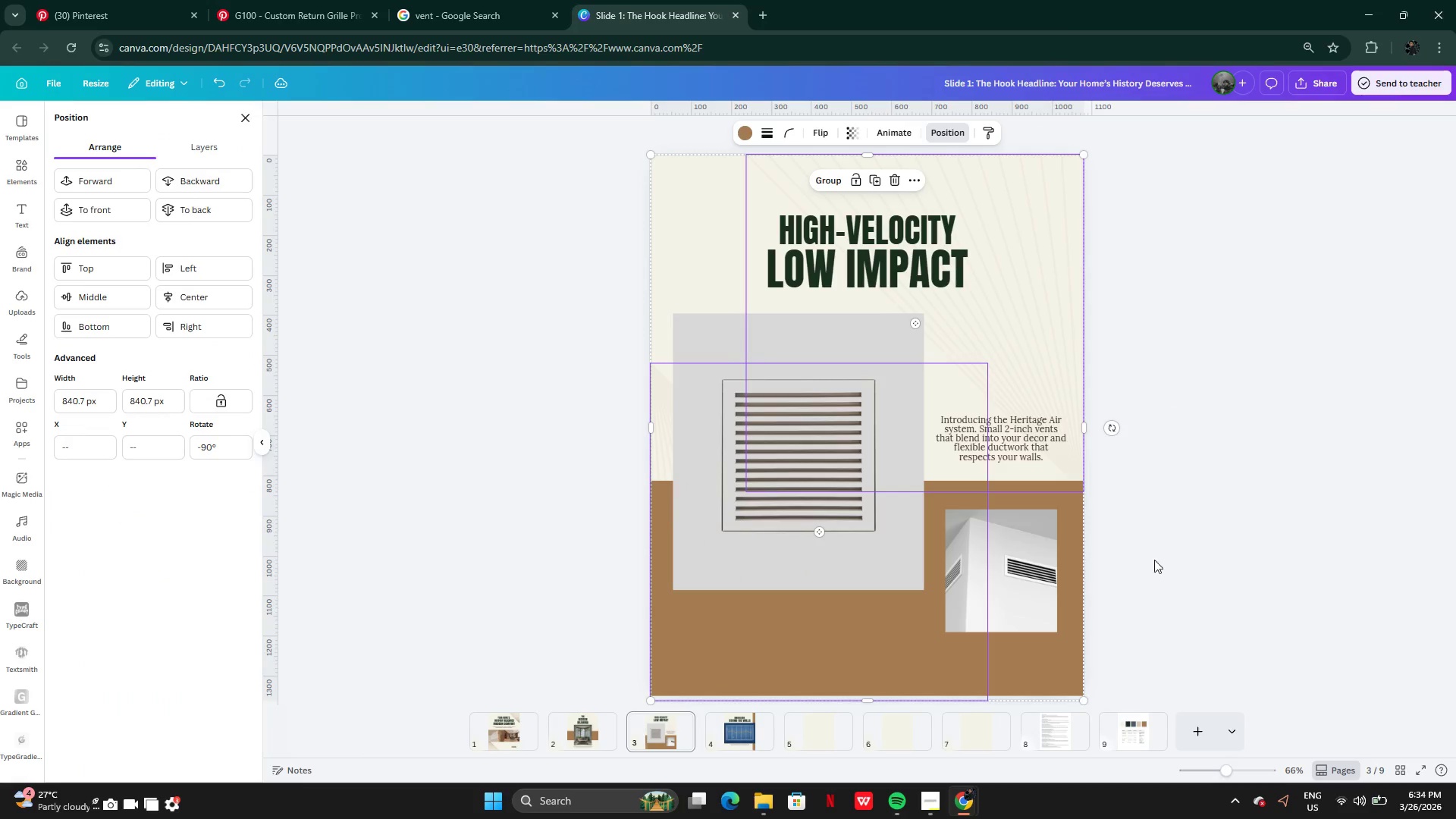 
left_click([1188, 563])
 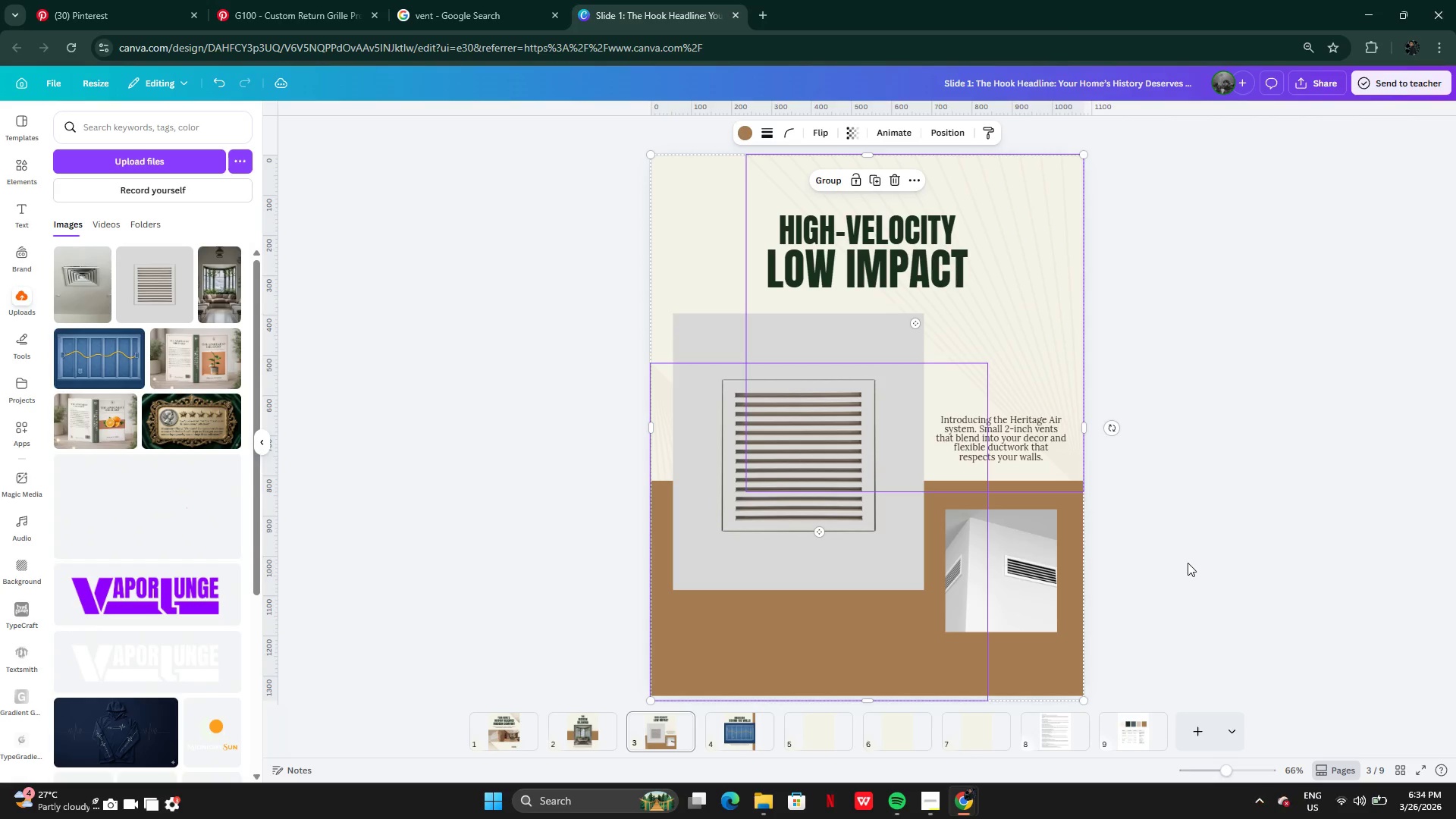 
left_click([1188, 563])
 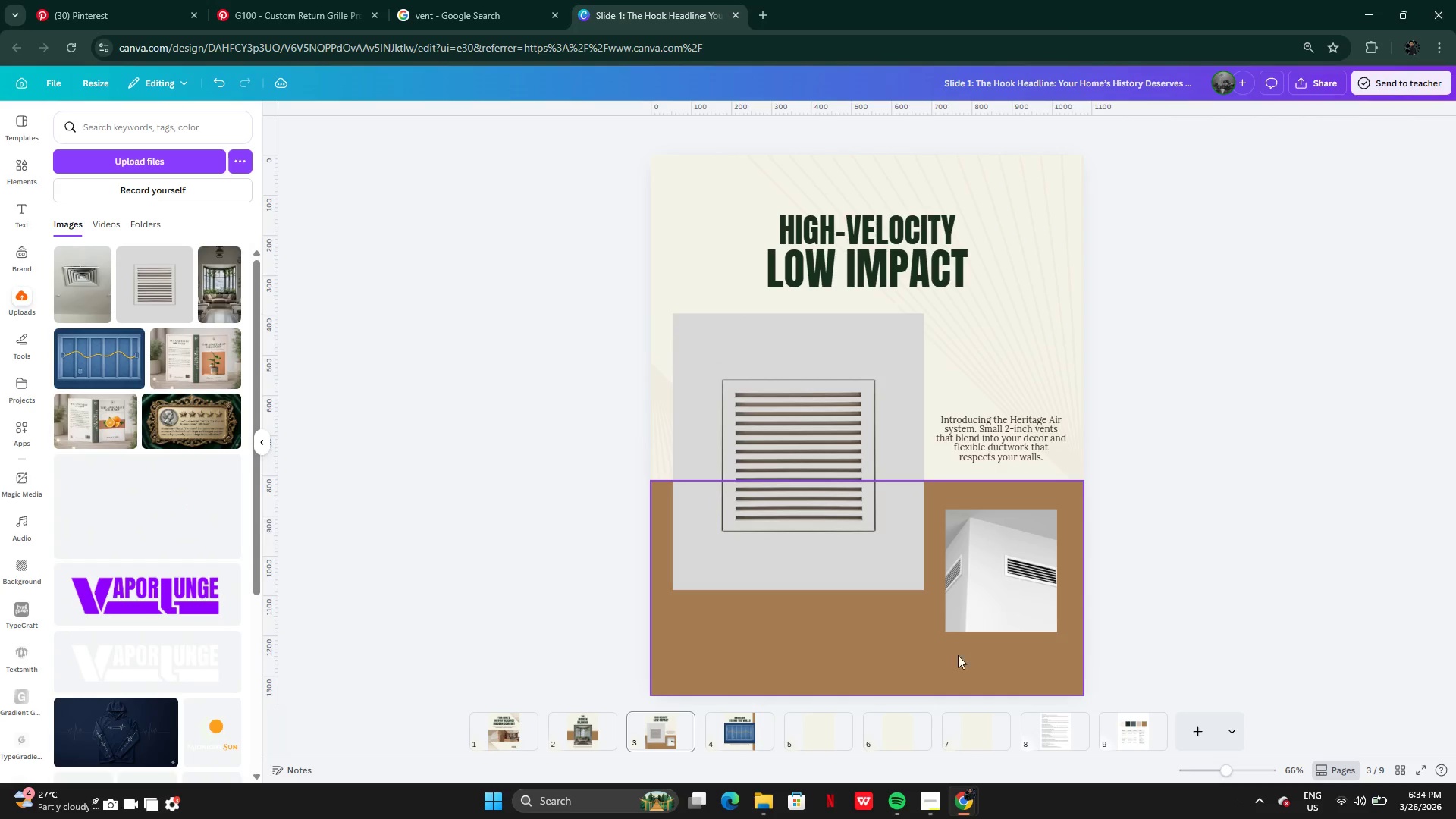 
left_click([668, 730])
 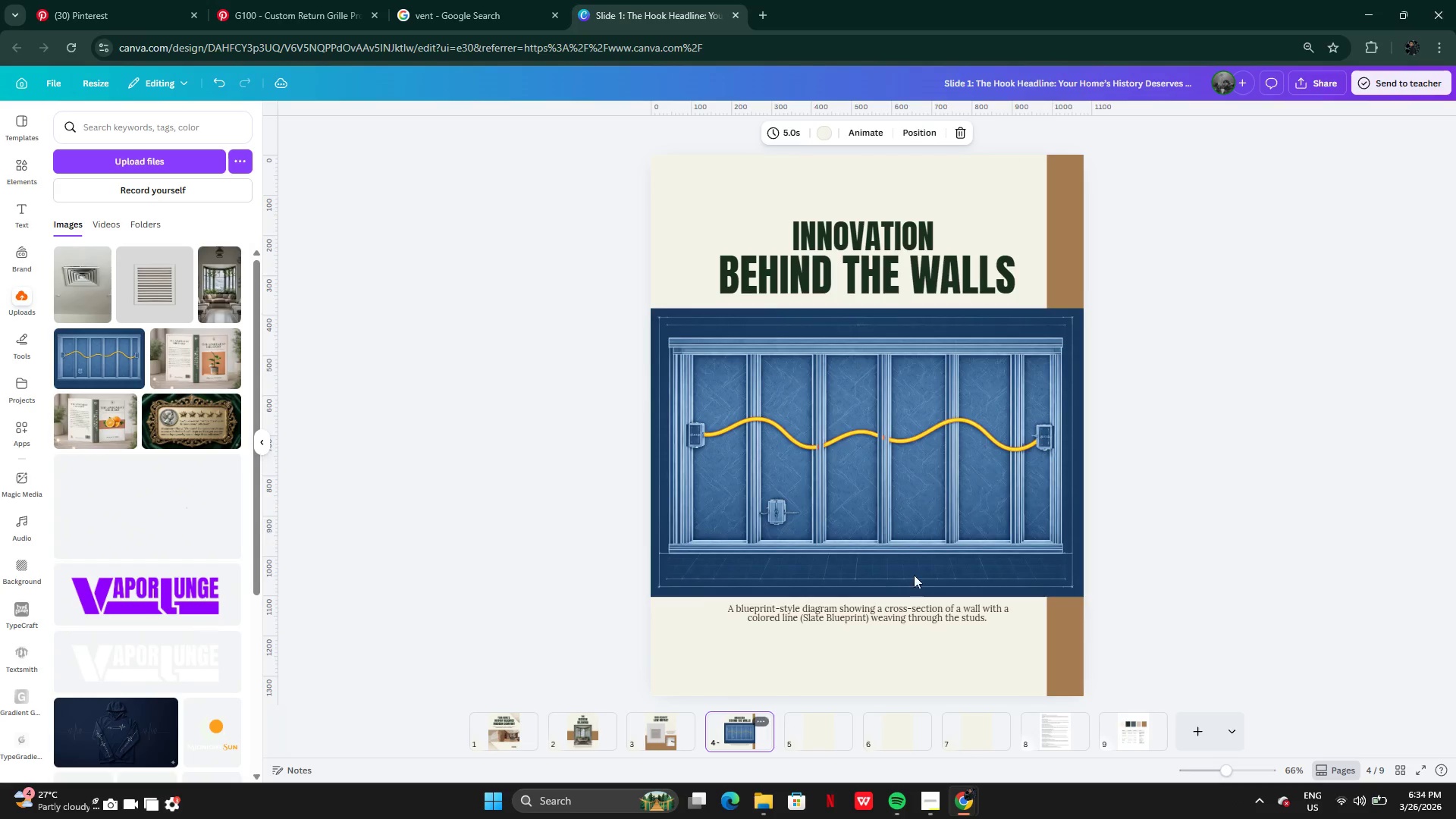 
key(Control+V)
 